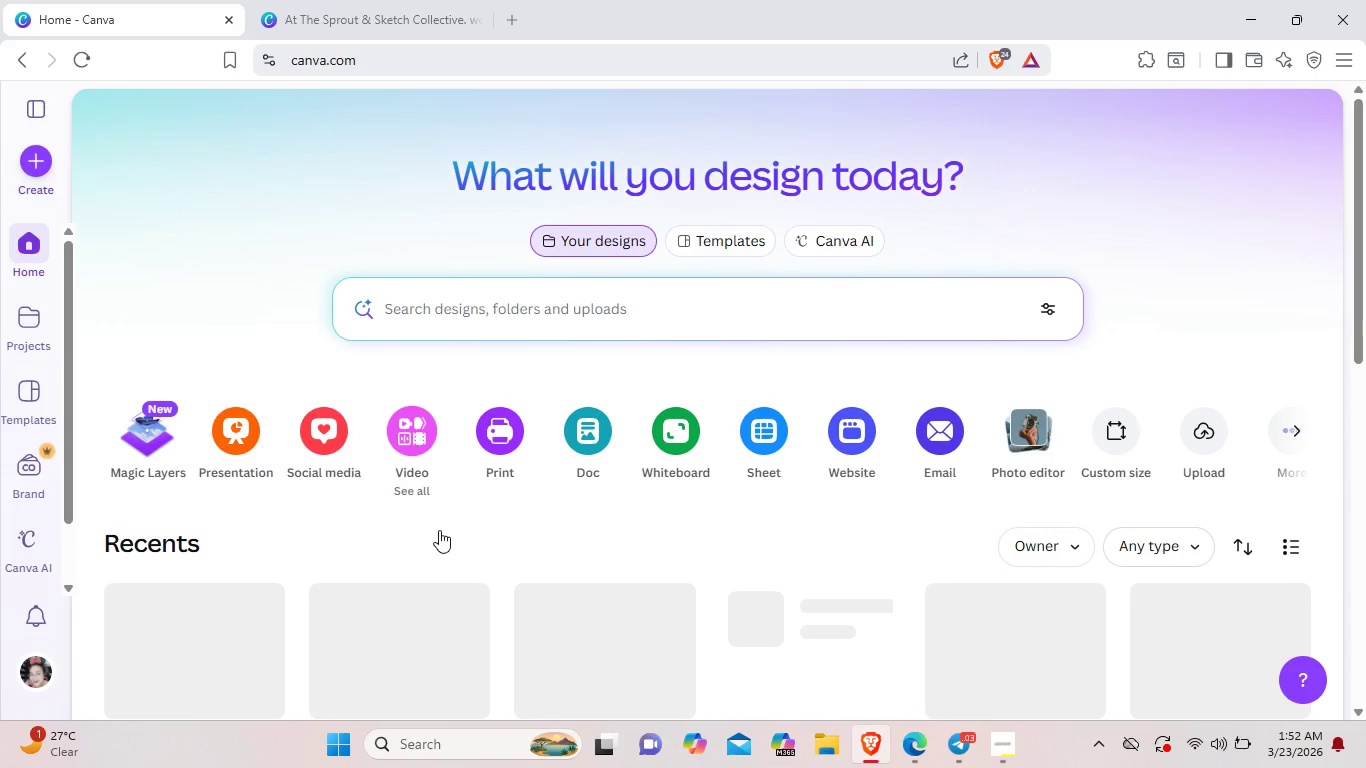 
mouse_move([415, 546])
 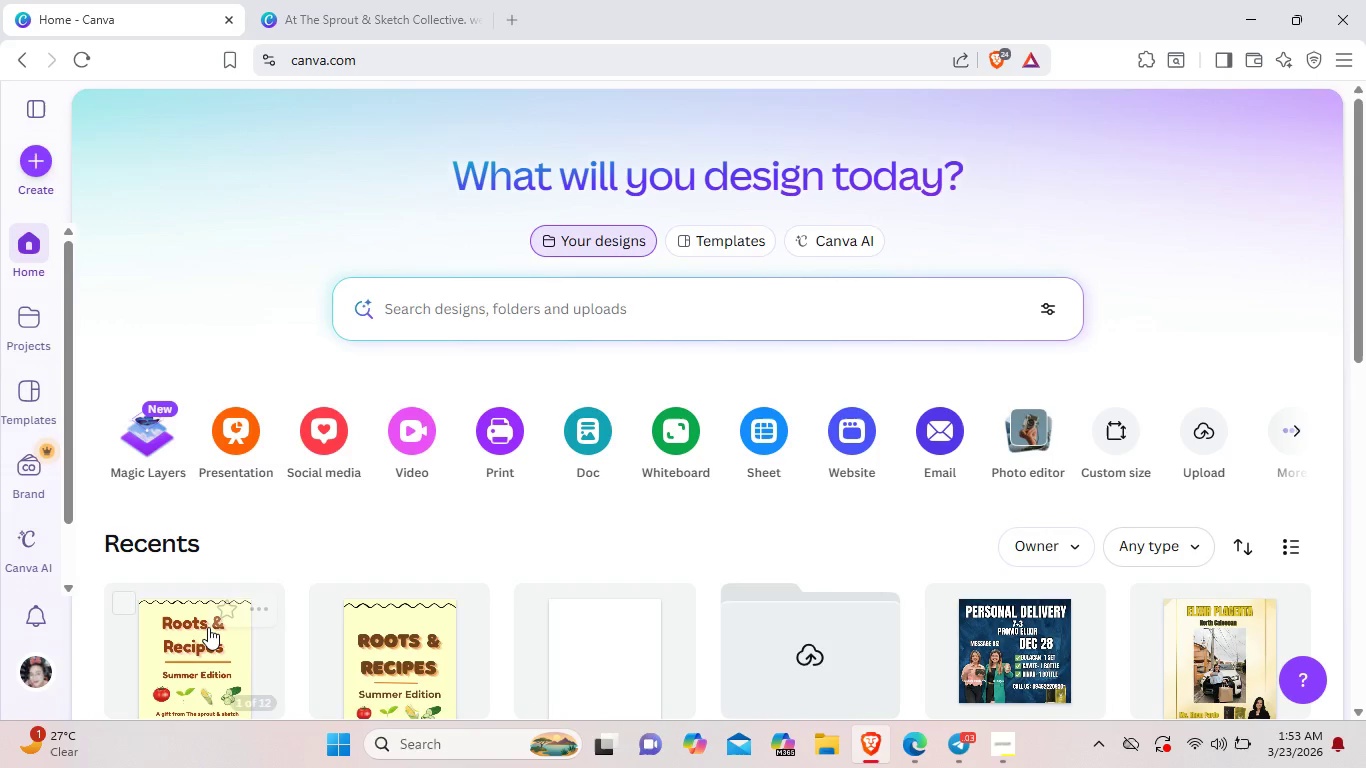 
left_click([209, 628])
 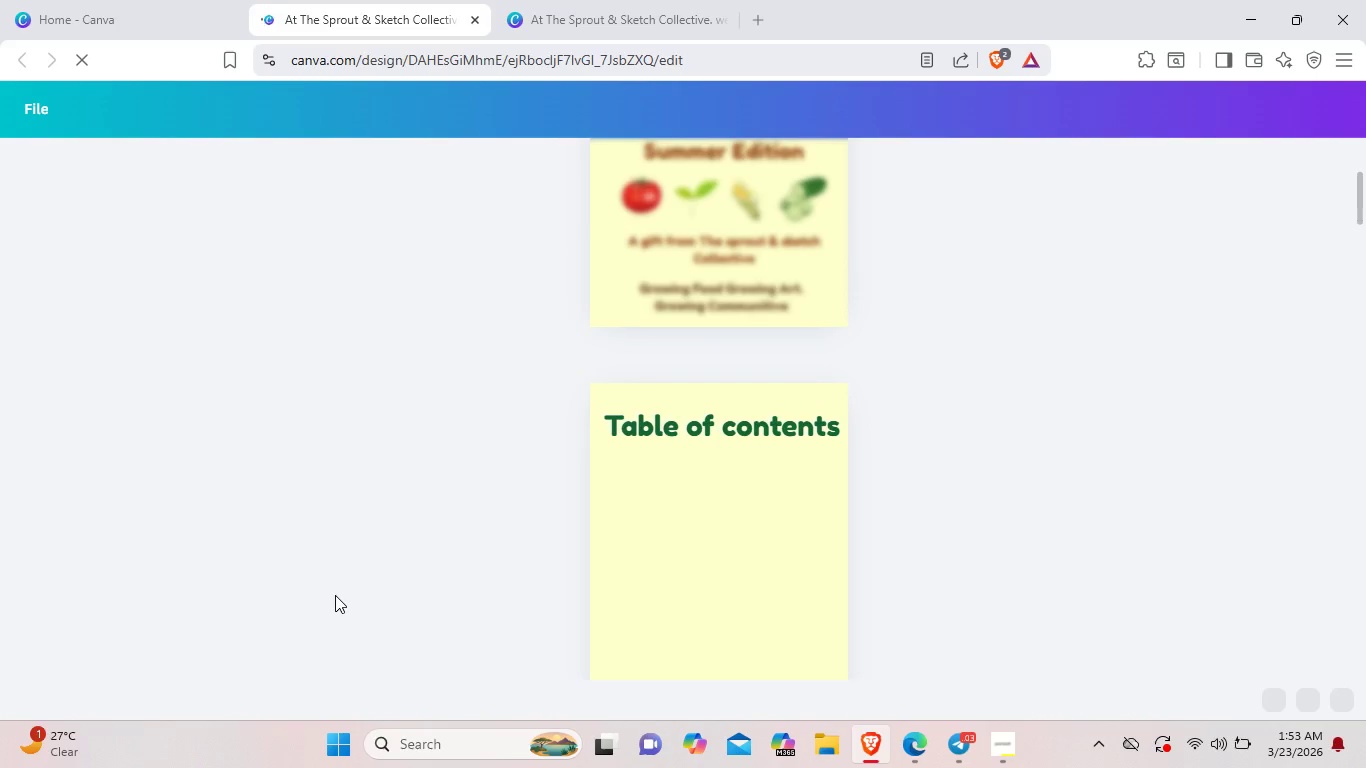 
wait(9.08)
 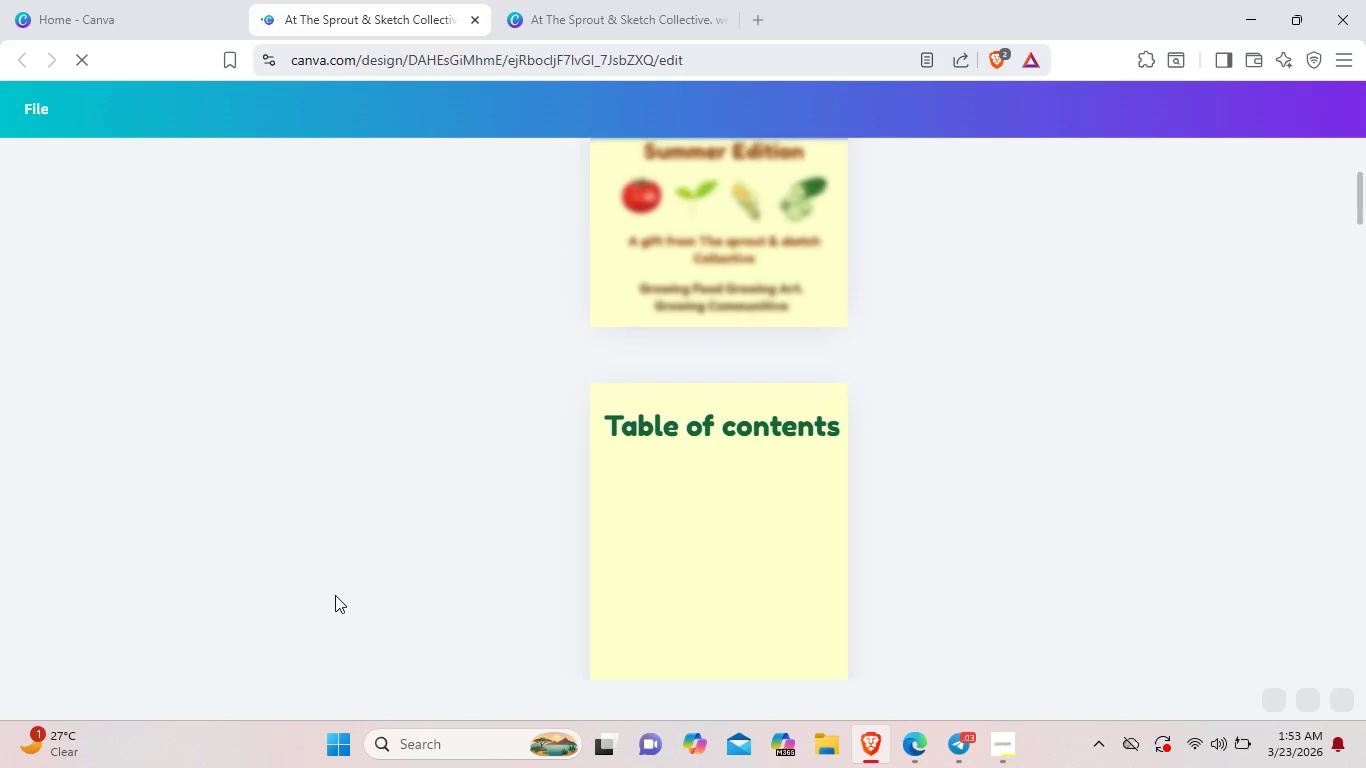 
left_click([698, 548])
 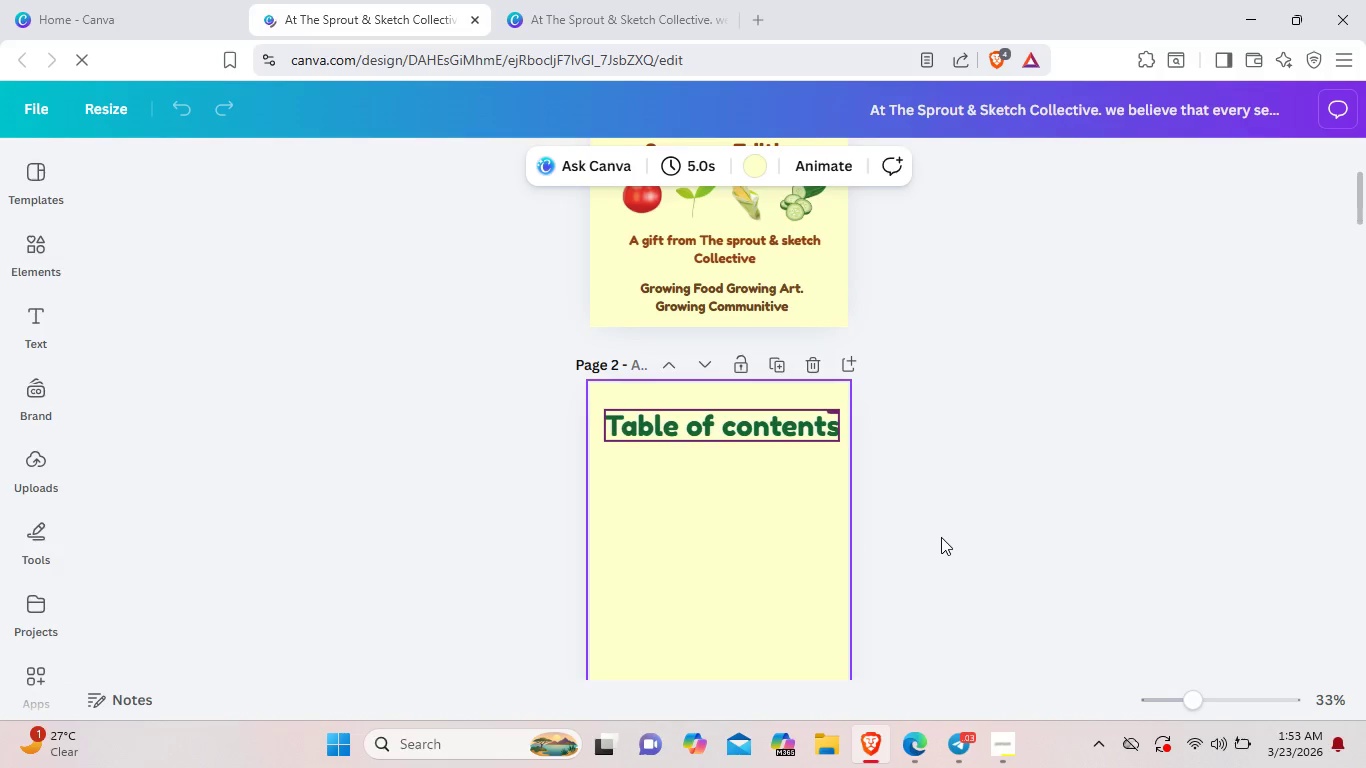 
left_click([941, 537])
 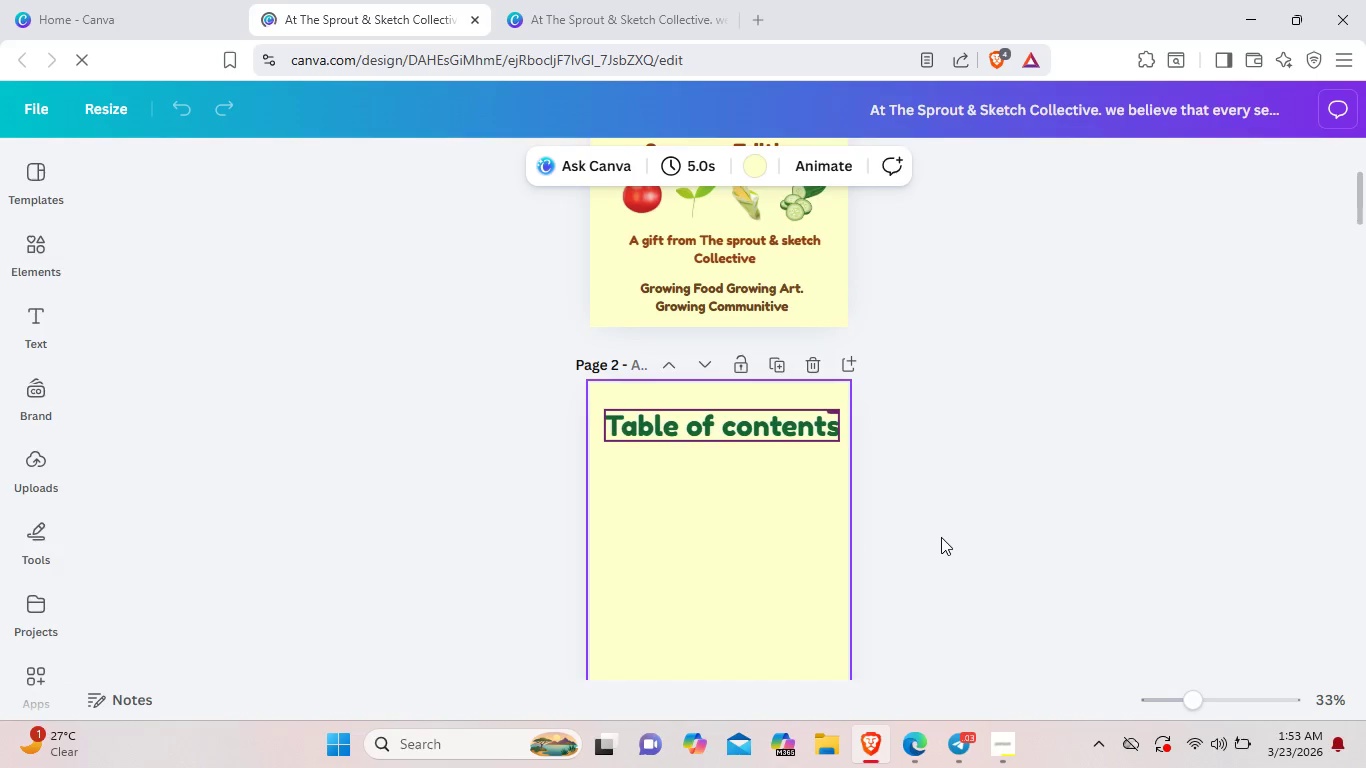 
scroll: coordinate [941, 537], scroll_direction: up, amount: 6.0
 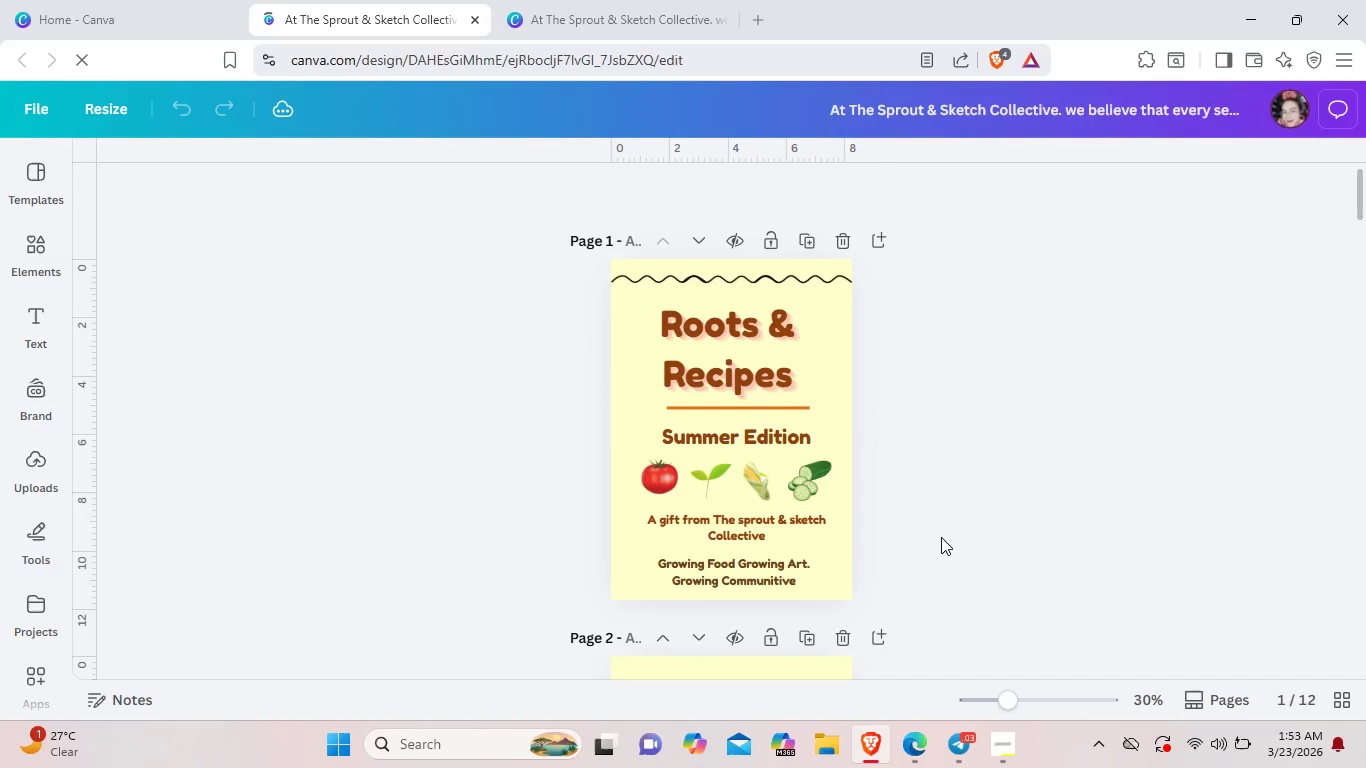 
scroll: coordinate [941, 537], scroll_direction: down, amount: 7.0
 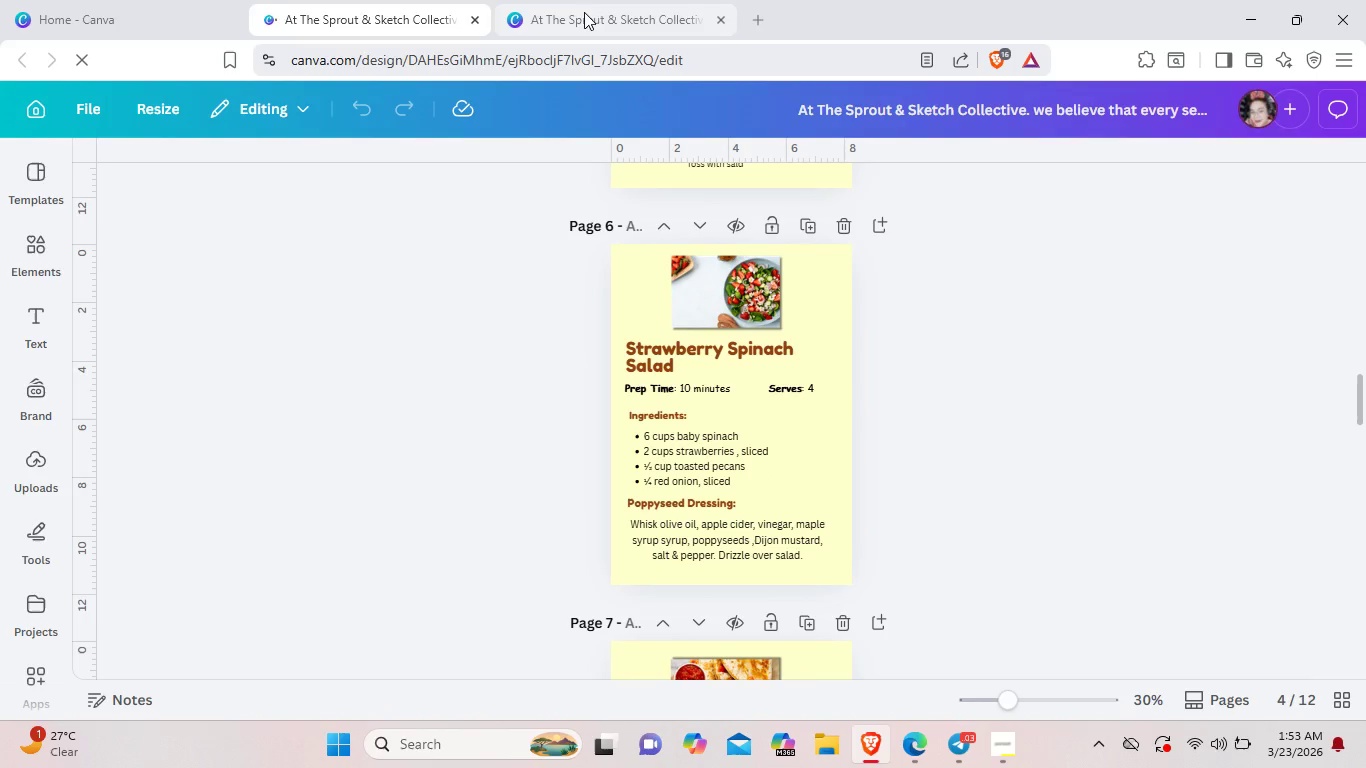 
left_click([134, 0])
 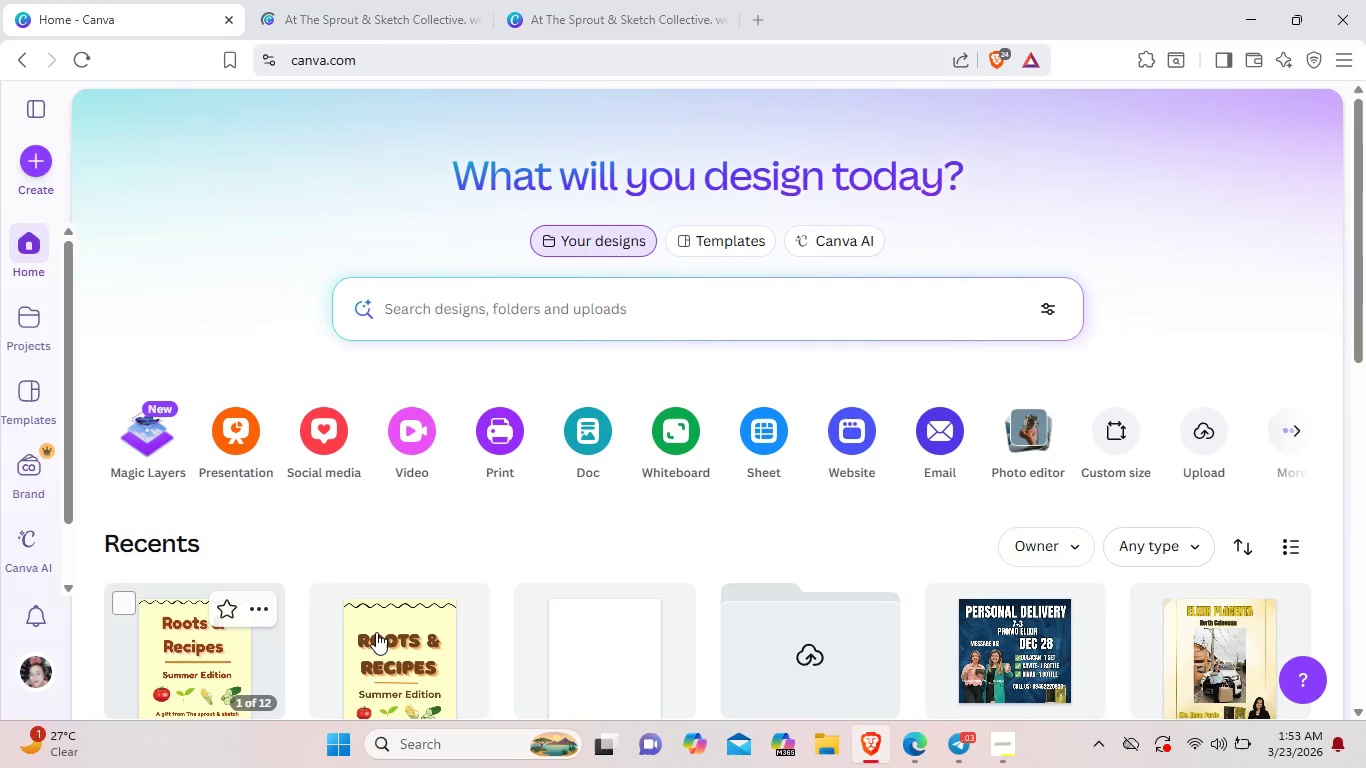 
left_click([377, 634])
 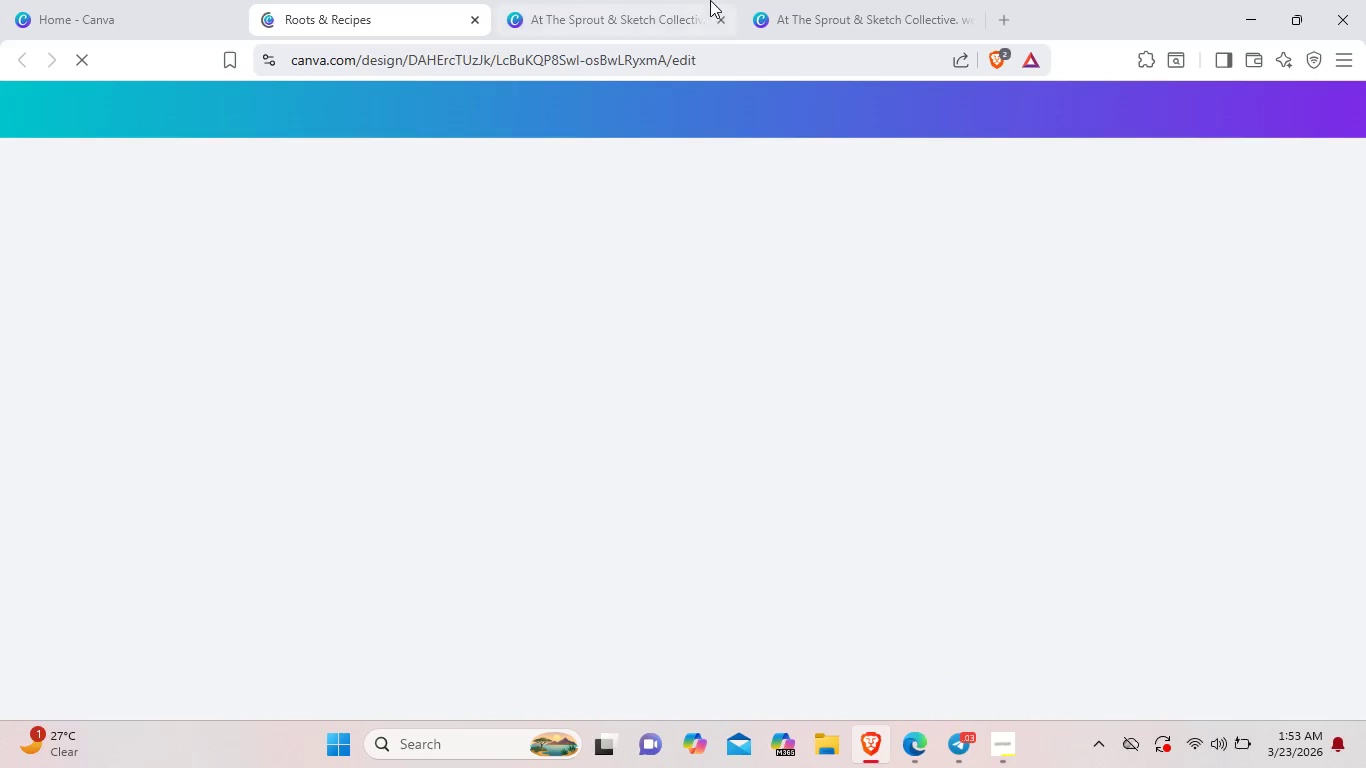 
left_click([719, 21])
 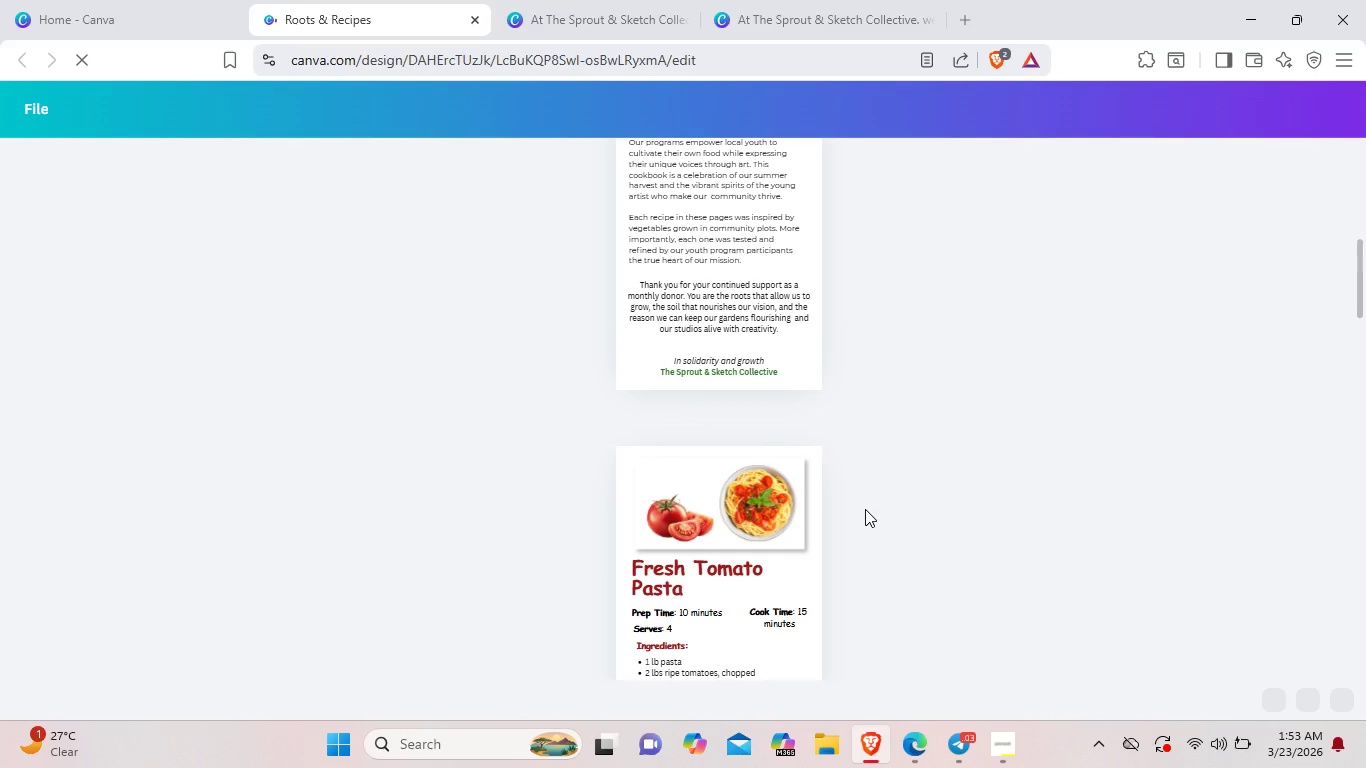 
scroll: coordinate [789, 445], scroll_direction: up, amount: 8.0
 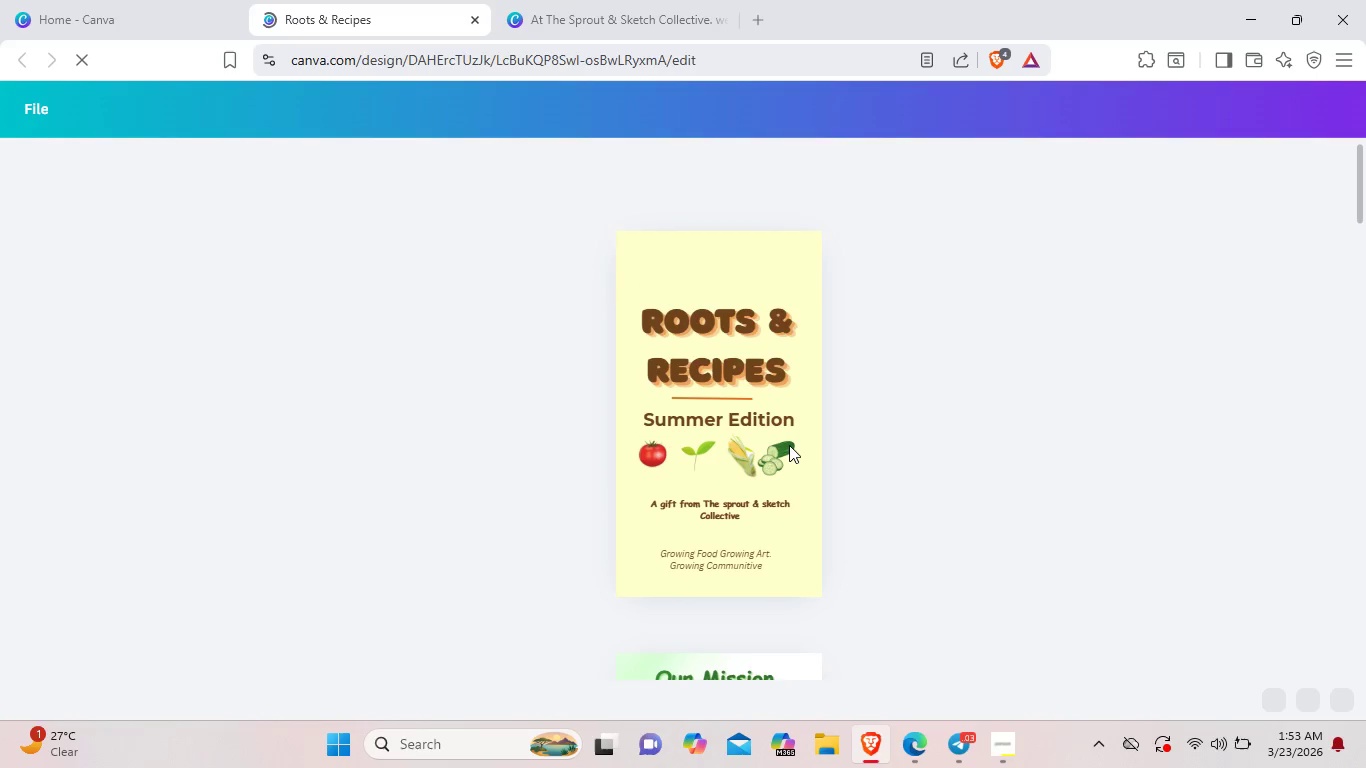 
scroll: coordinate [976, 441], scroll_direction: down, amount: 11.0
 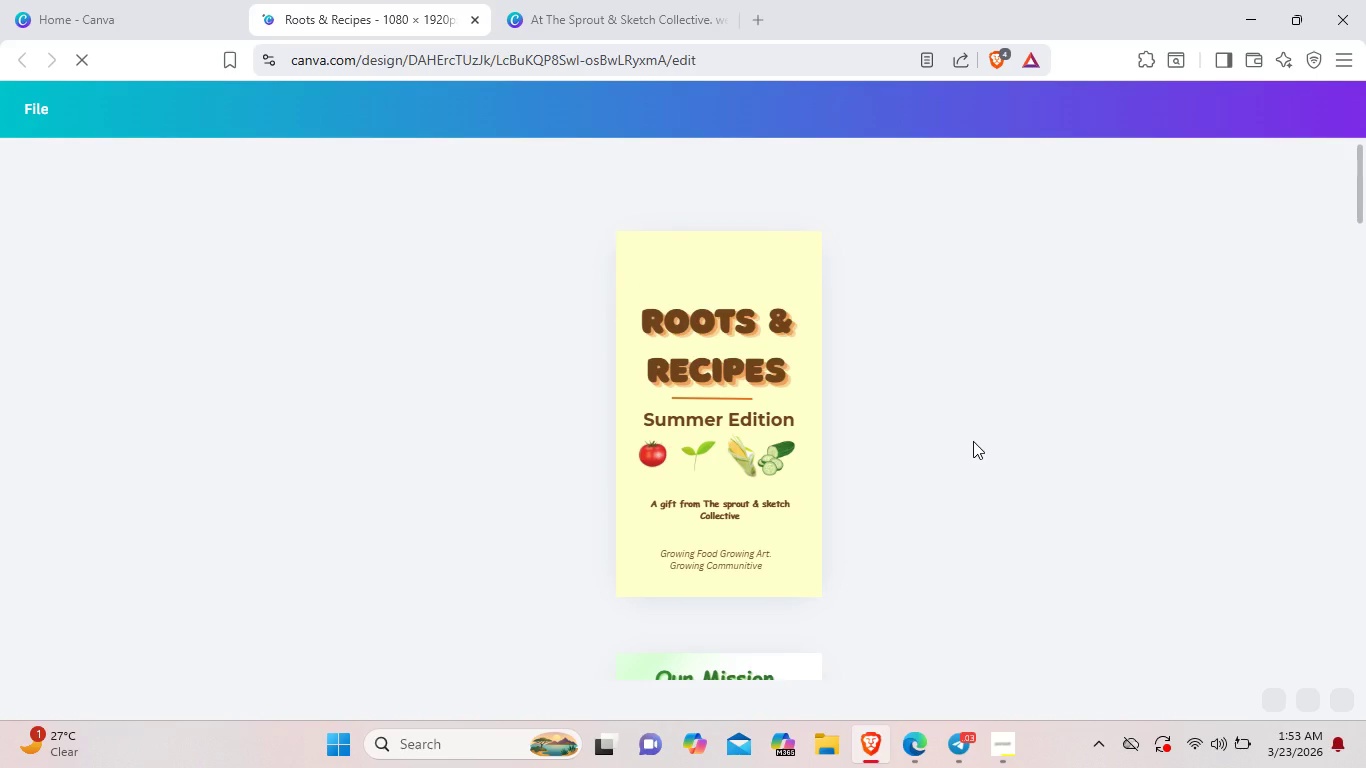 
left_click([945, 491])
 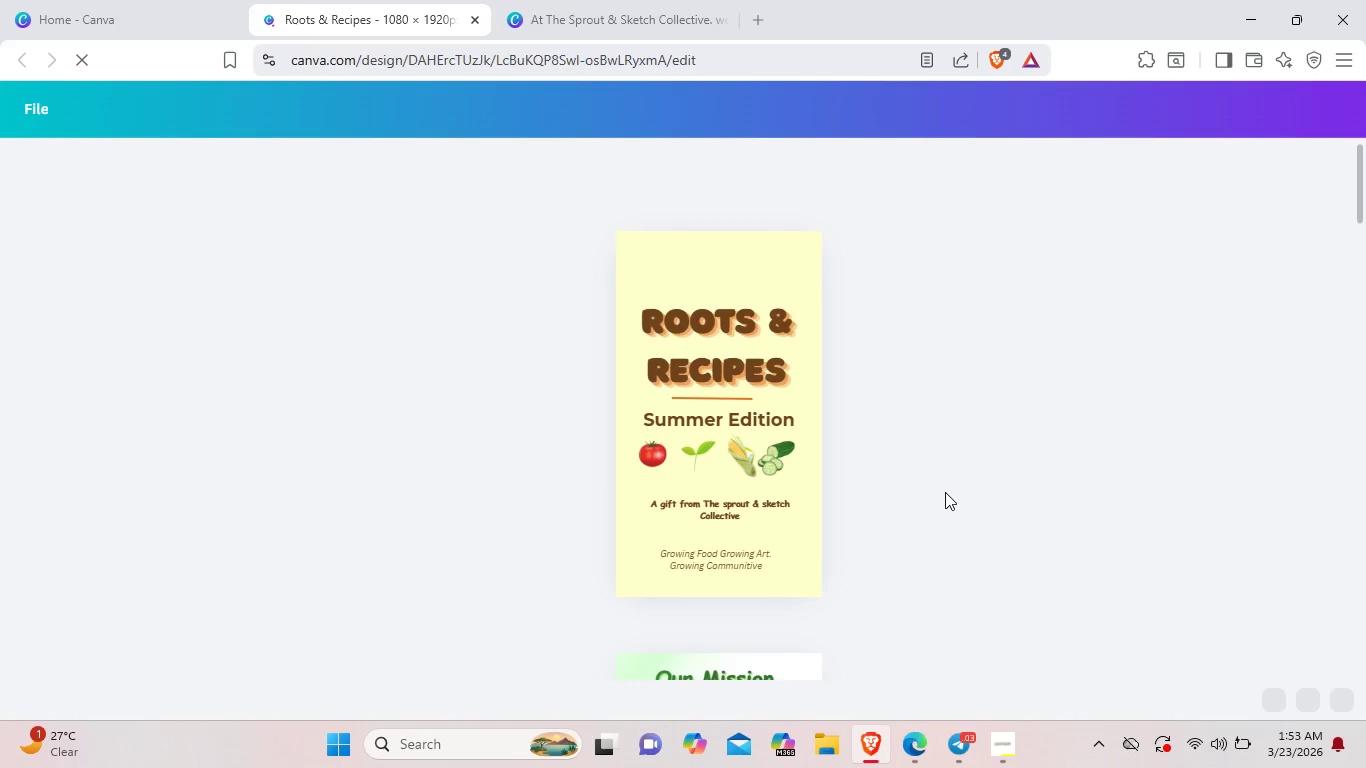 
scroll: coordinate [945, 492], scroll_direction: down, amount: 9.0
 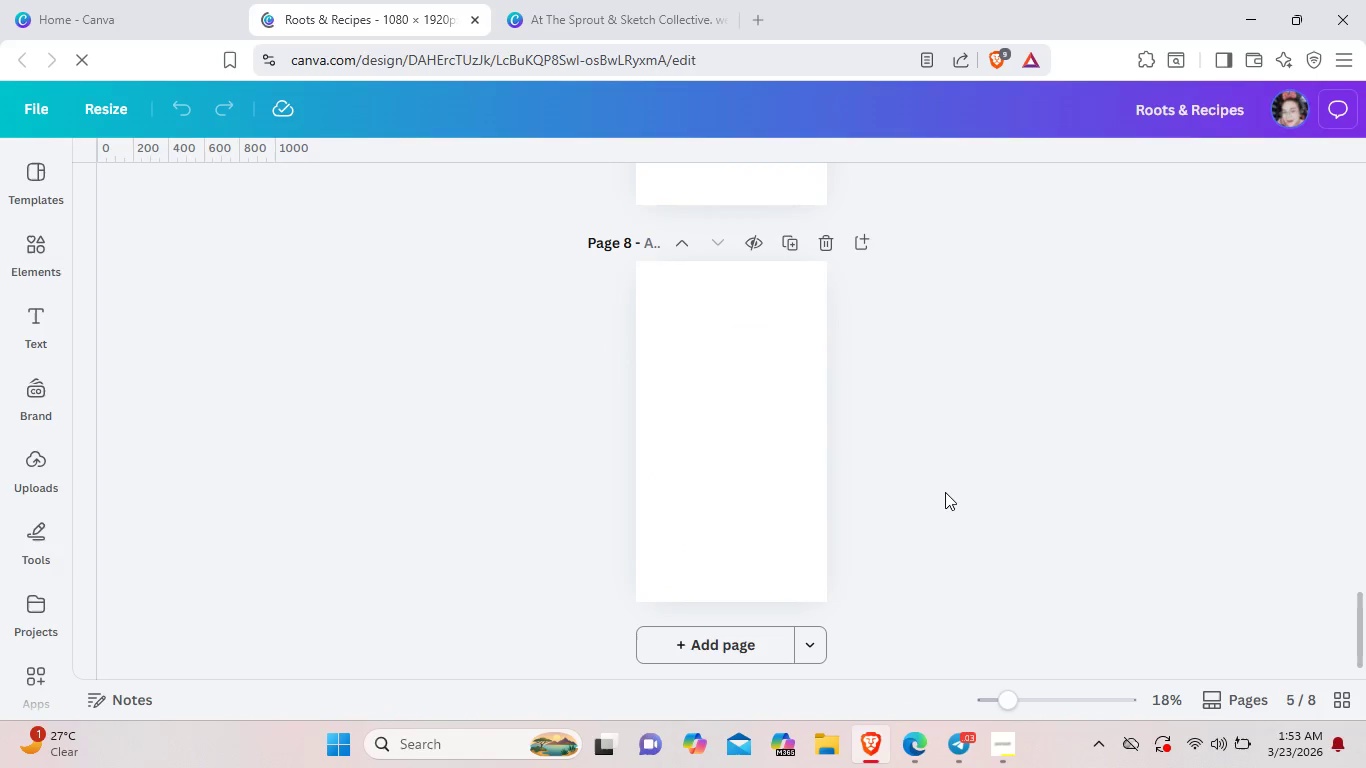 
scroll: coordinate [945, 492], scroll_direction: up, amount: 18.0
 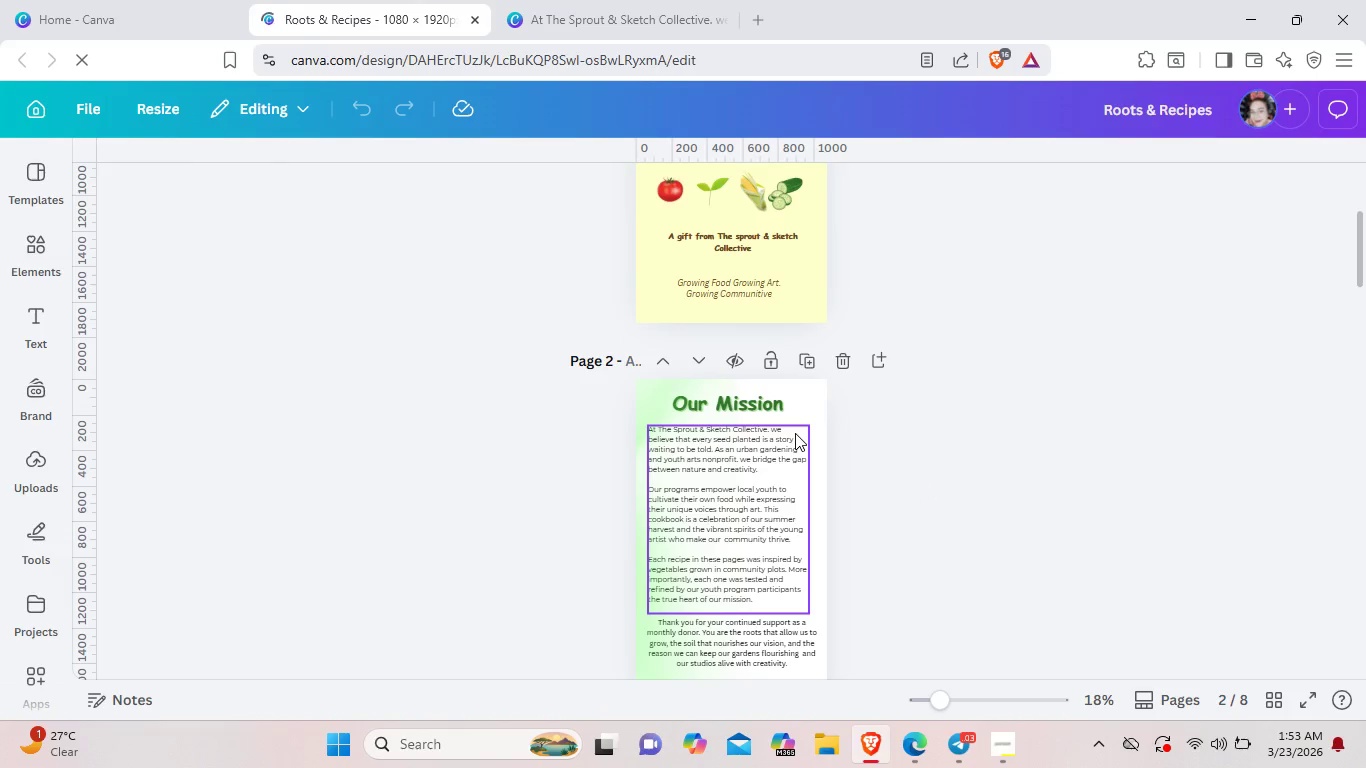 
left_click([798, 398])
 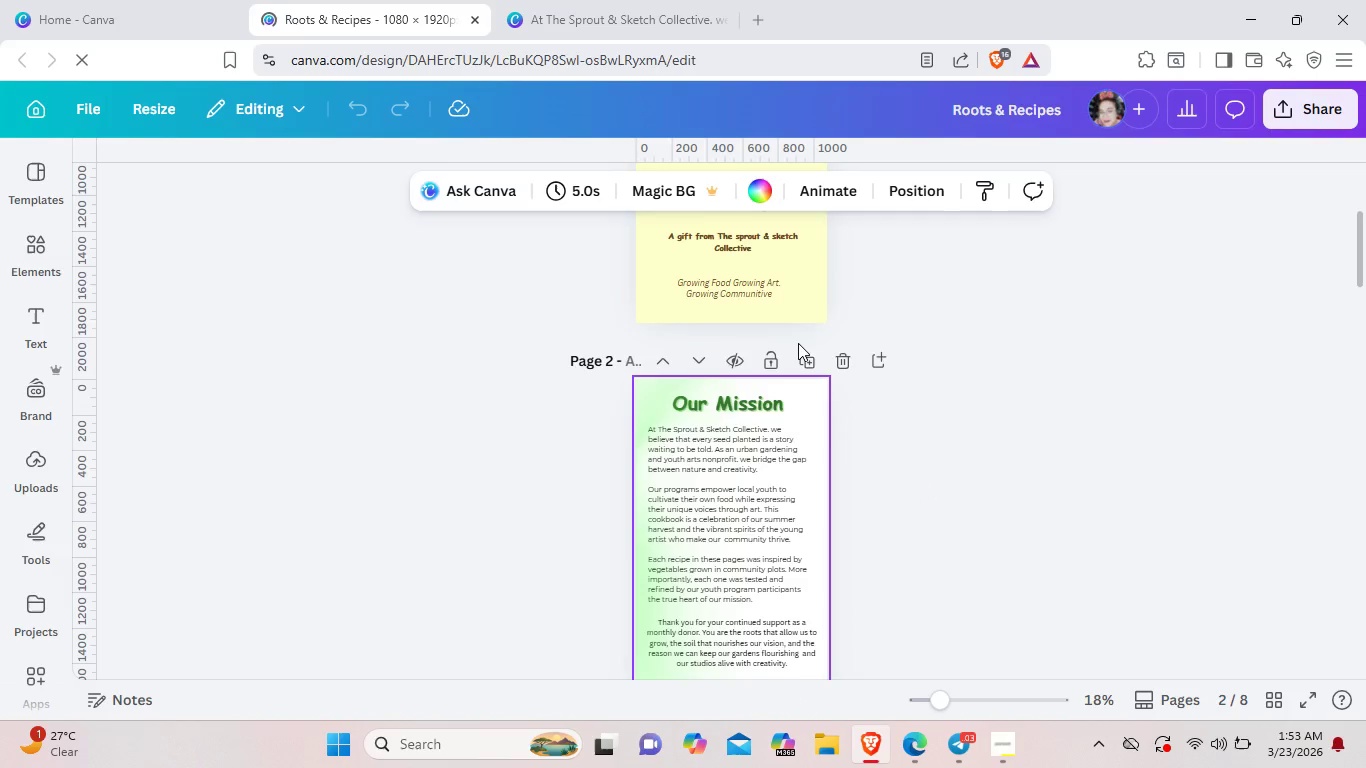 
scroll: coordinate [798, 343], scroll_direction: up, amount: 2.0
 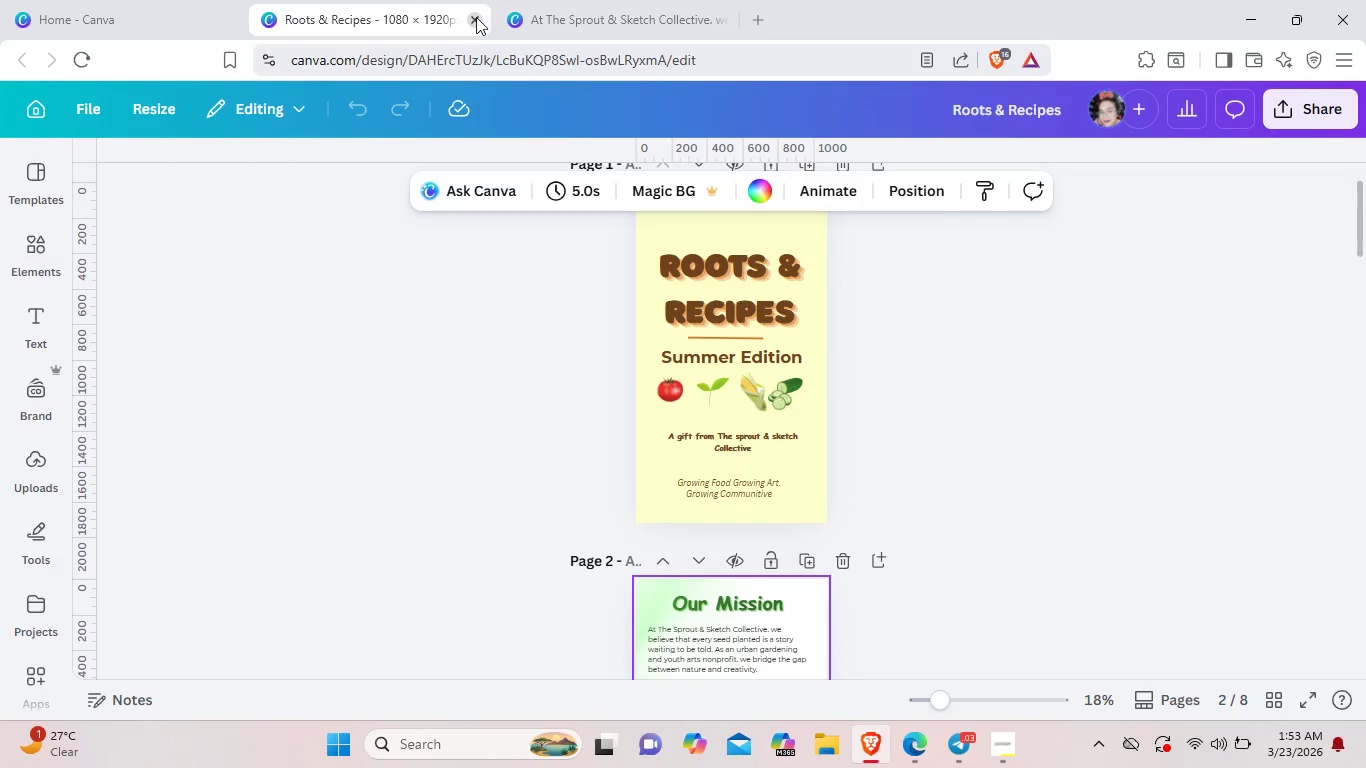 
left_click([475, 17])
 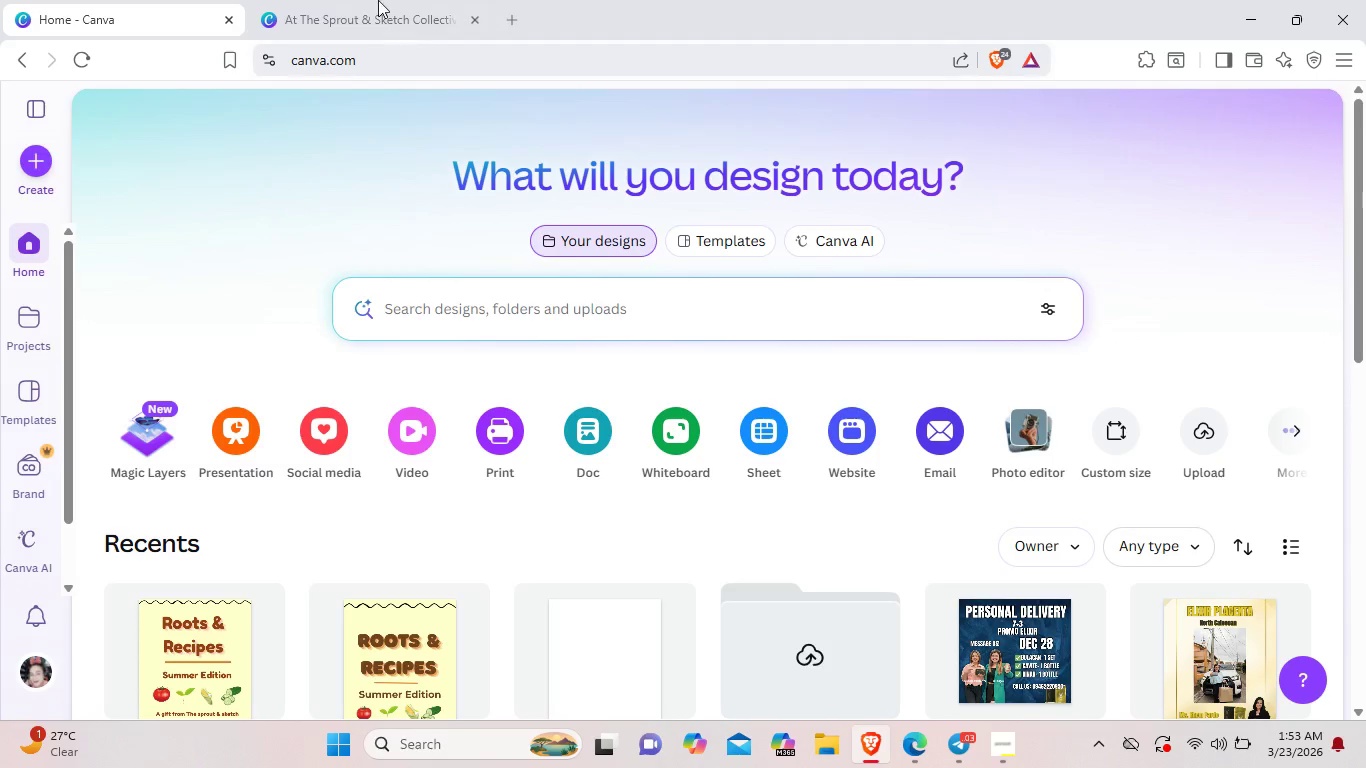 
left_click([376, 0])
 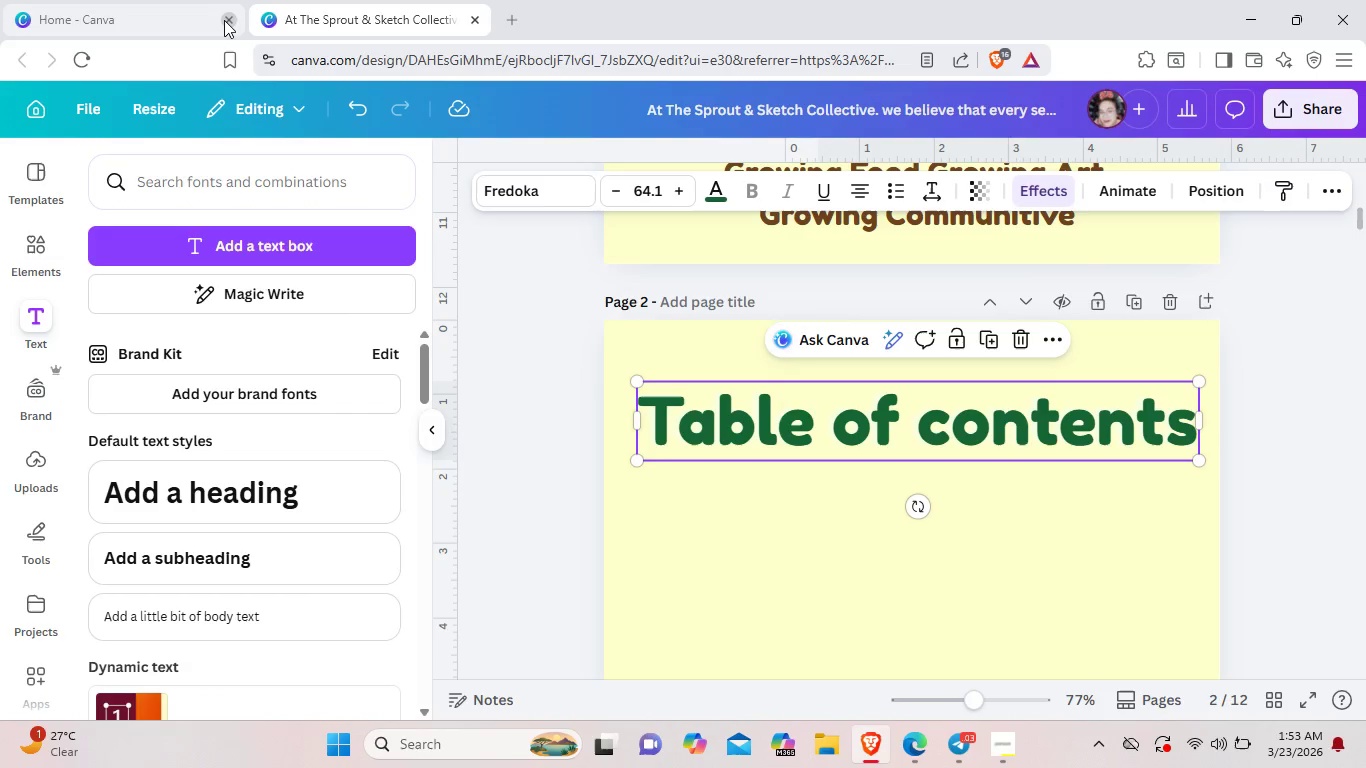 
left_click([224, 20])
 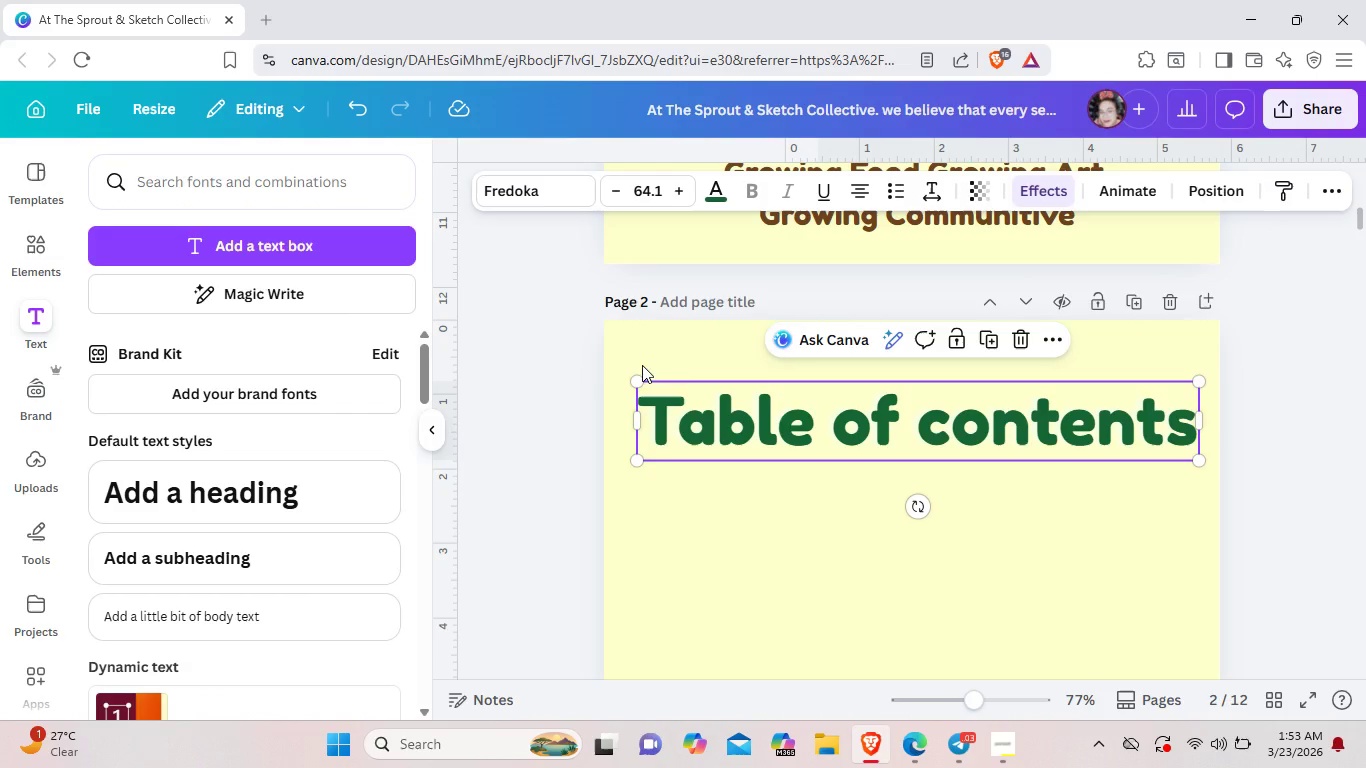 
wait(8.0)
 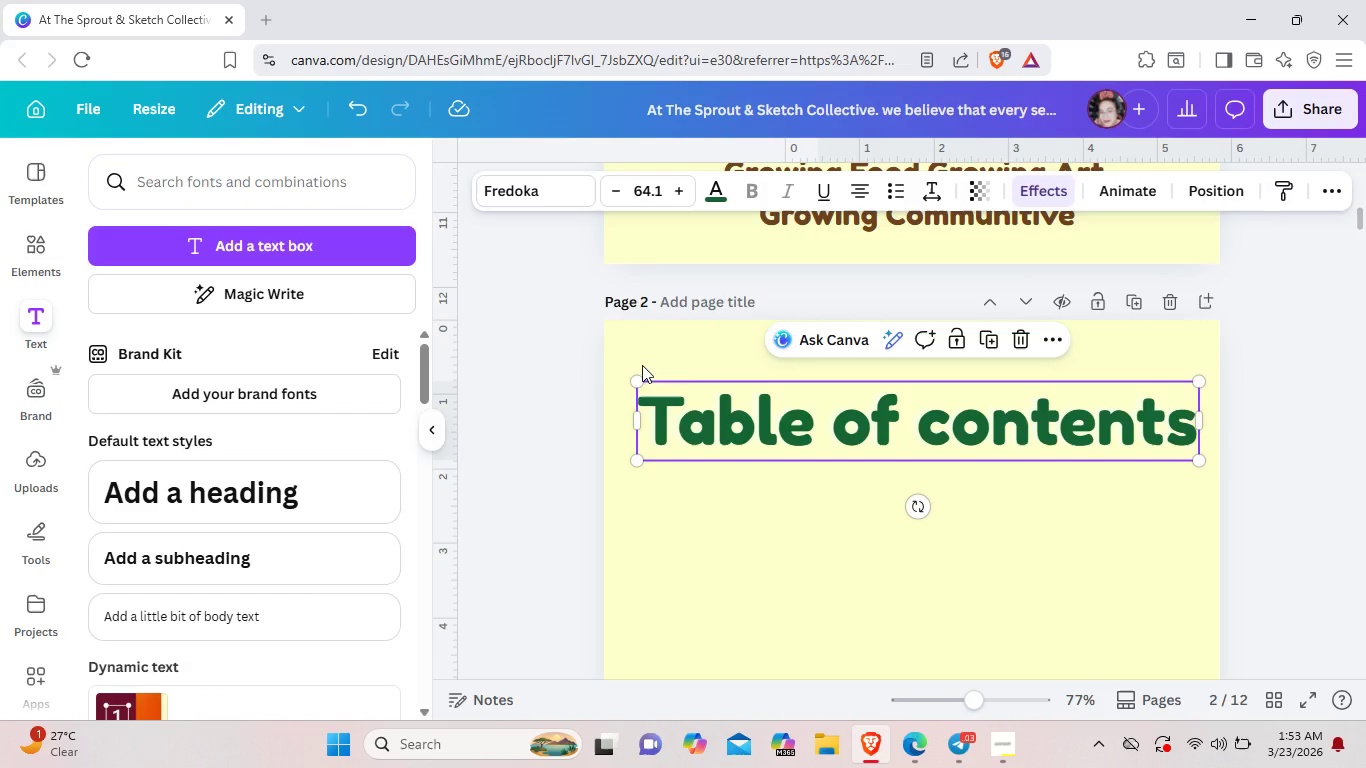 
scroll: coordinate [273, 596], scroll_direction: down, amount: 1.0
 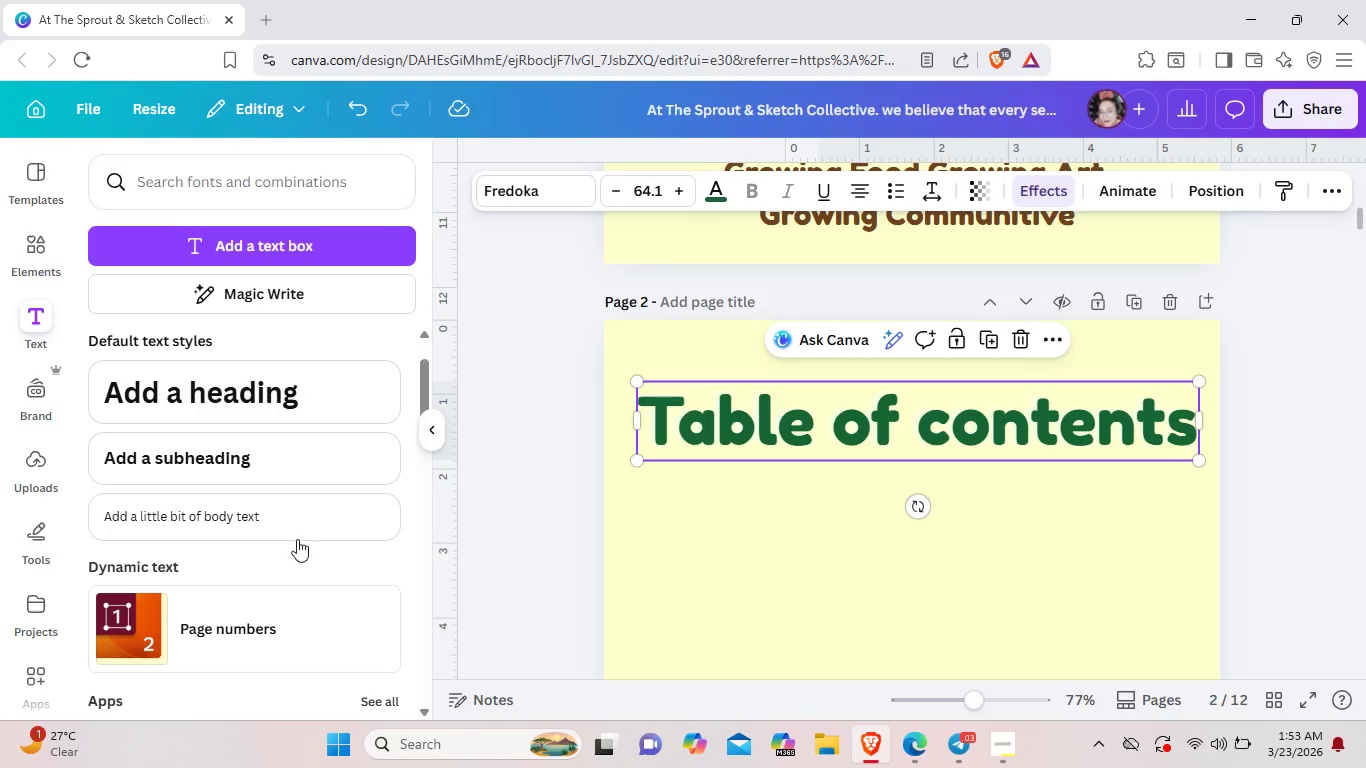 
left_click([303, 513])
 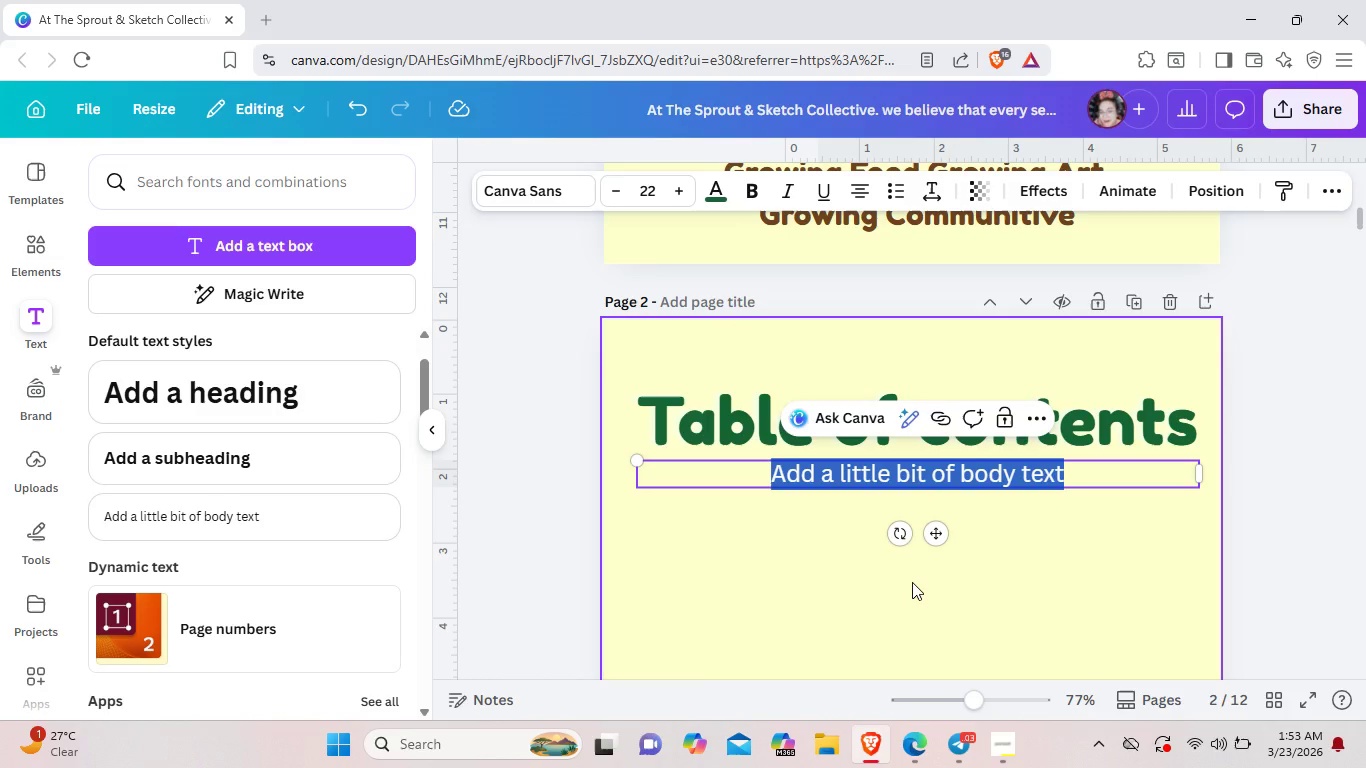 
key(Backspace)
type(1. Our Mission)
 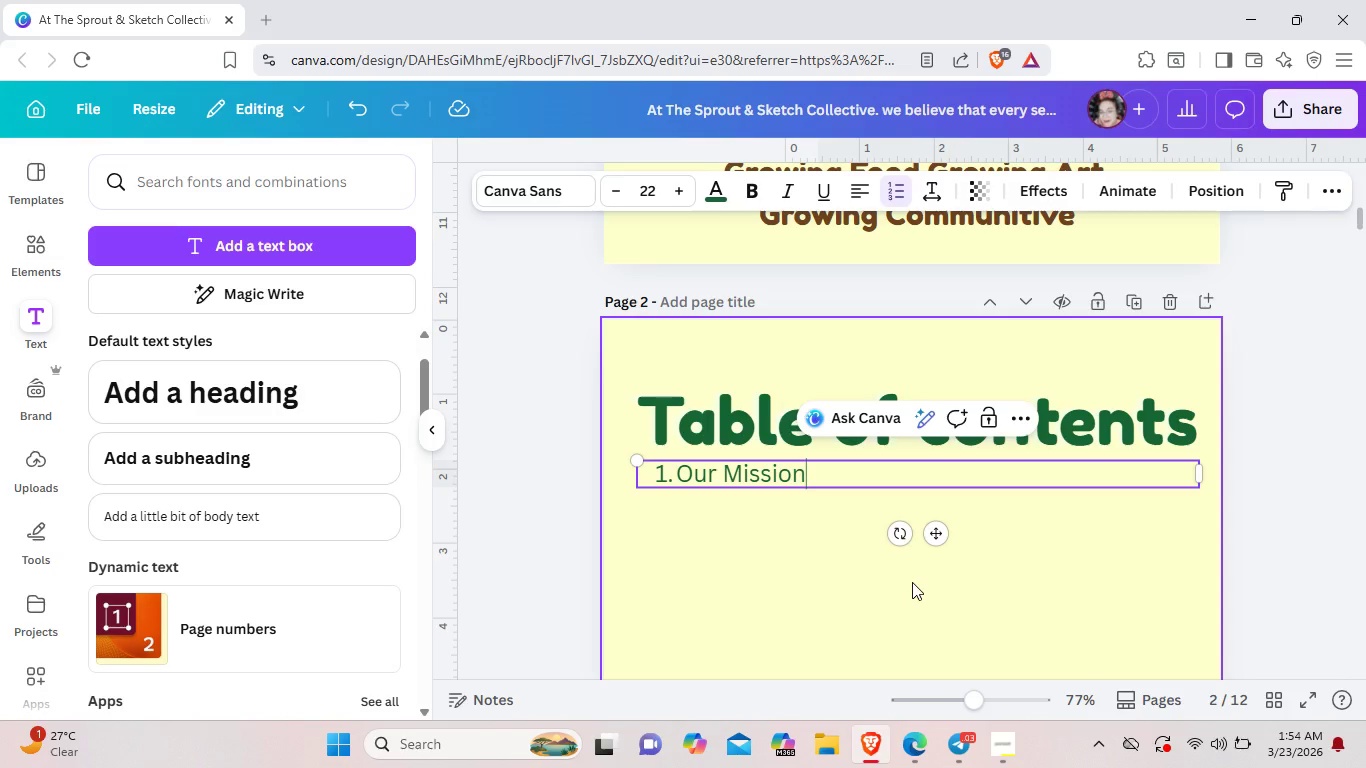 
key(Enter)
 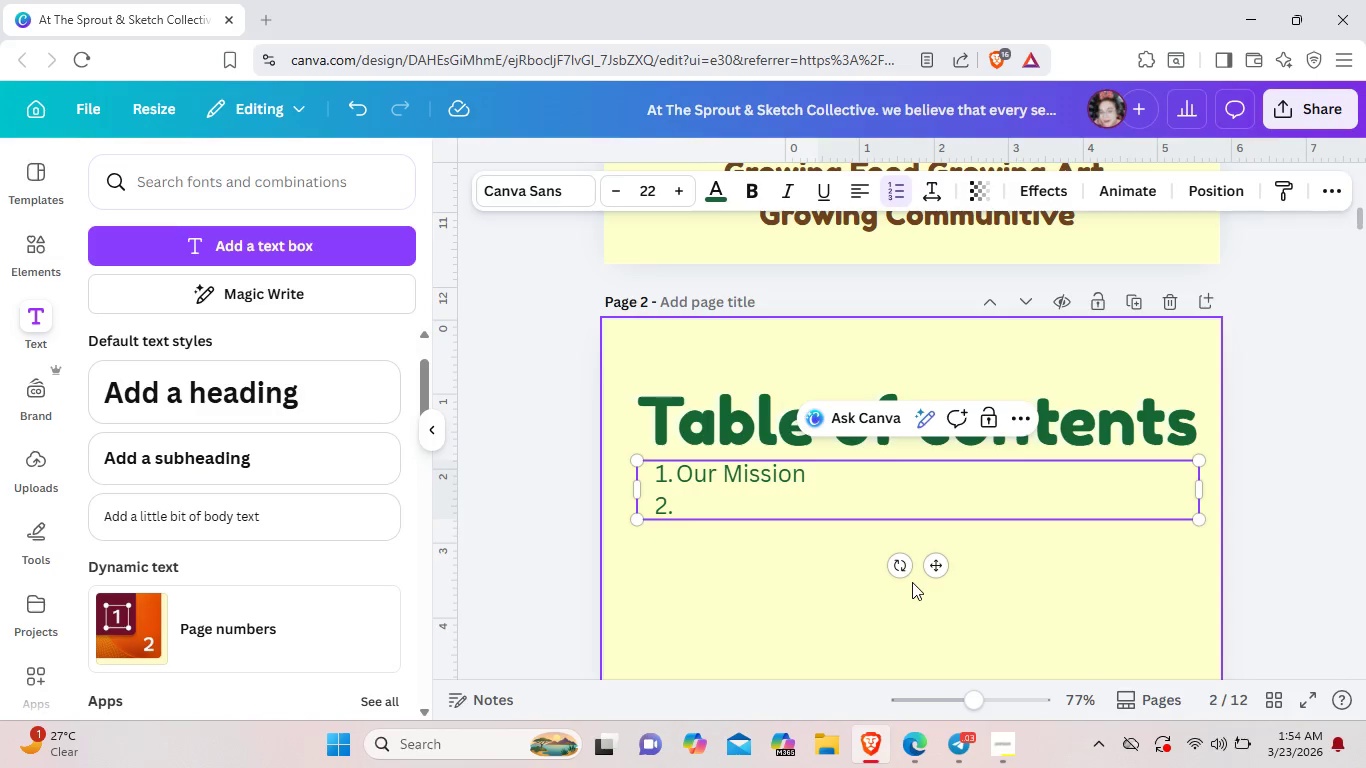 
type(FRes)
key(Backspace)
key(Backspace)
key(Backspace)
type(resh Tomato PAs)
key(Backspace)
key(Backspace)
type(asta)
 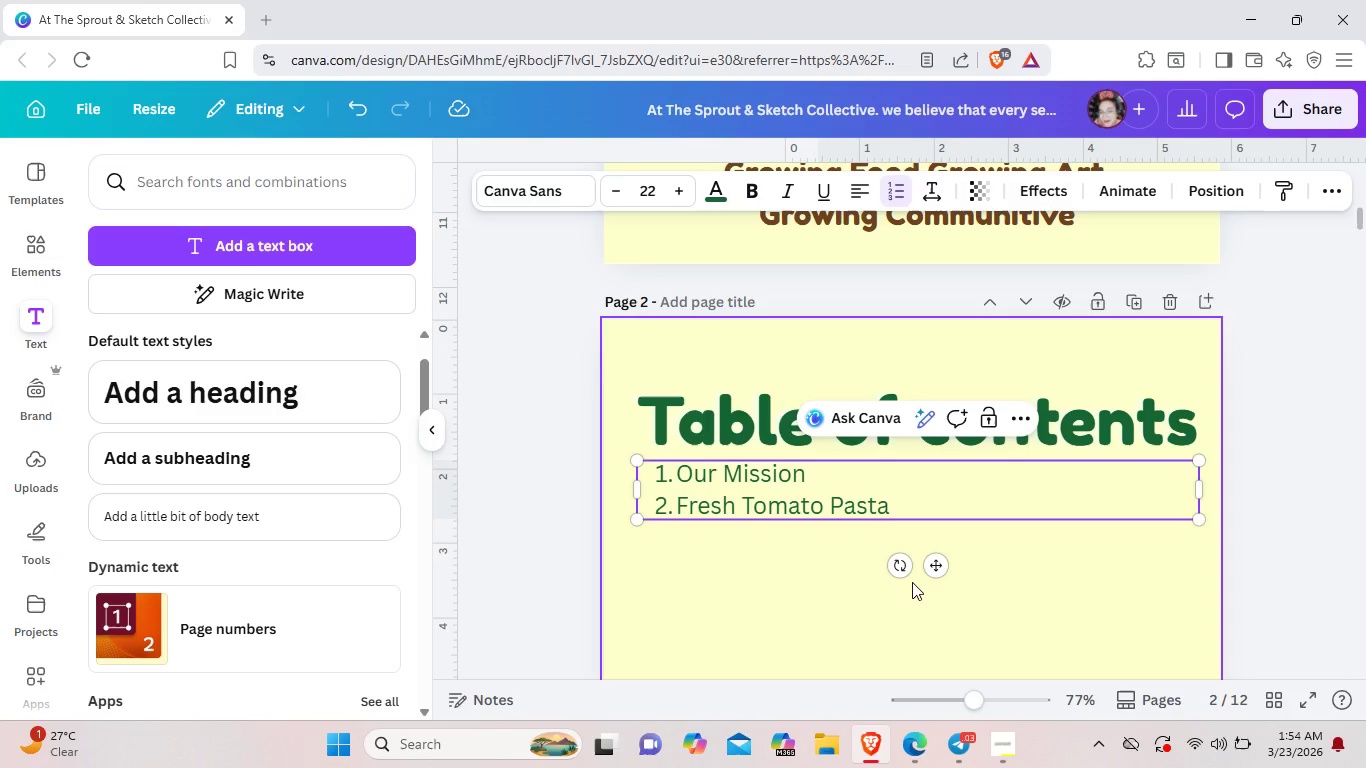 
key(Enter)
 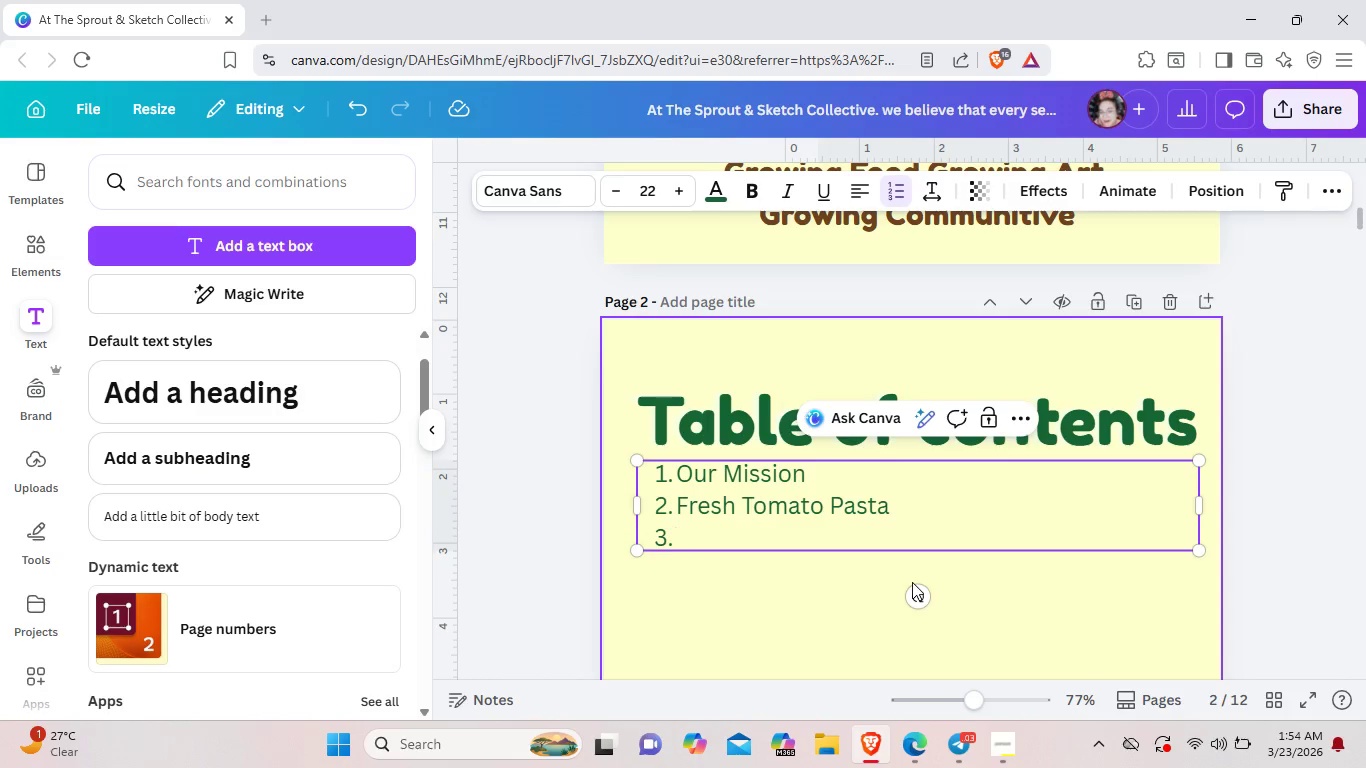 
type(The BEst)
key(Backspace)
key(Backspace)
key(Backspace)
type(est Vegan Greek Salad)
 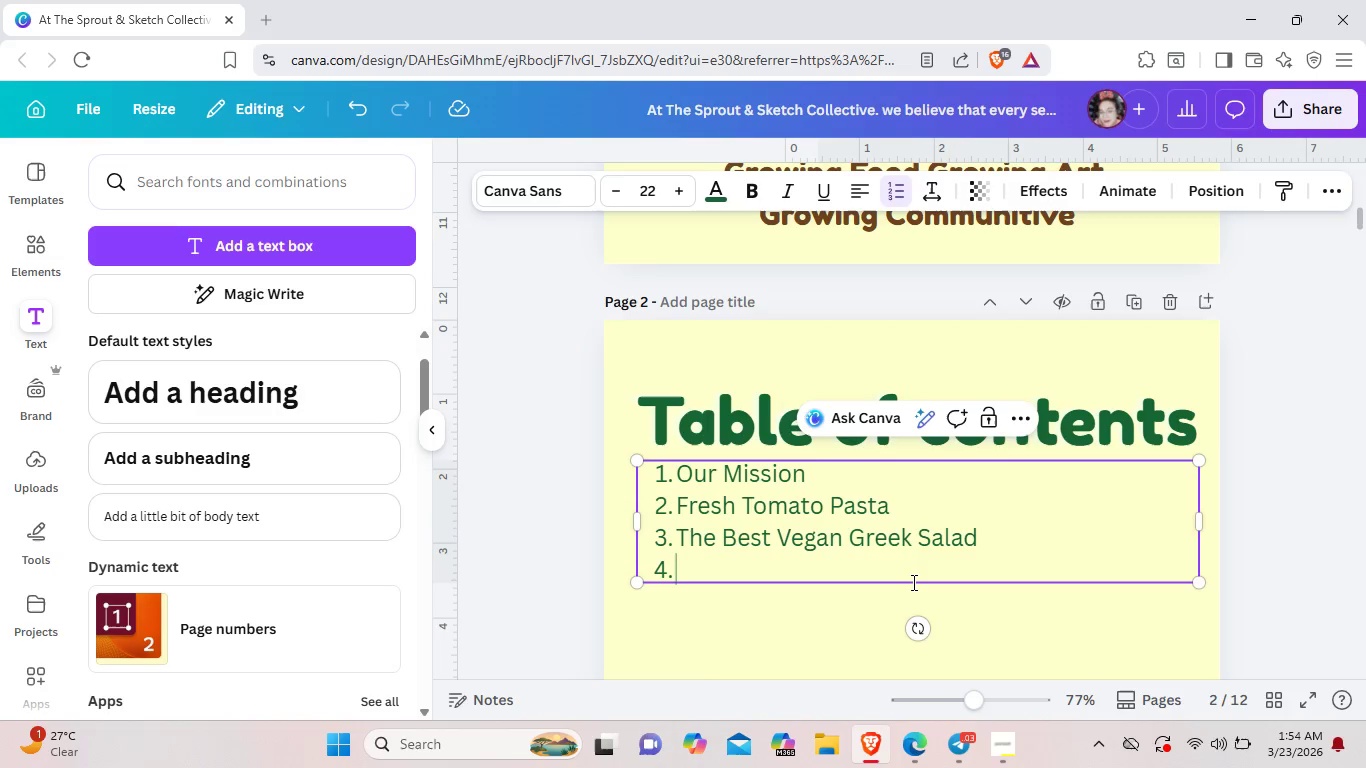 
 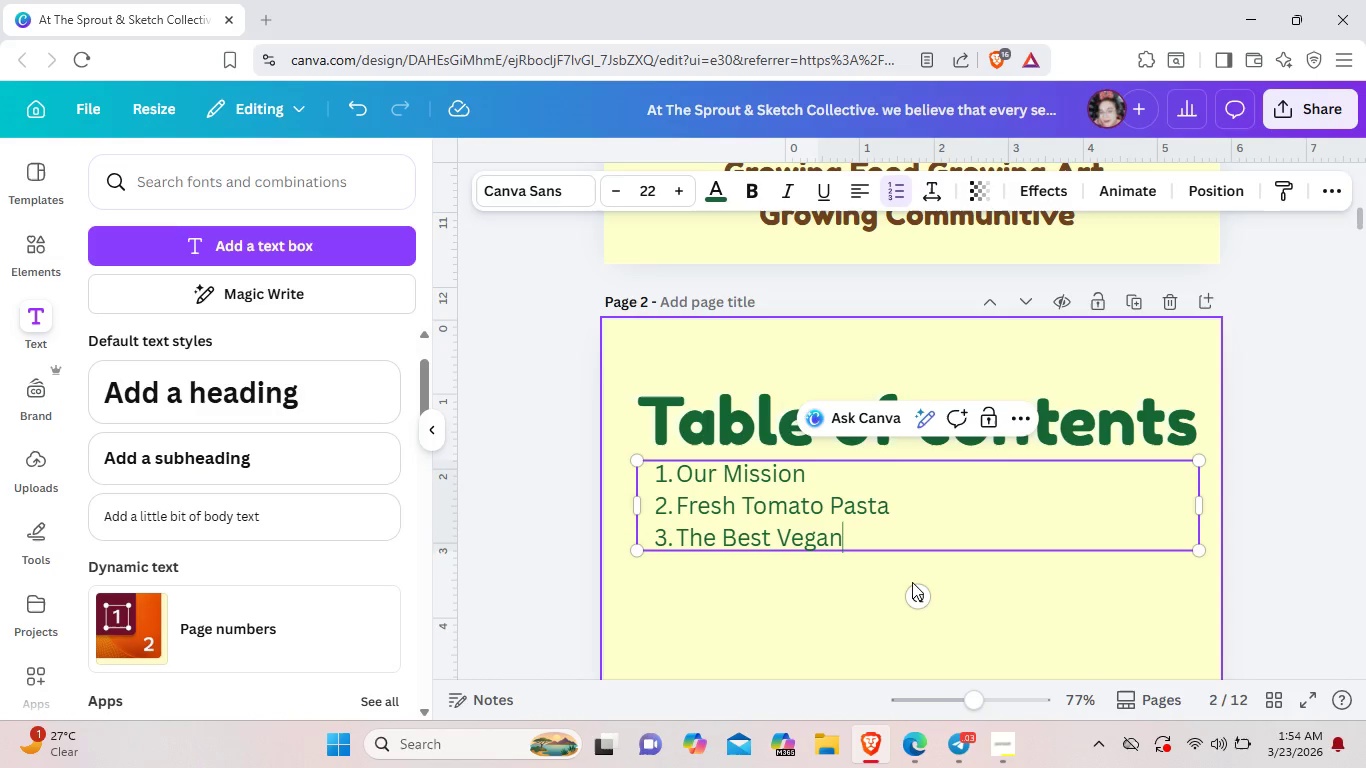 
key(Enter)
 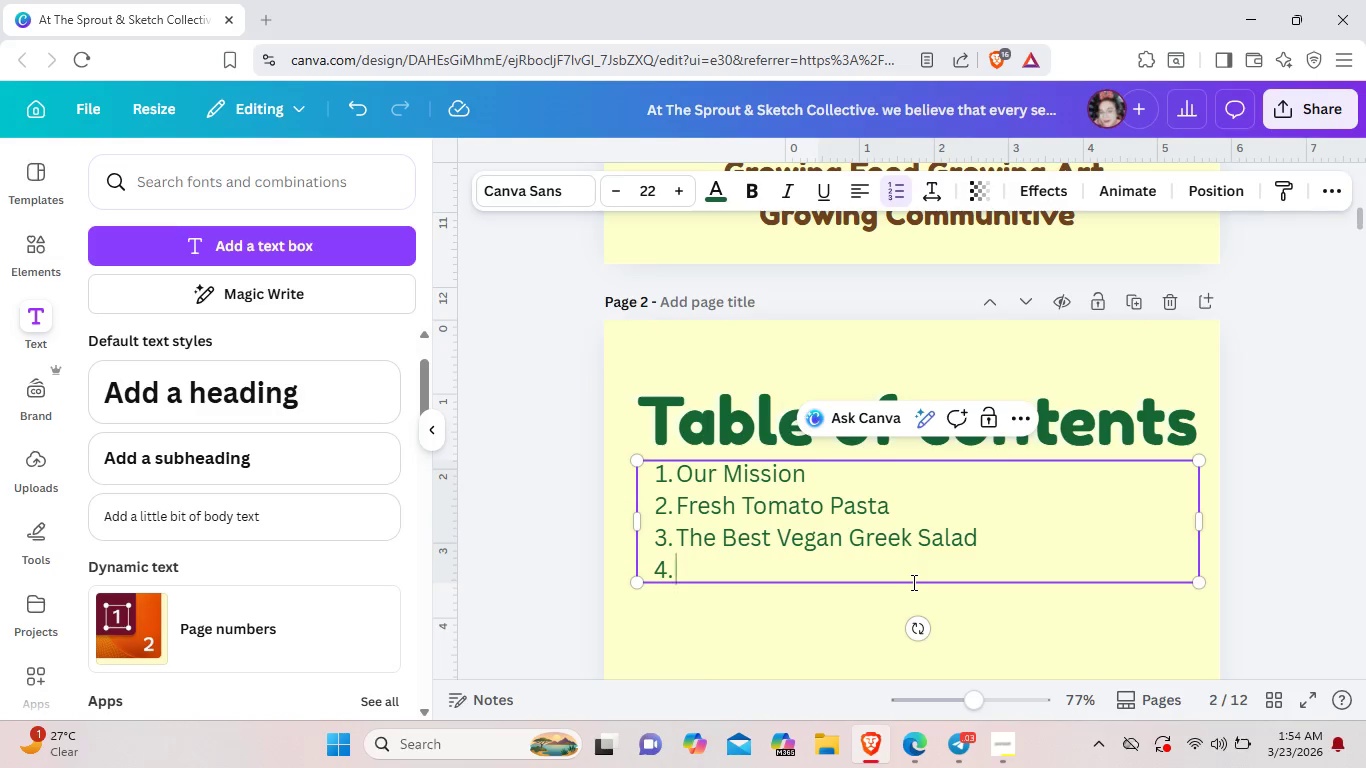 
wait(9.12)
 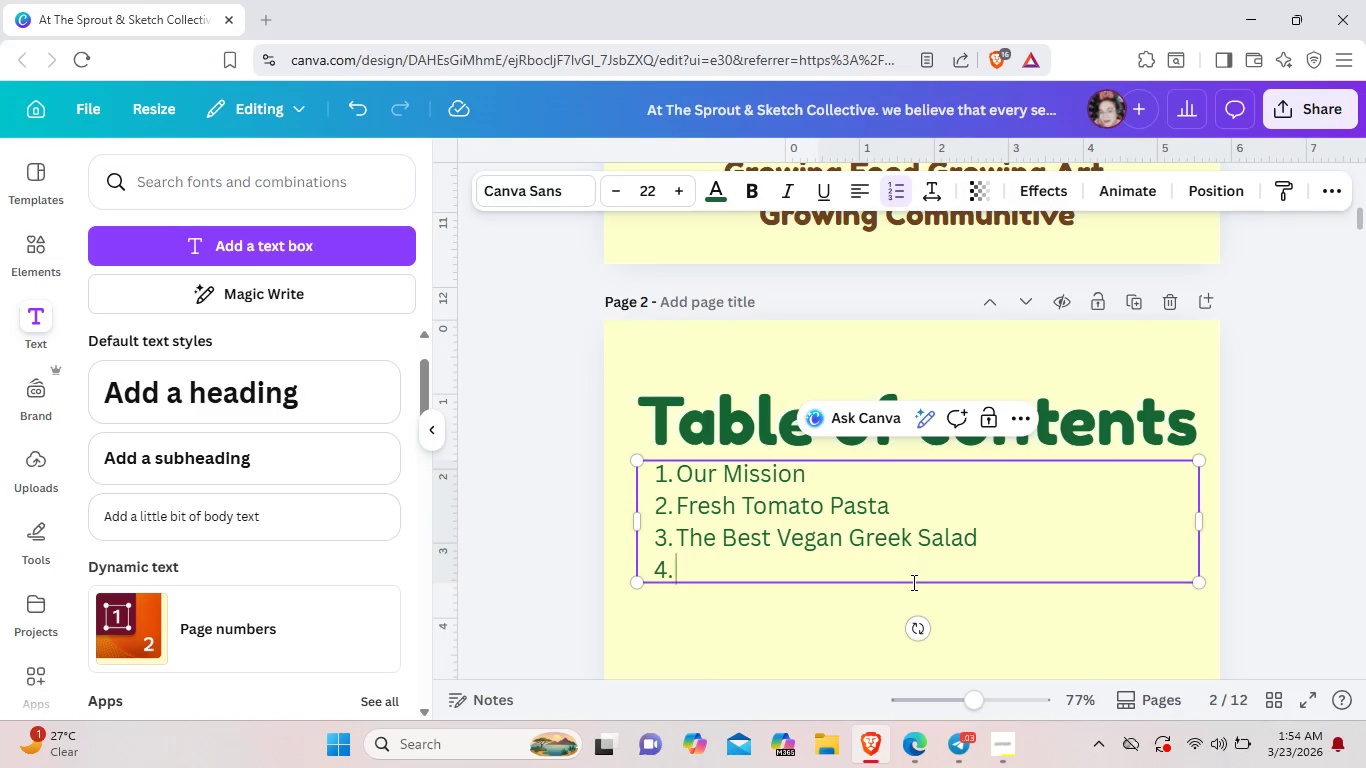 
type(Strawberry Spniac)
key(Backspace)
key(Backspace)
key(Backspace)
key(Backspace)
type(inach Salad)
 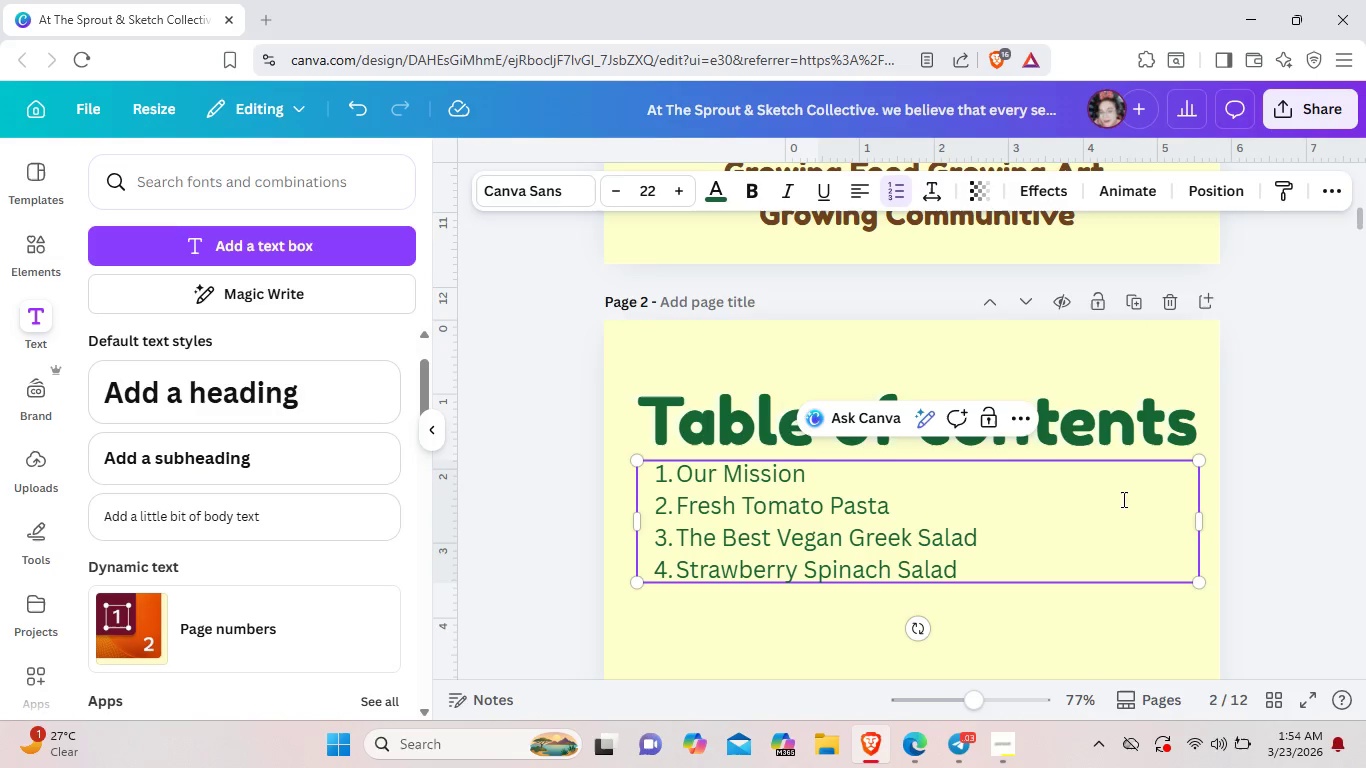 
left_click([982, 547])
 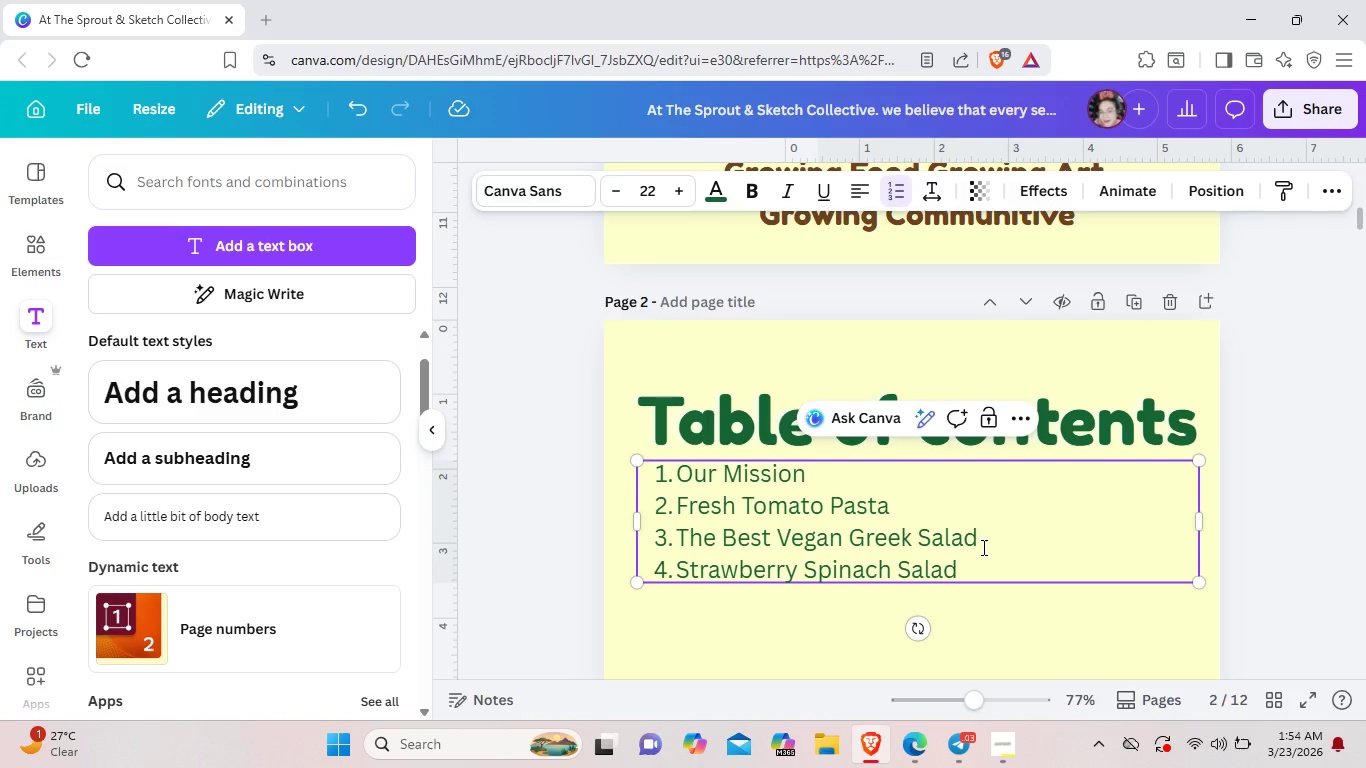 
left_click([982, 565])
 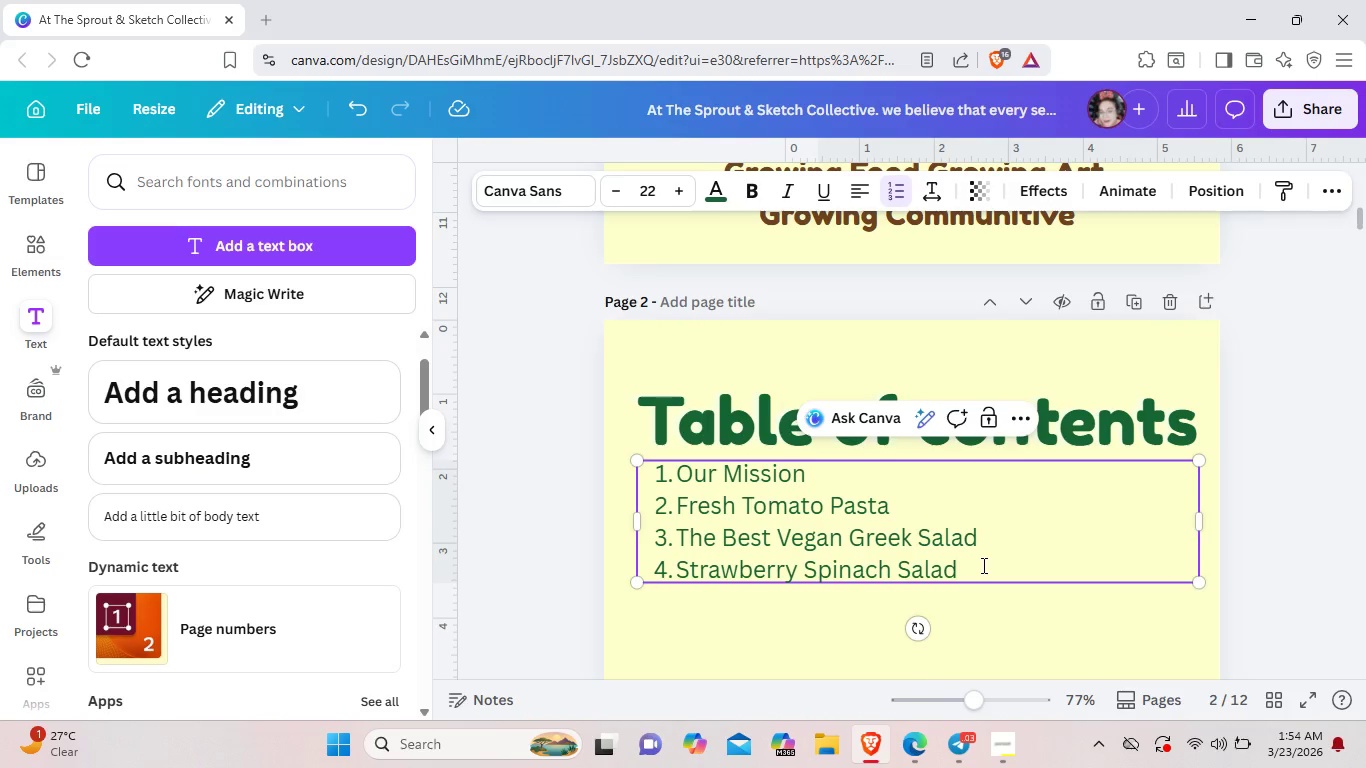 
key(Enter)
 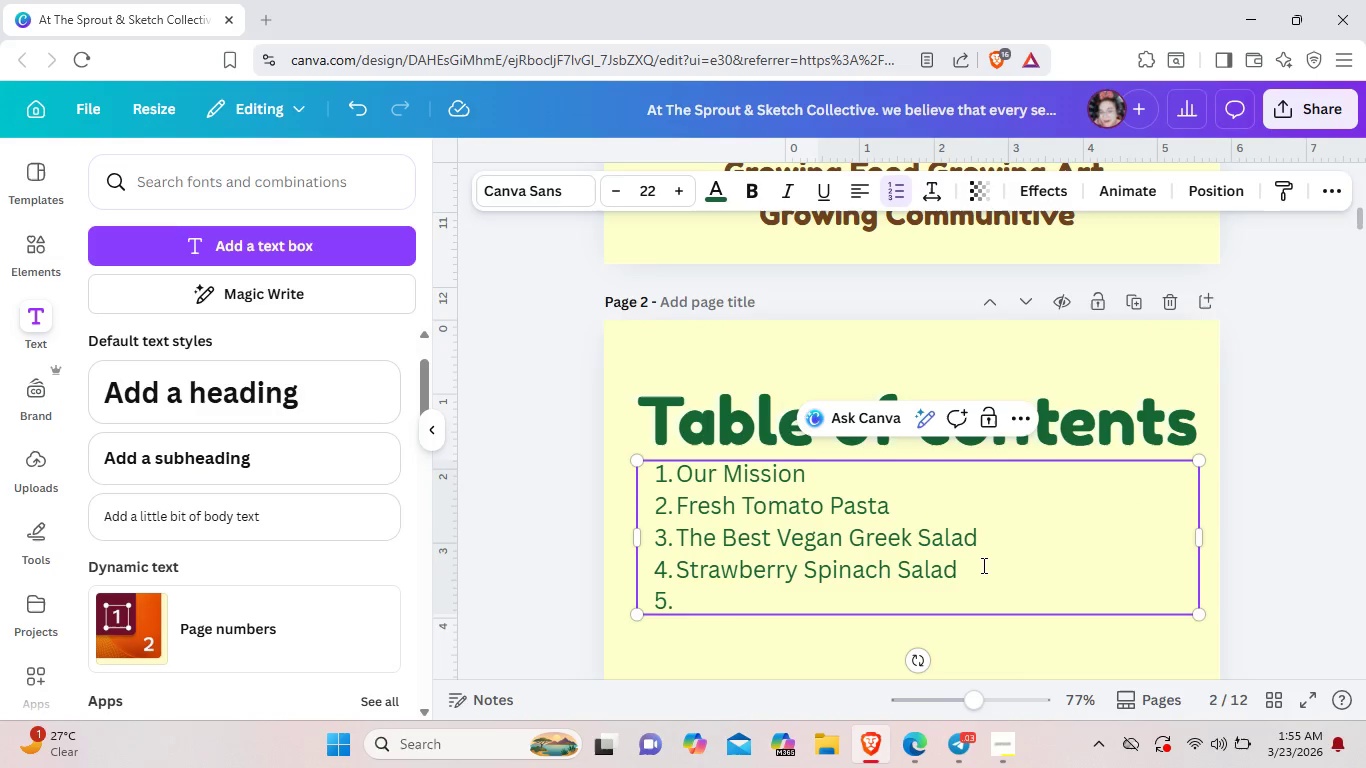 
type(Easy Zucchii Frii)
key(Backspace)
type(tters)
 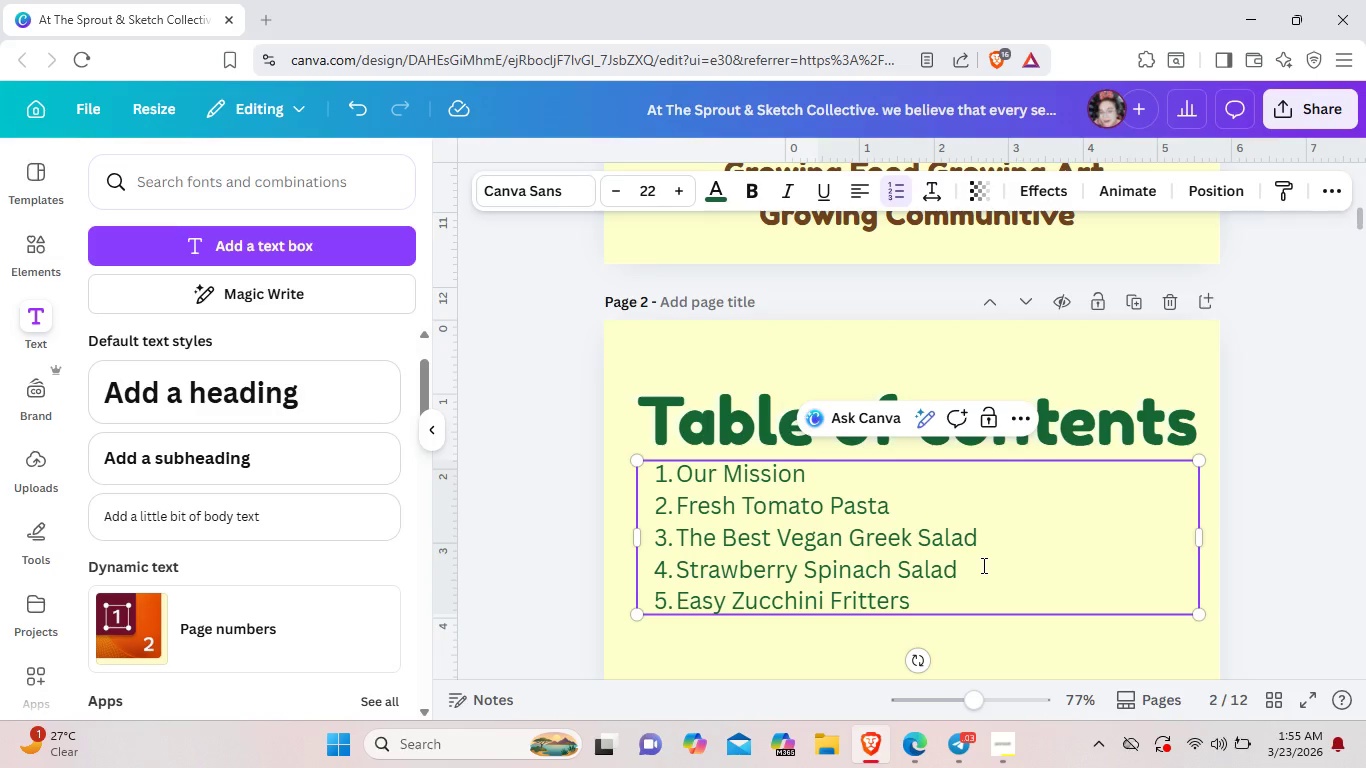 
 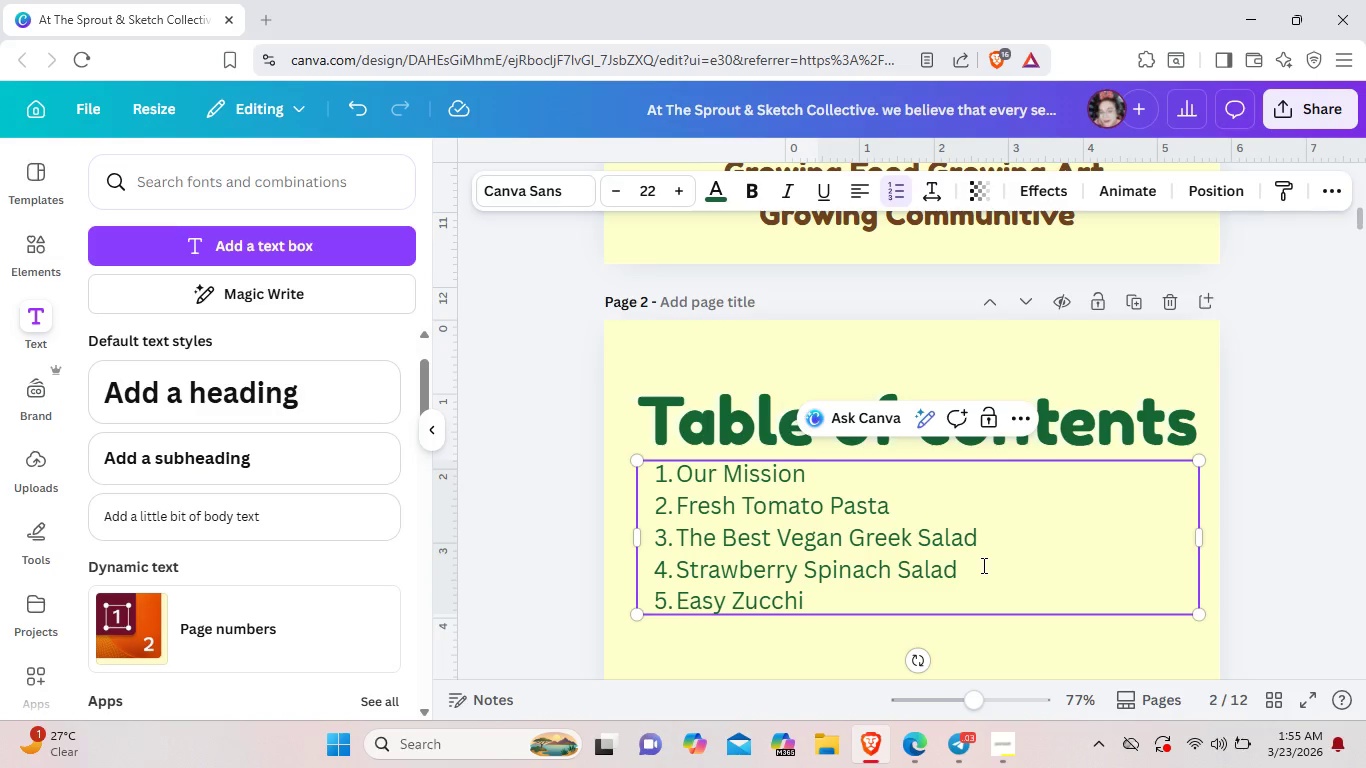 
hold_key(key=N, duration=0.31)
 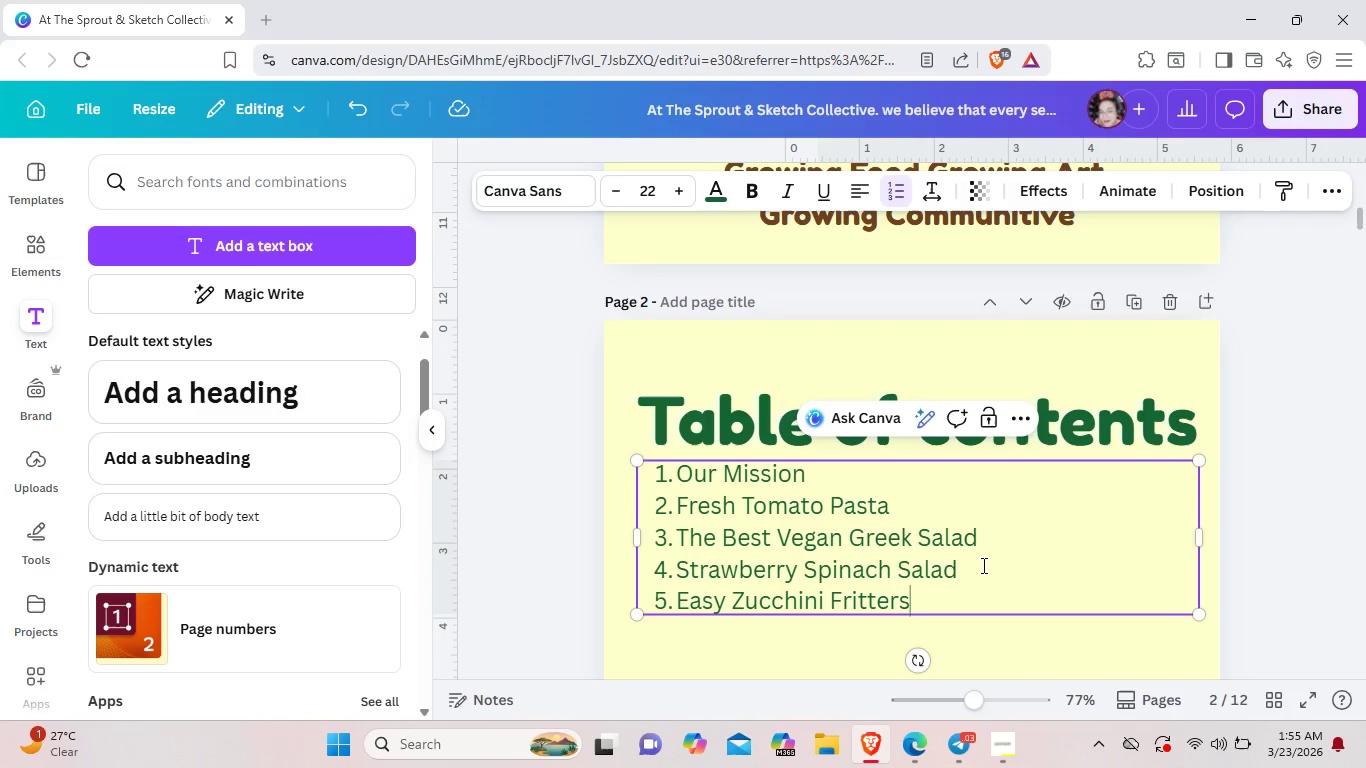 
key(Enter)
 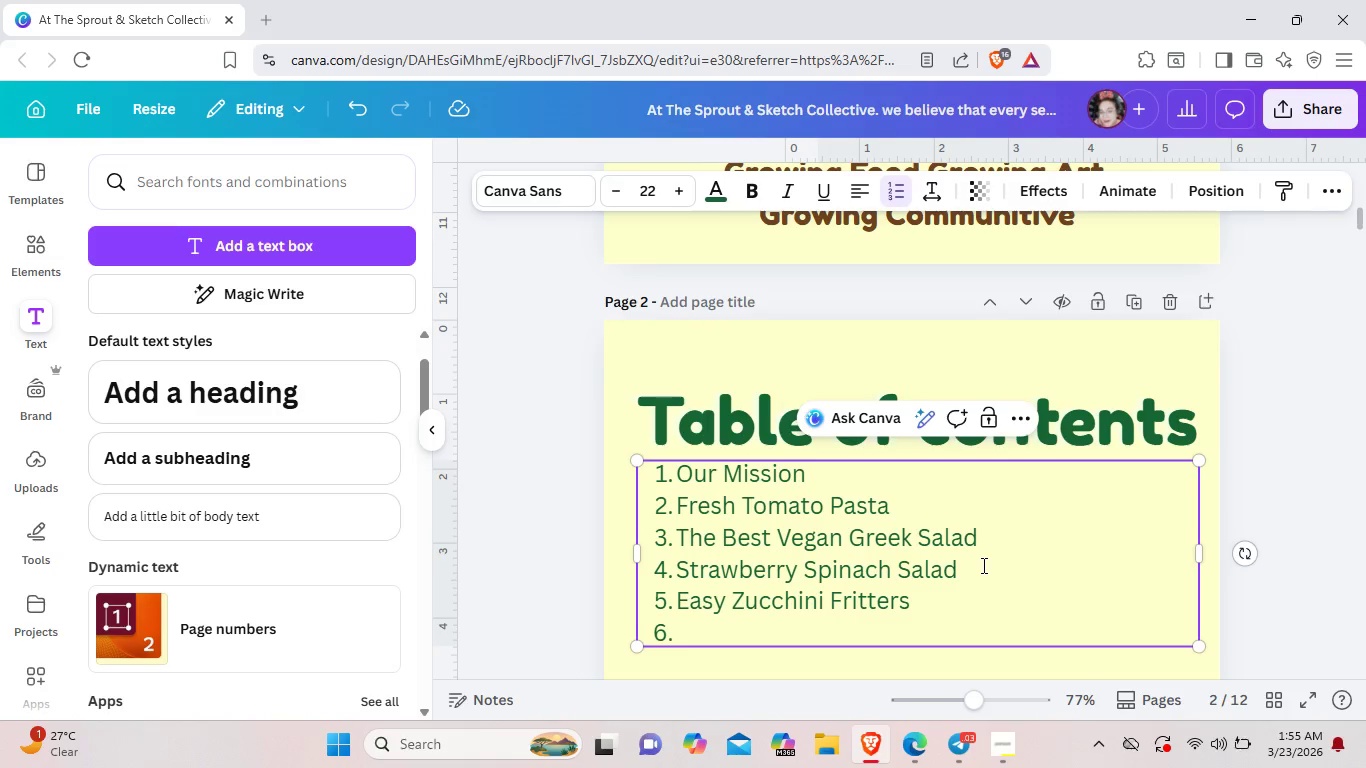 
type(Quick &  easy)
key(Backspace)
key(Backspace)
key(Backspace)
key(Backspace)
type(EAsy)
key(Backspace)
key(Backspace)
type(a)
key(Backspace)
key(Backspace)
type(asy BBQ Tifu)
key(Backspace)
key(Backspace)
key(Backspace)
type(Ofu)
key(Backspace)
key(Backspace)
key(Backspace)
type(ofu)
 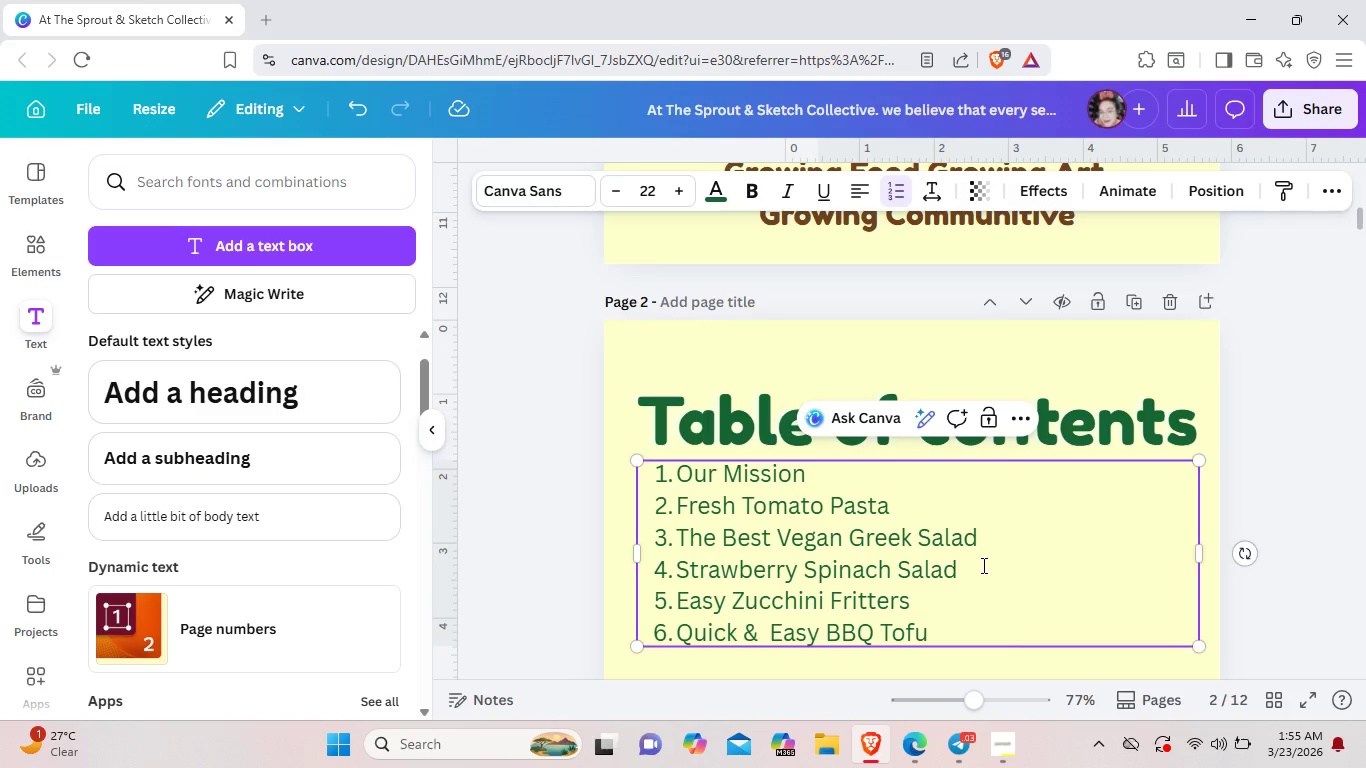 
key(Enter)
 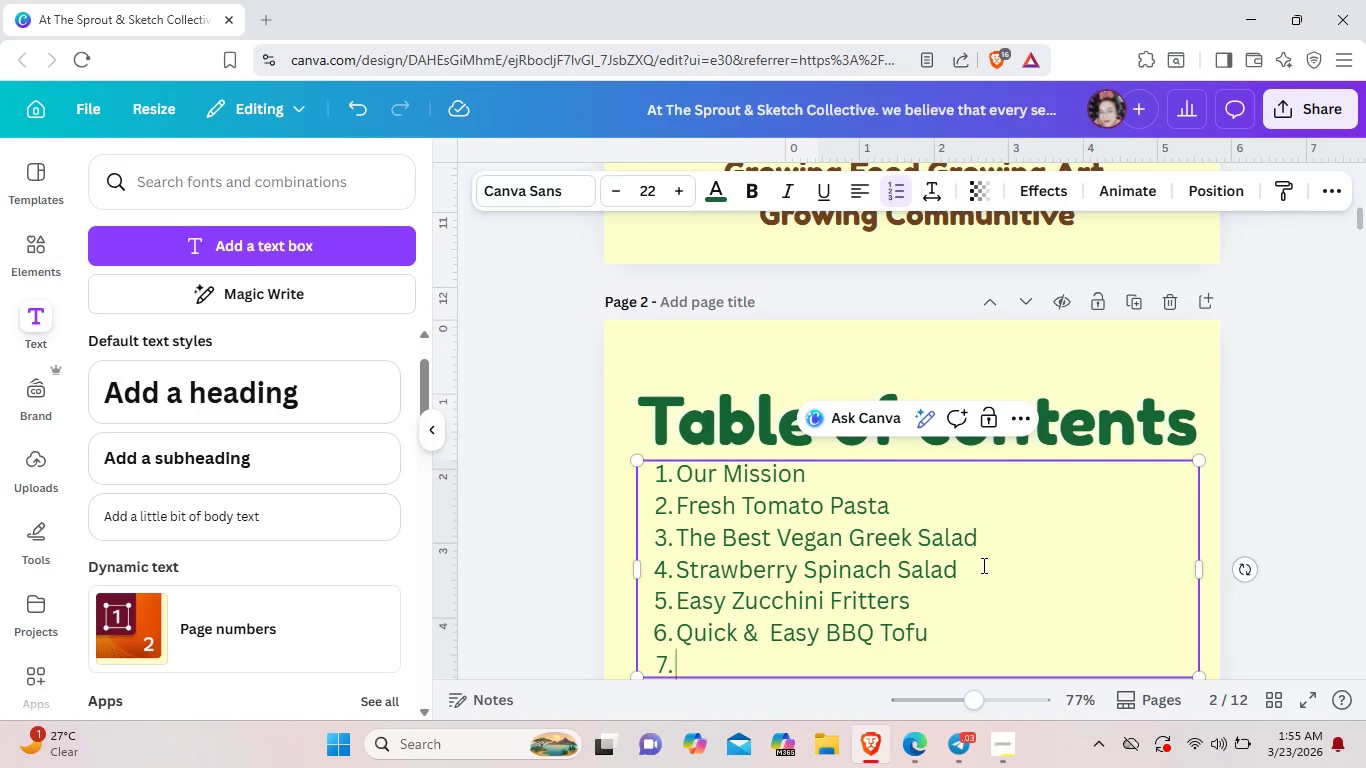 
type(Conr)
key(Backspace)
key(Backspace)
type(rn Ribs With Lime)
 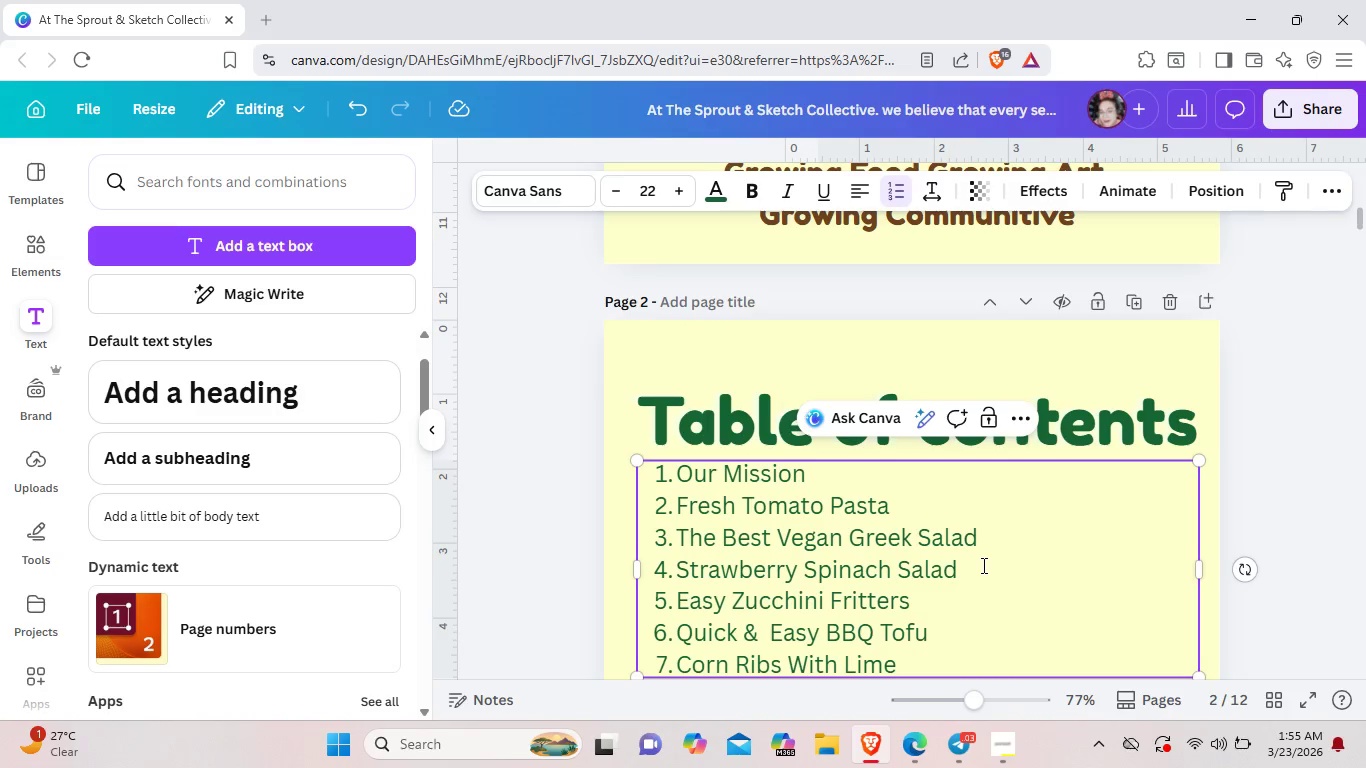 
key(Enter)
 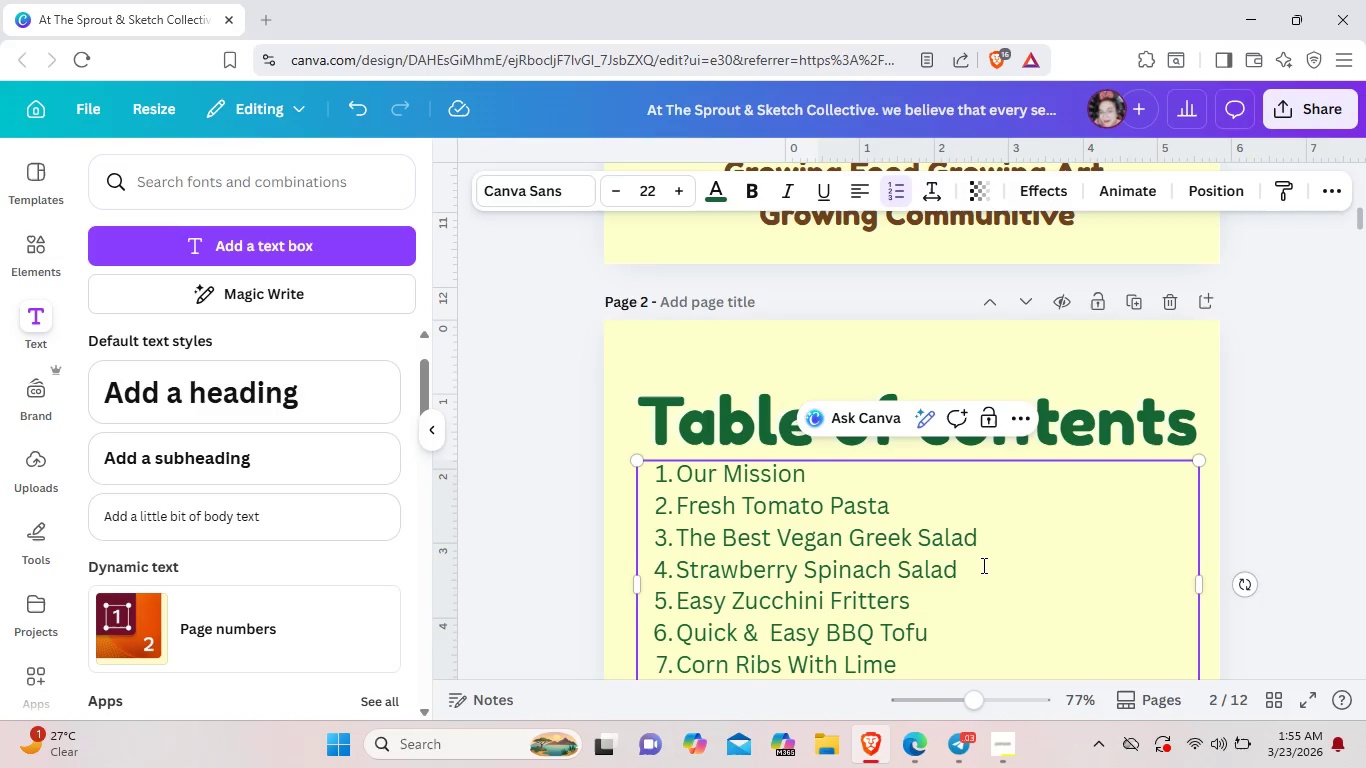 
type(*)
key(Backspace)
type( Spicy Balck)
key(Backspace)
key(Backspace)
key(Backspace)
key(Backspace)
type(lack Ba)
key(Backspace)
type(ean Pita)
 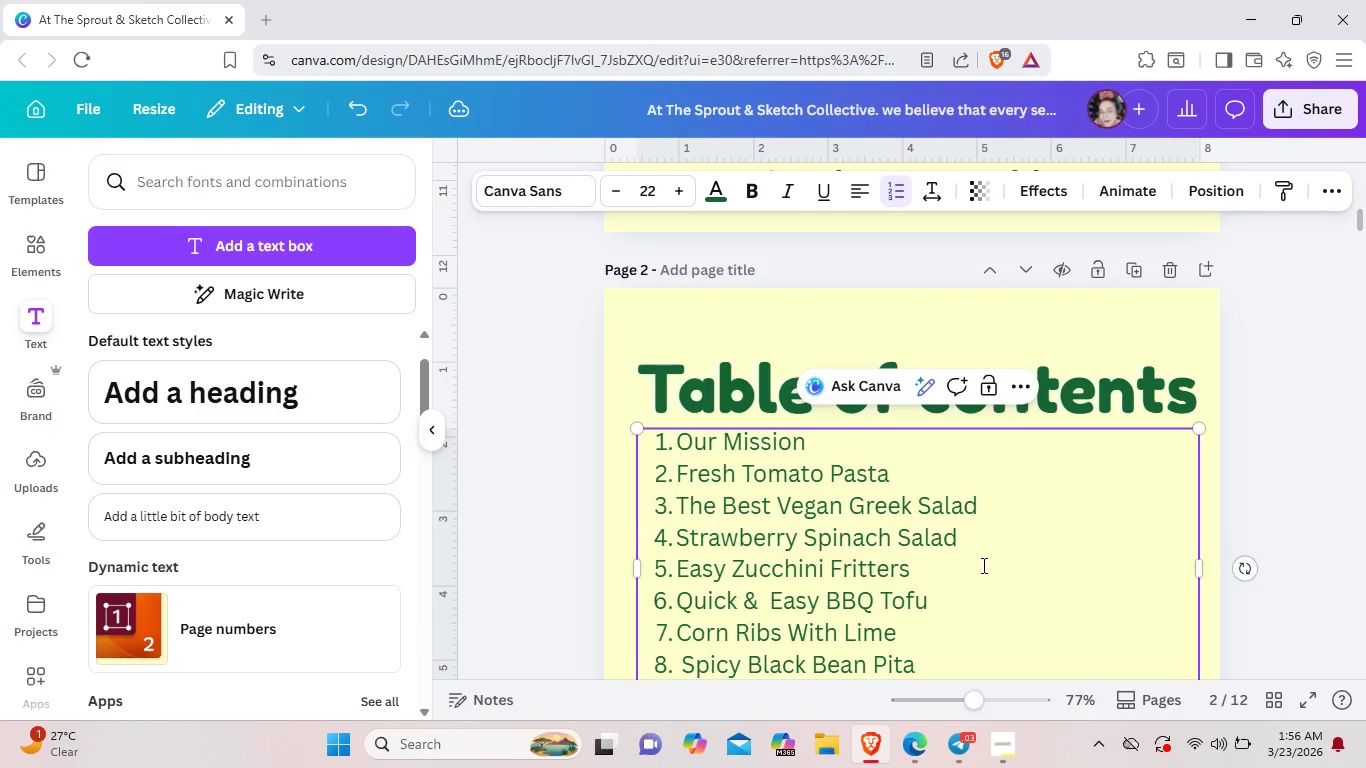 
 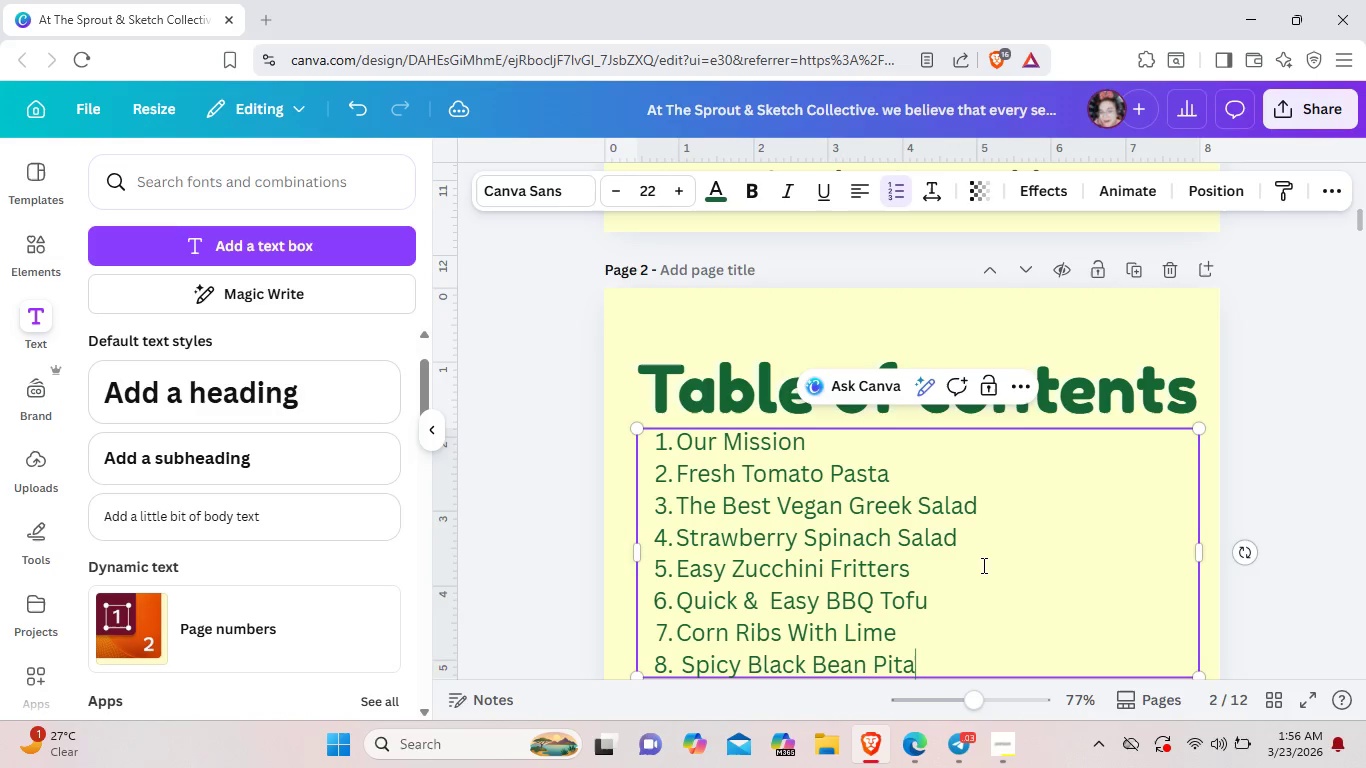 
key(Enter)
 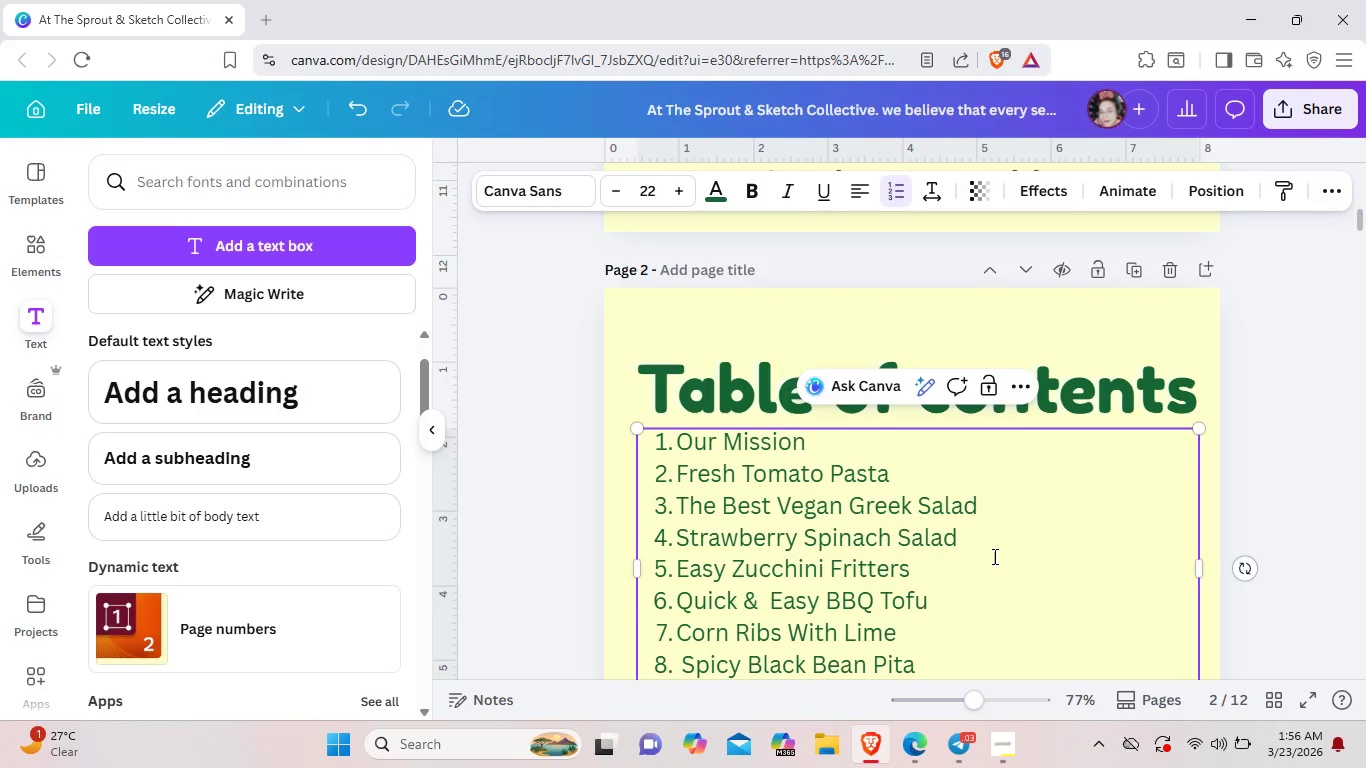 
scroll: coordinate [993, 556], scroll_direction: down, amount: 1.0
 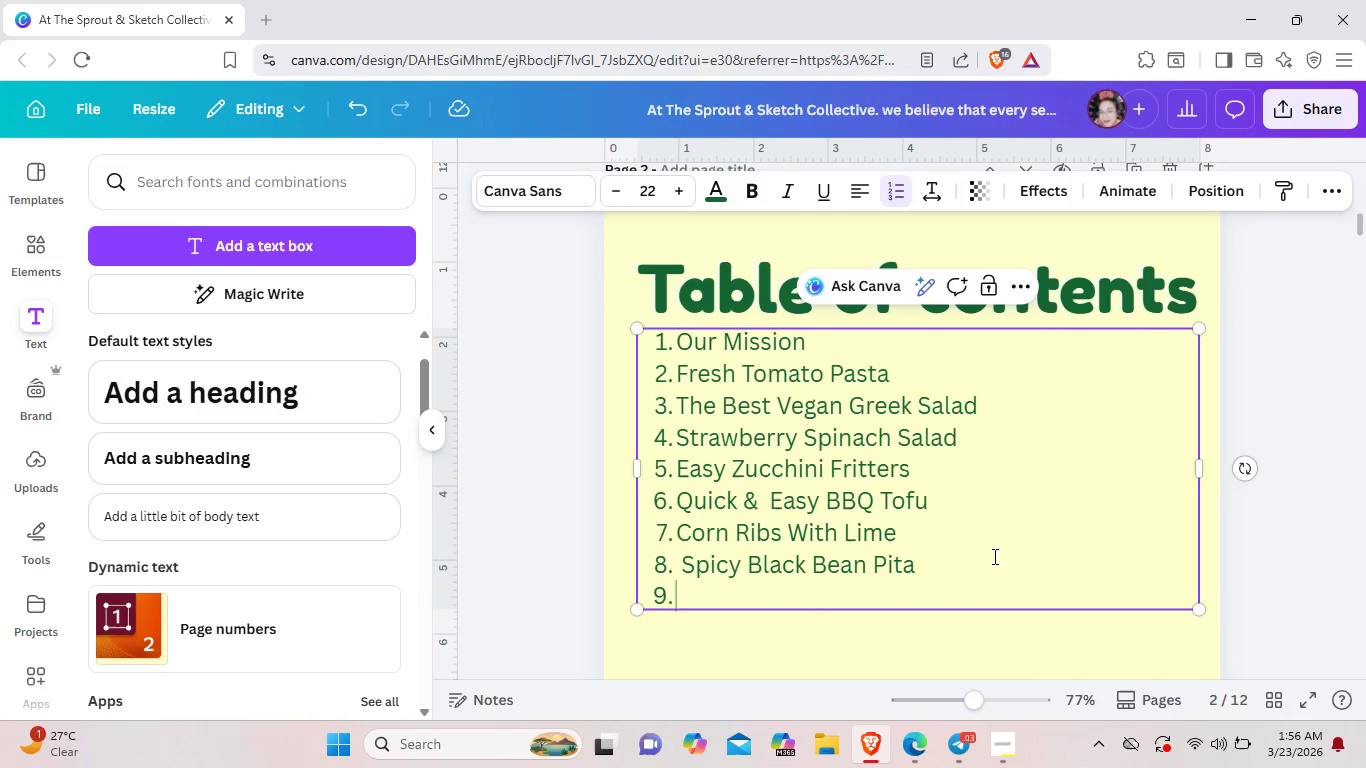 
type(Vegan tofu caesar)
key(Backspace)
key(Backspace)
key(Backspace)
key(Backspace)
key(Backspace)
key(Backspace)
key(Backspace)
key(Backspace)
key(Backspace)
key(Backspace)
key(Backspace)
type(Tofu Caesar Wraps)
 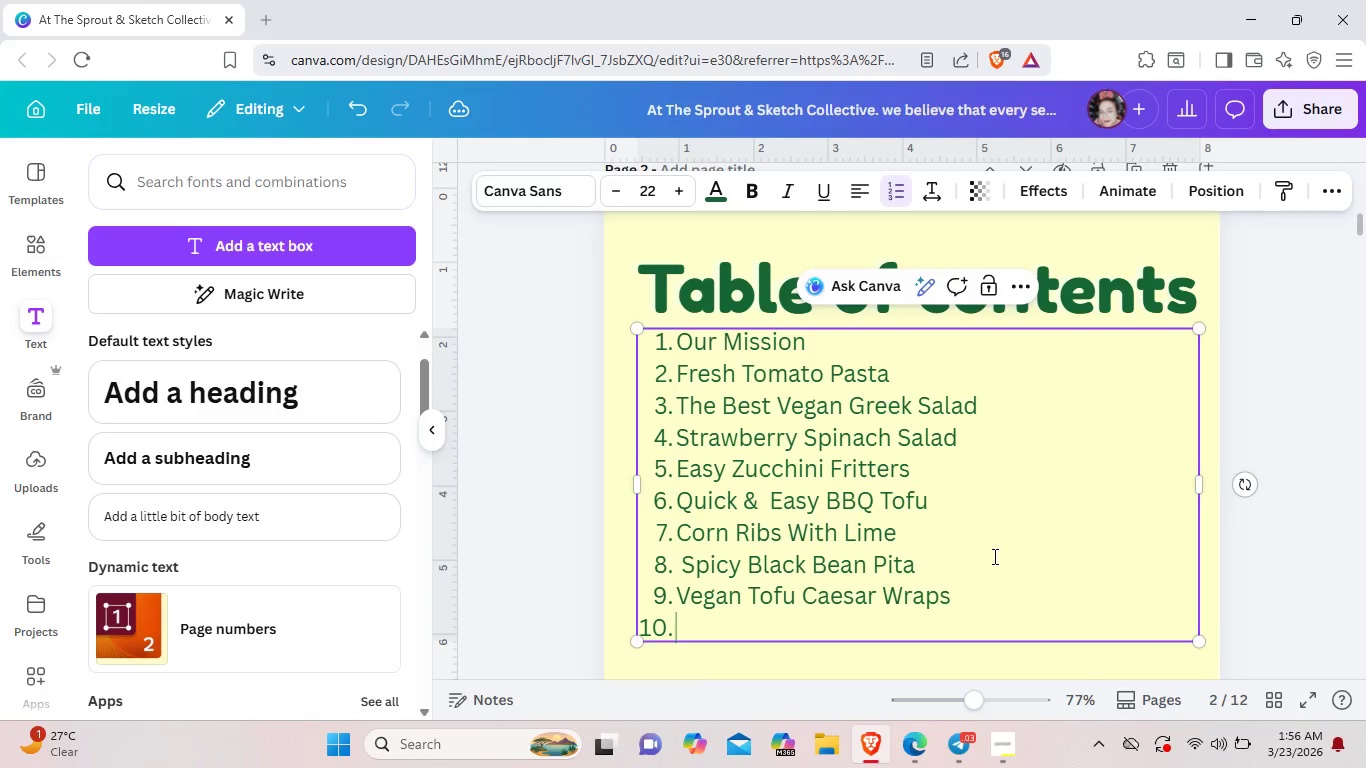 
 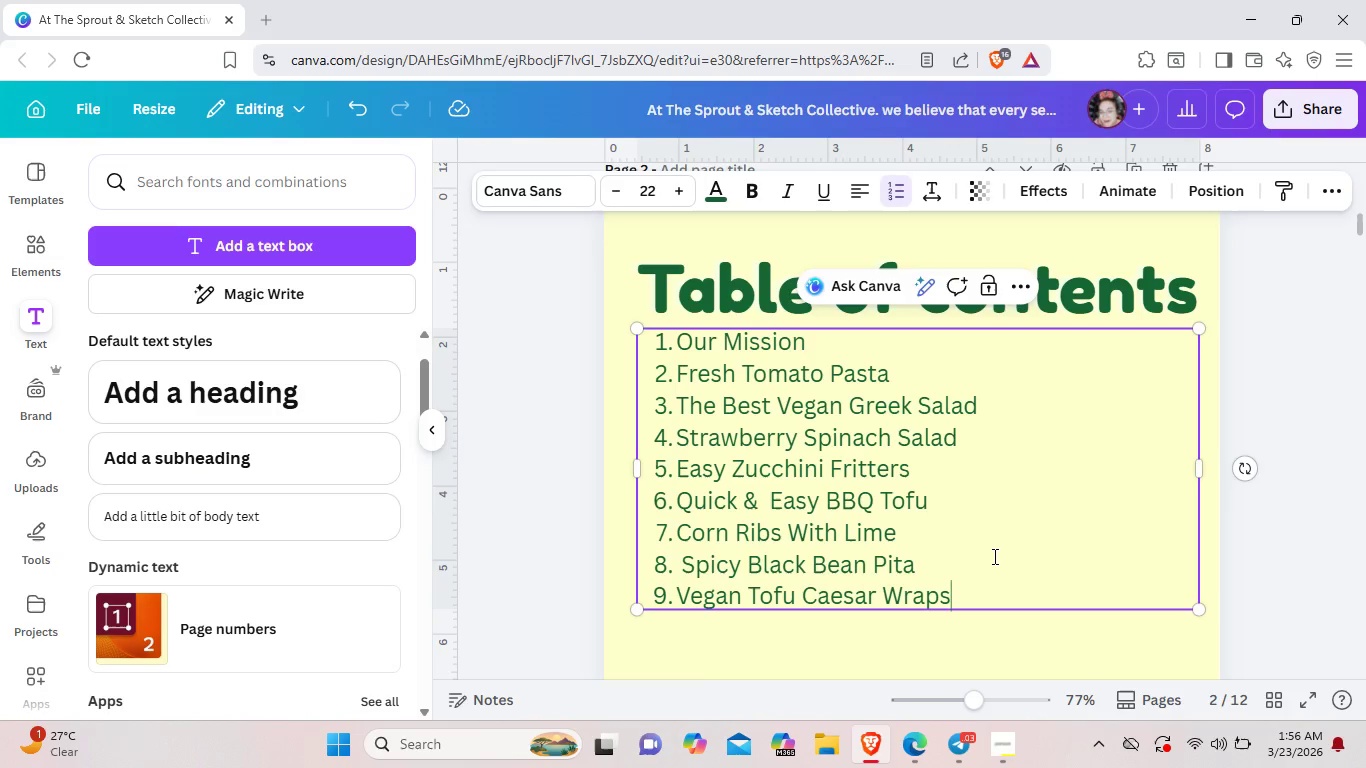 
key(Enter)
 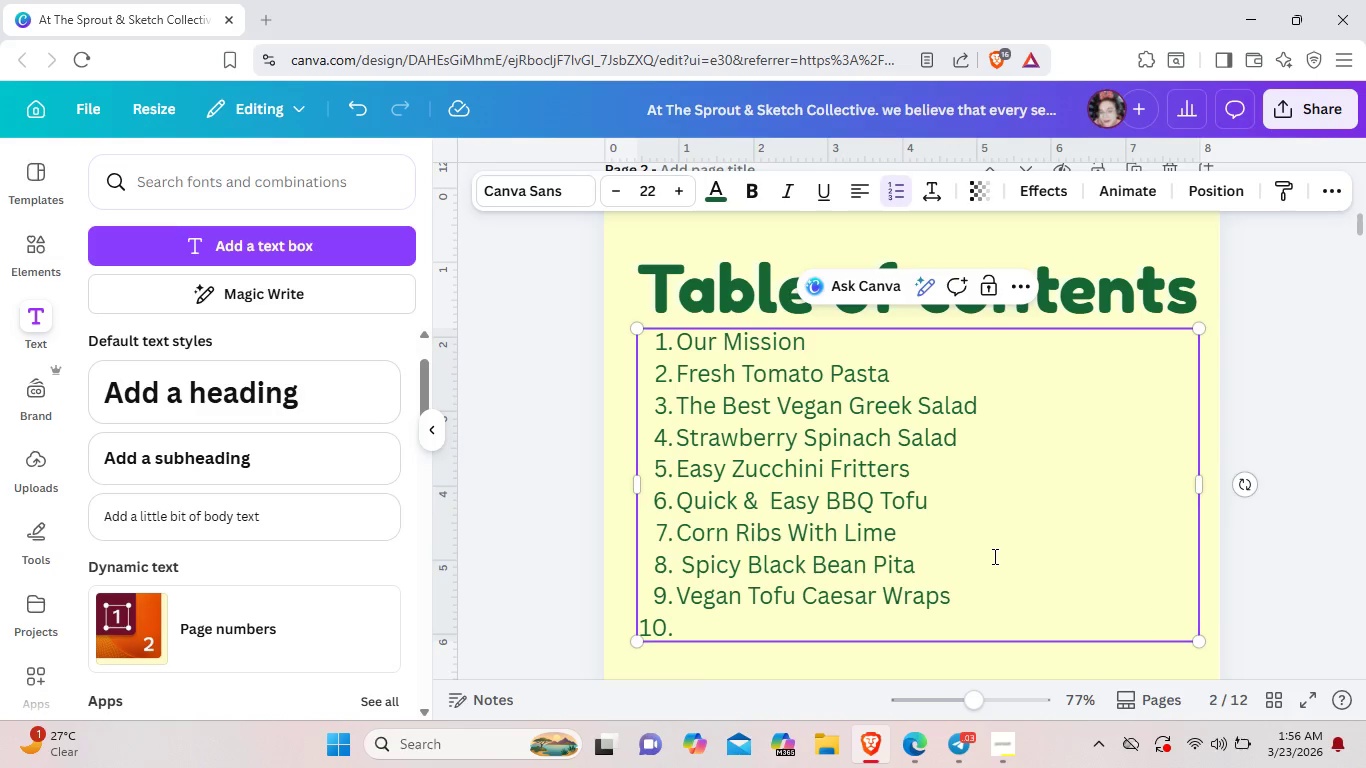 
type(Grow with Us)
 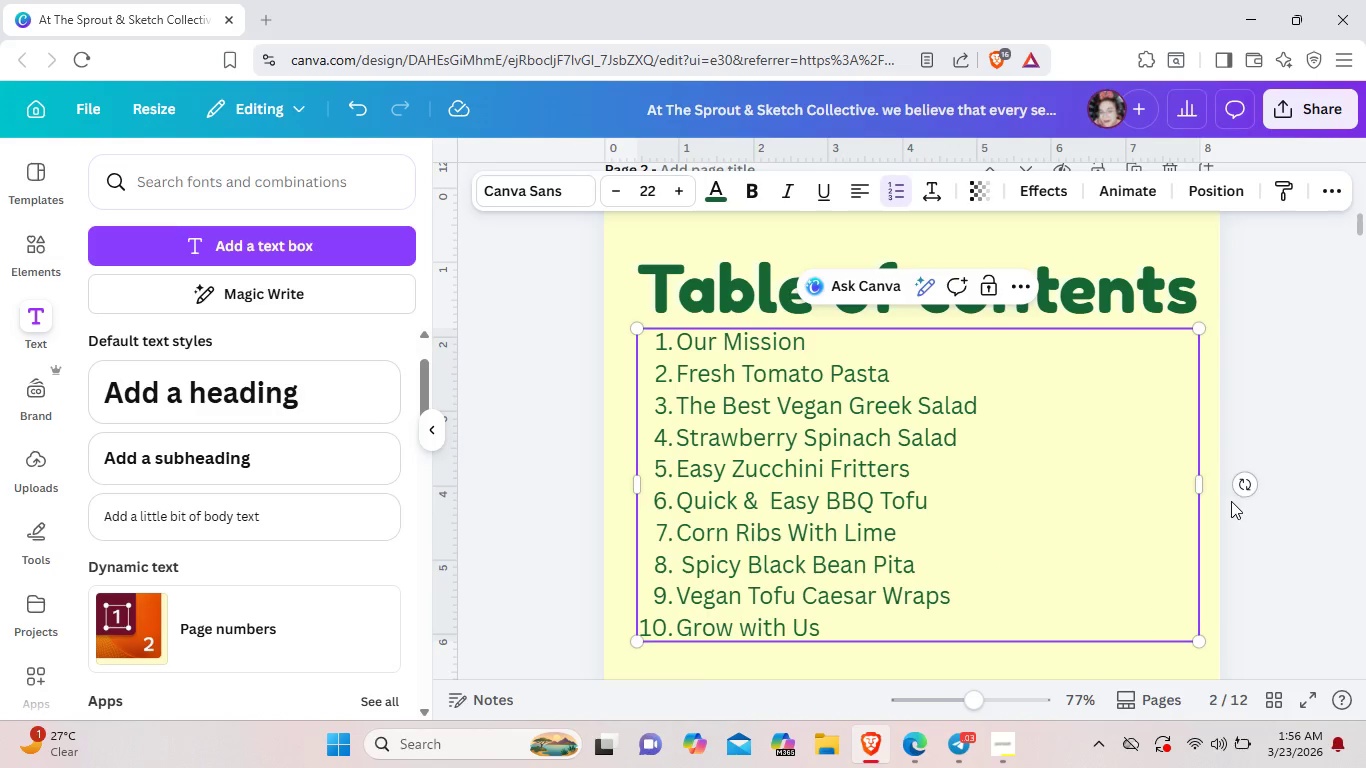 
scroll: coordinate [1130, 583], scroll_direction: down, amount: 2.0
 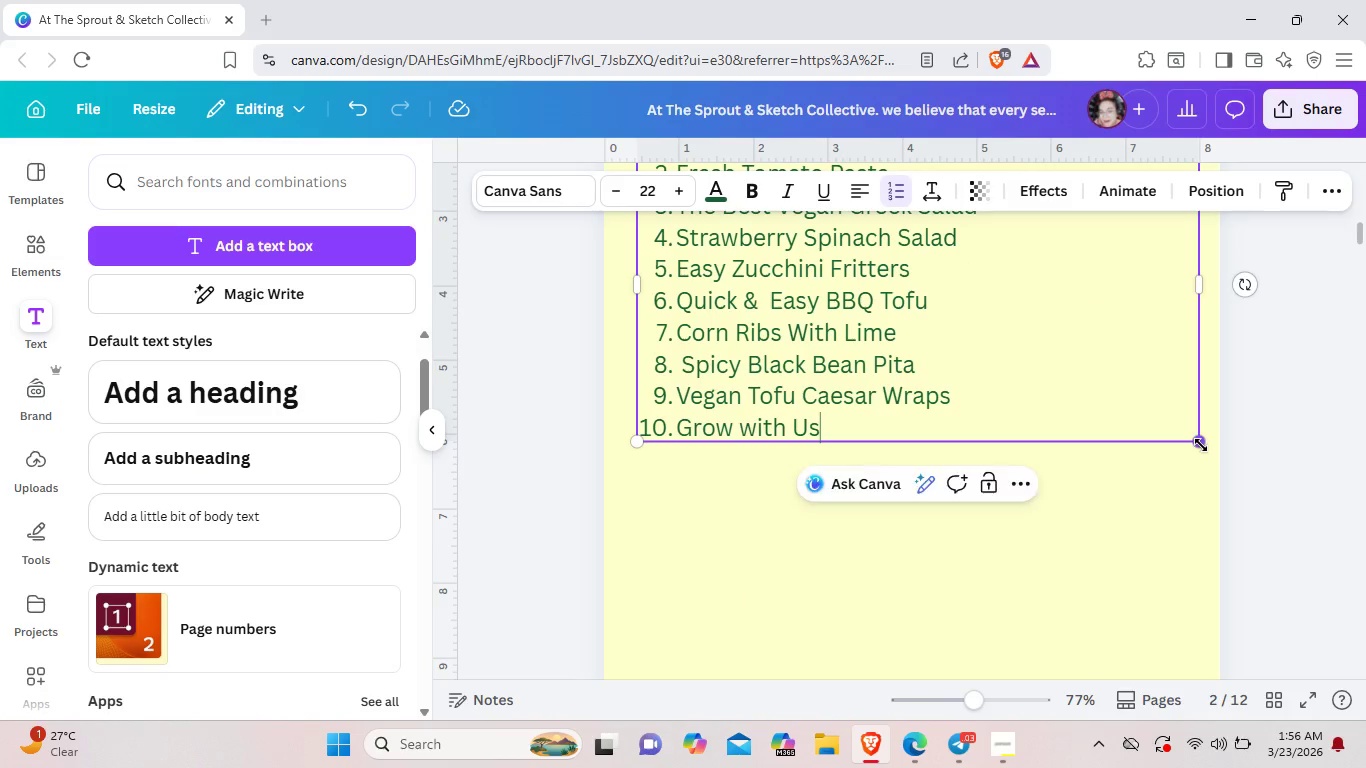 
left_click_drag(start_coordinate=[1201, 445], to_coordinate=[1151, 480])
 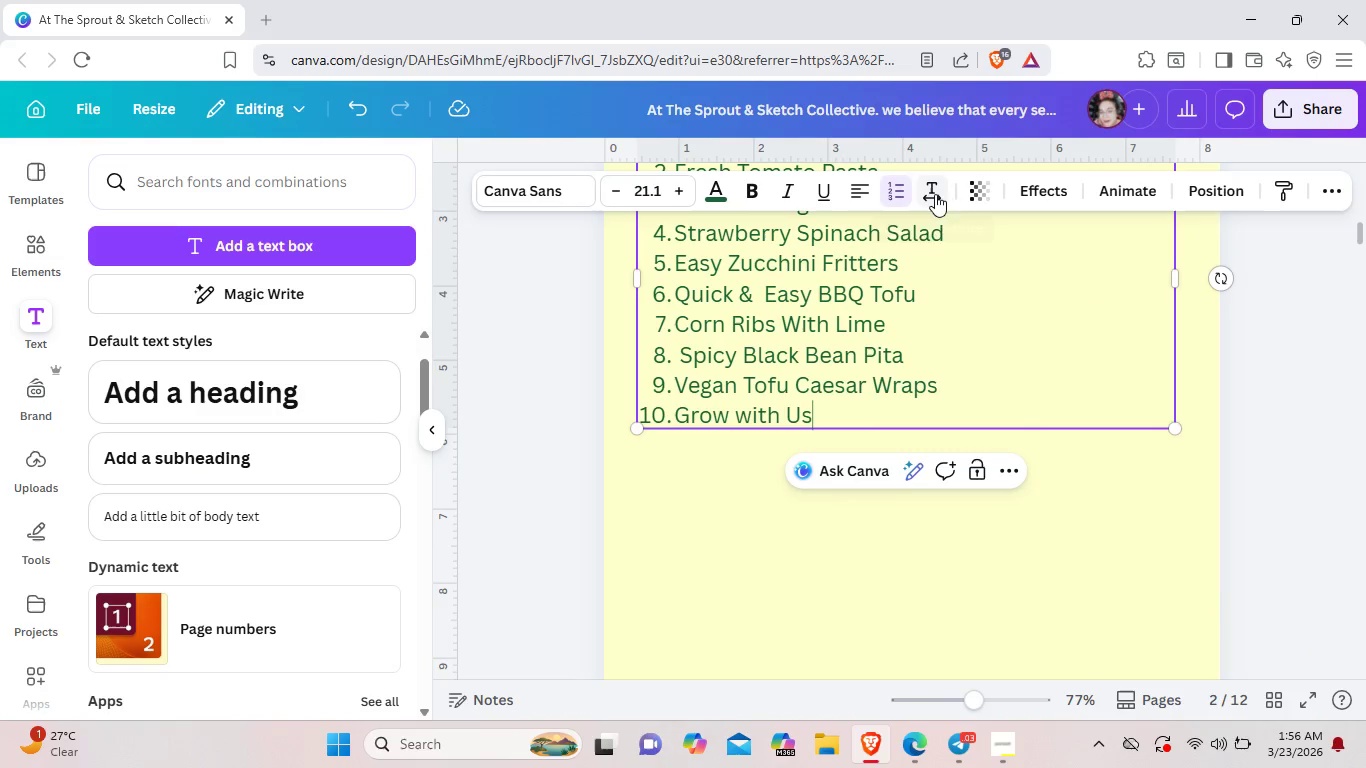 
left_click([935, 194])
 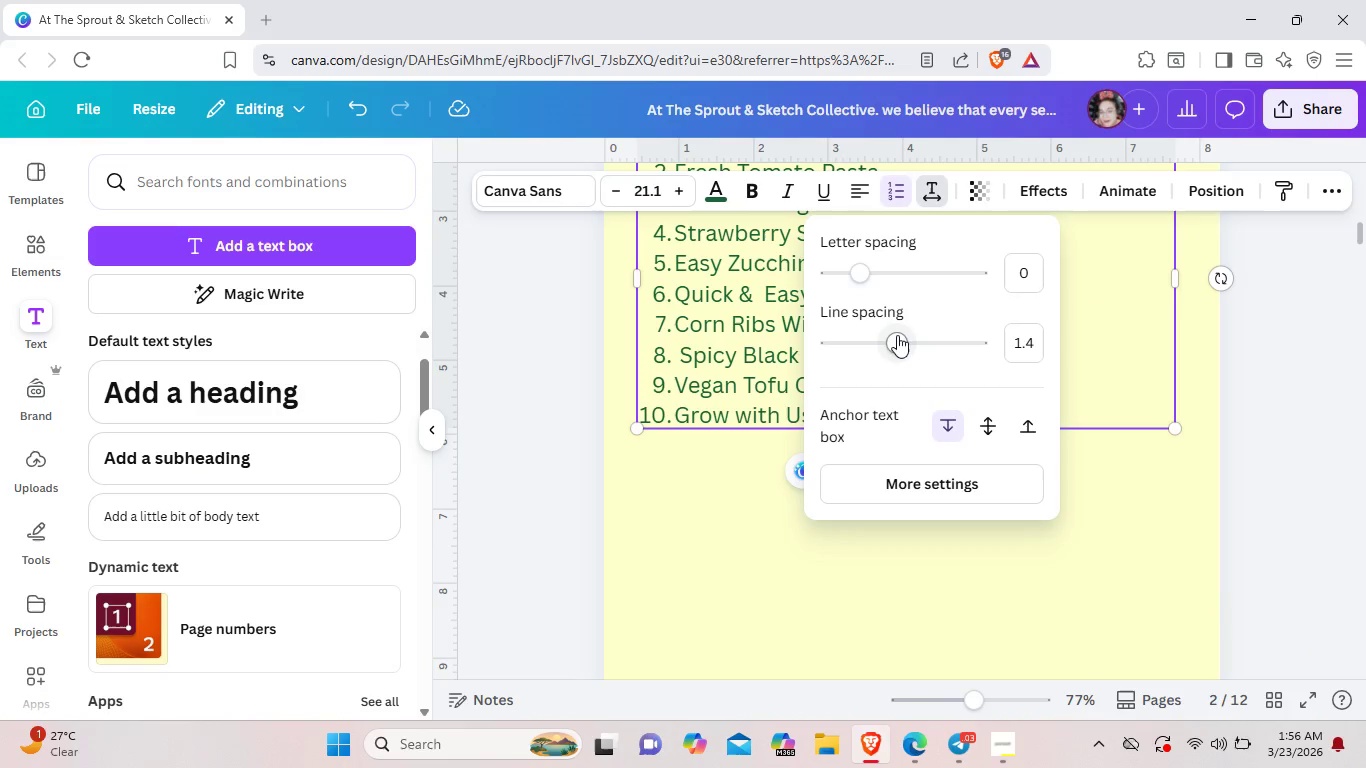 
left_click_drag(start_coordinate=[895, 344], to_coordinate=[1003, 337])
 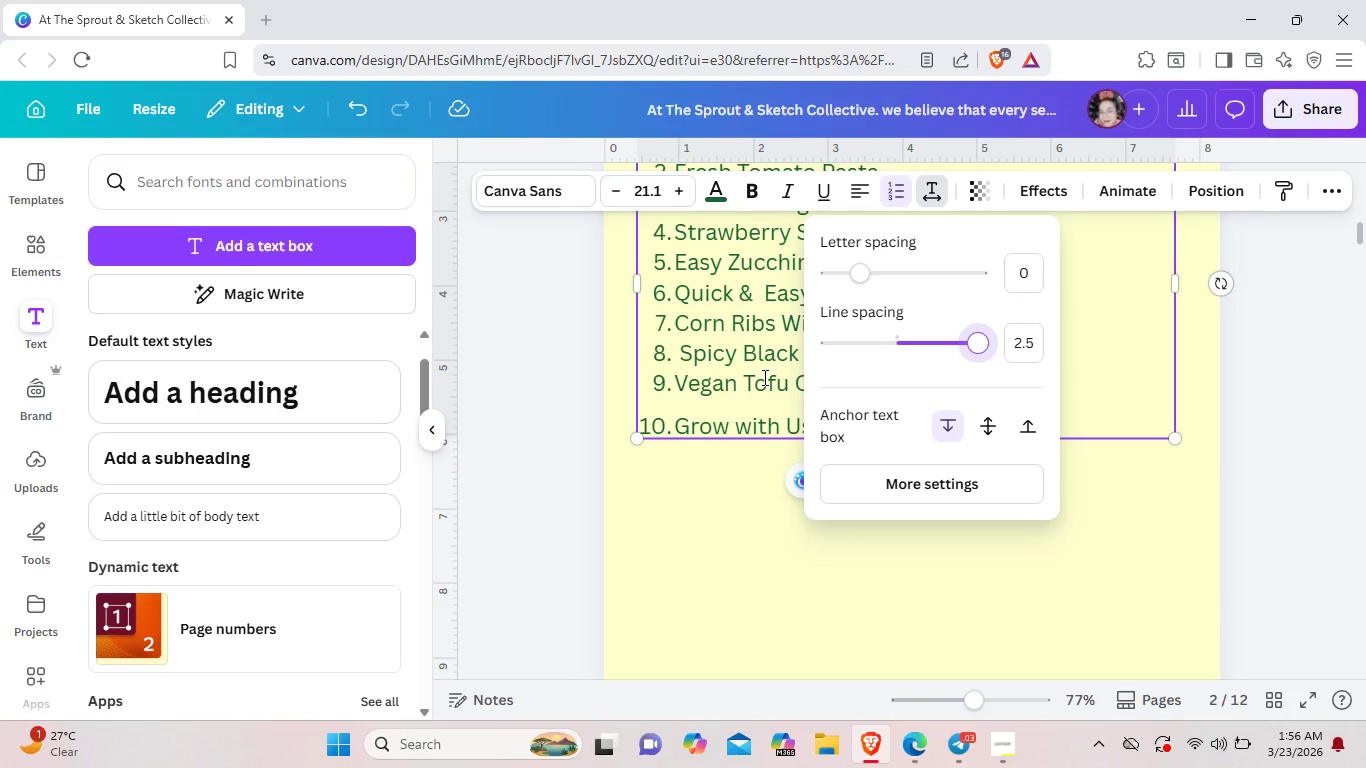 
left_click([763, 377])
 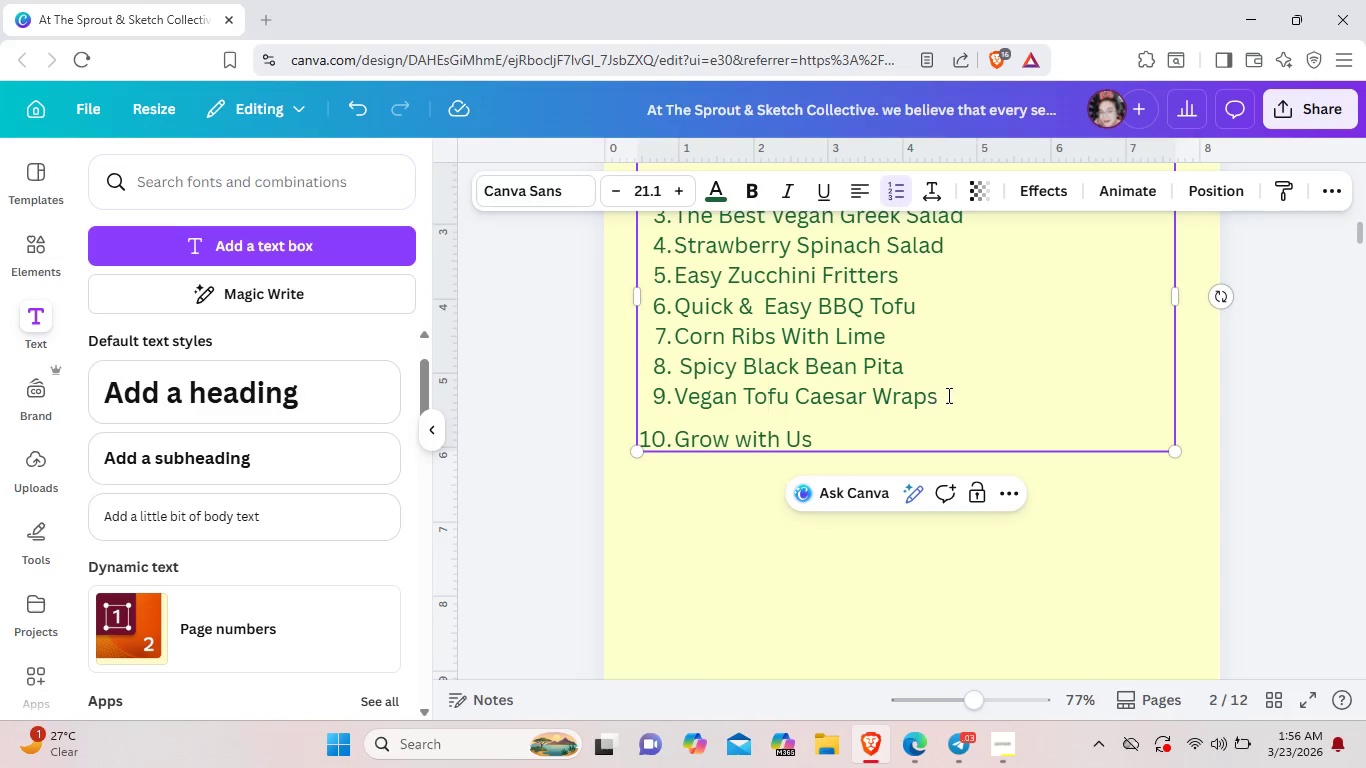 
left_click([951, 395])
 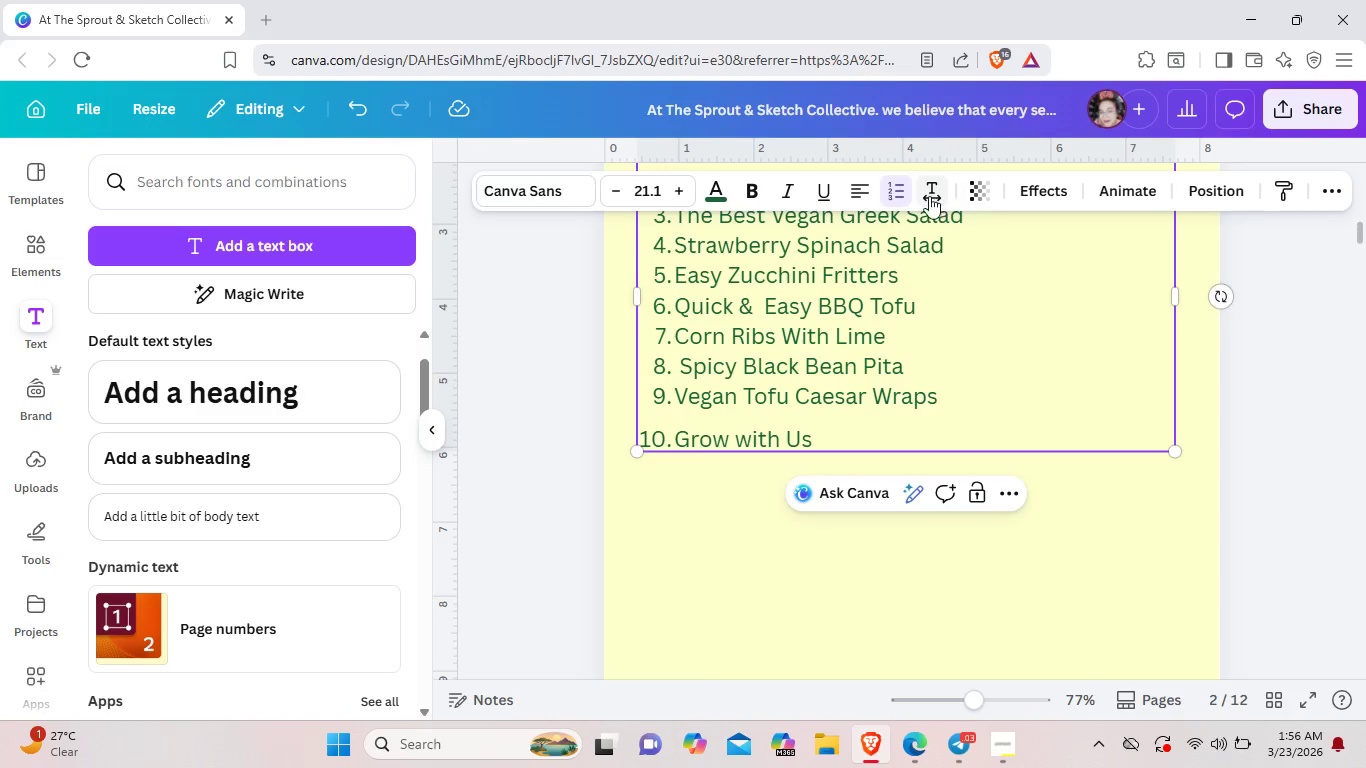 
left_click([929, 196])
 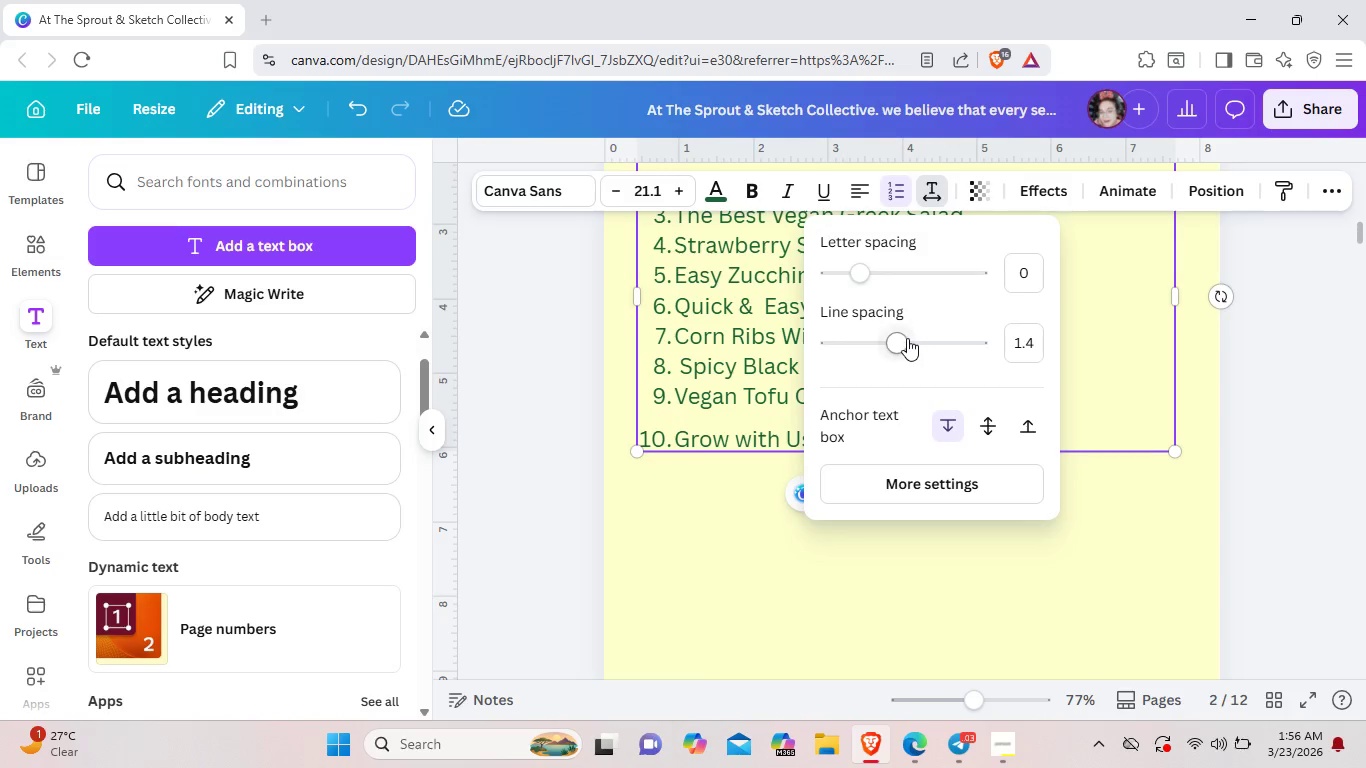 
left_click_drag(start_coordinate=[907, 338], to_coordinate=[1006, 332])
 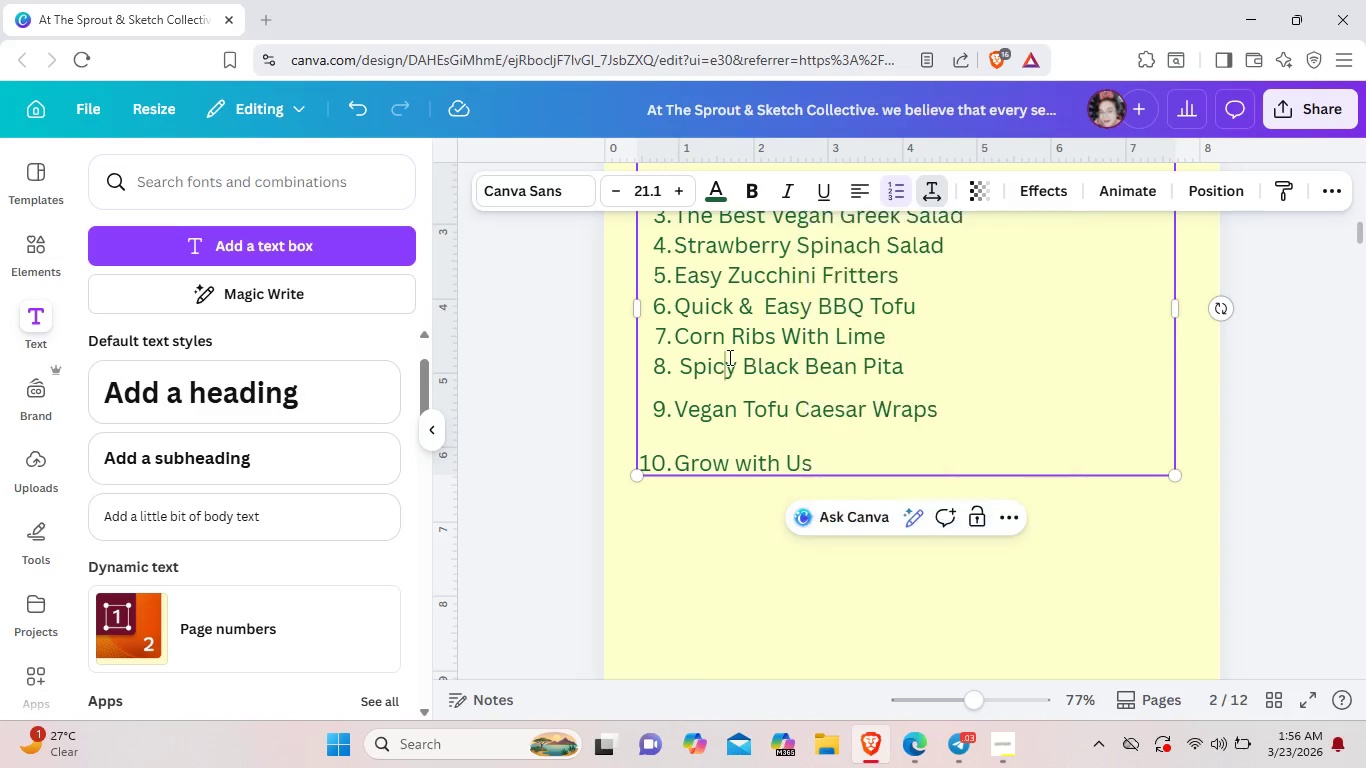 
left_click([728, 357])
 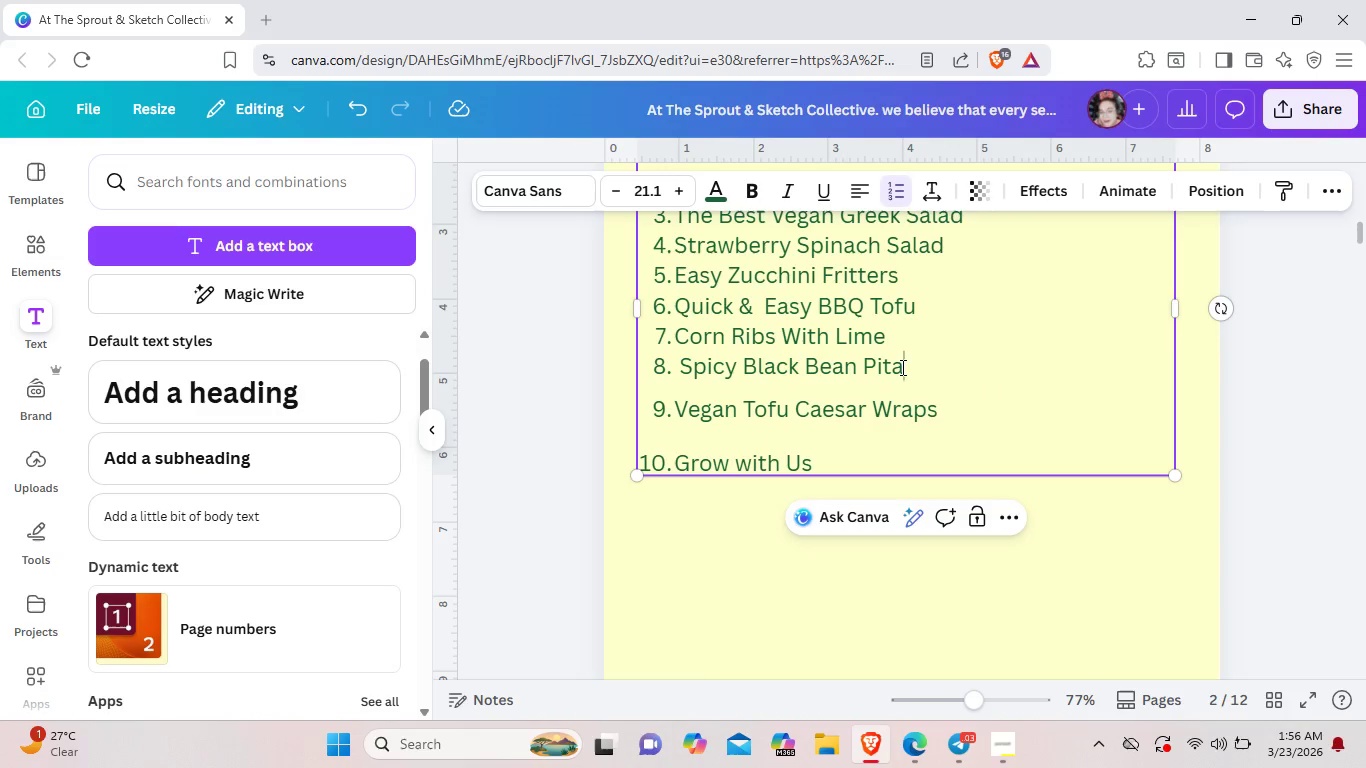 
left_click([901, 367])
 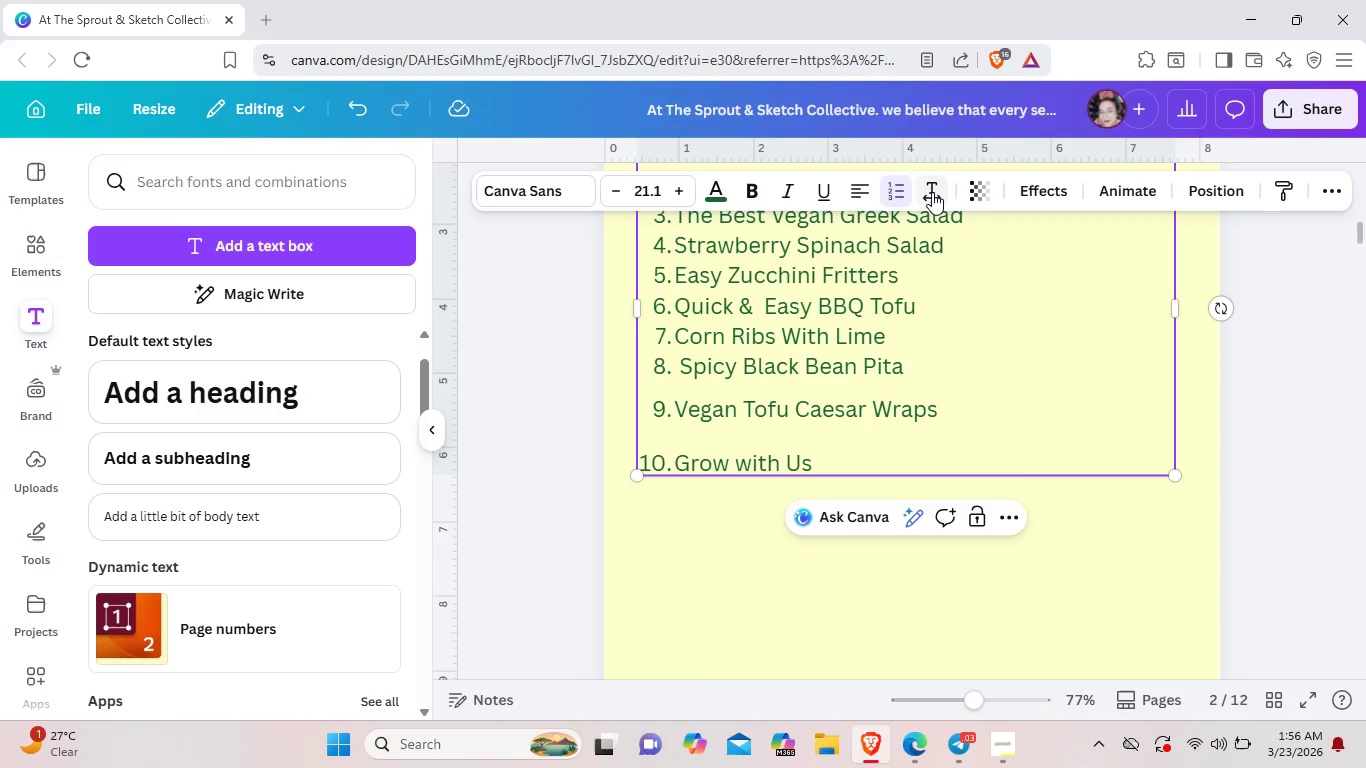 
left_click([932, 192])
 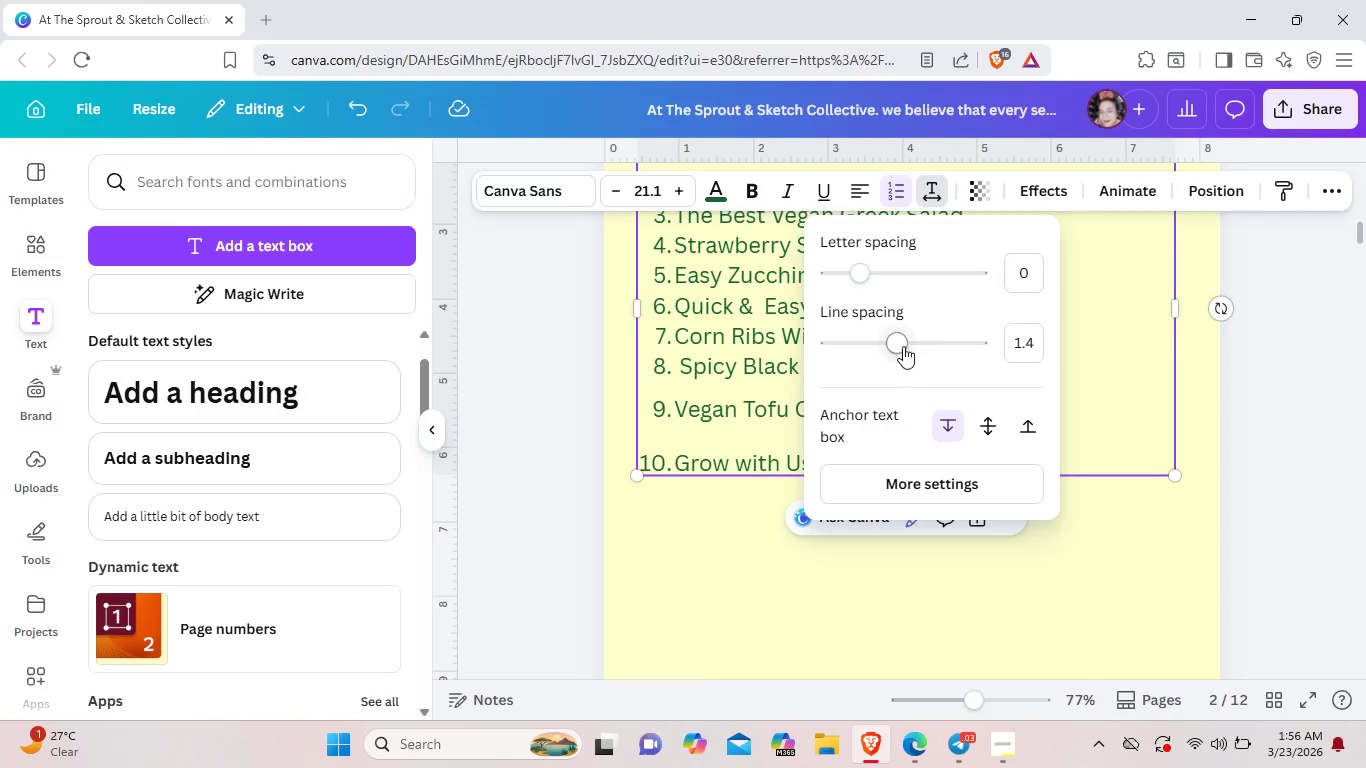 
left_click_drag(start_coordinate=[895, 347], to_coordinate=[1046, 343])
 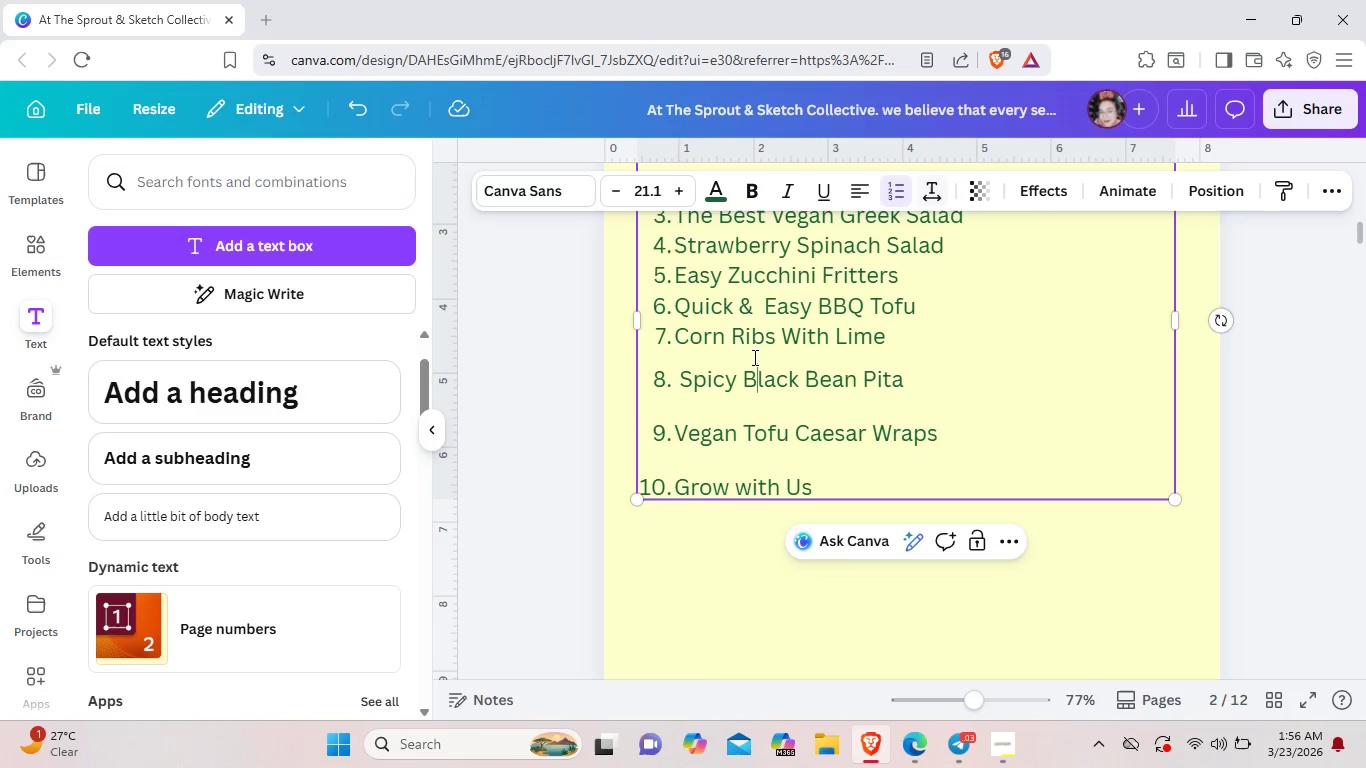 
left_click([750, 357])
 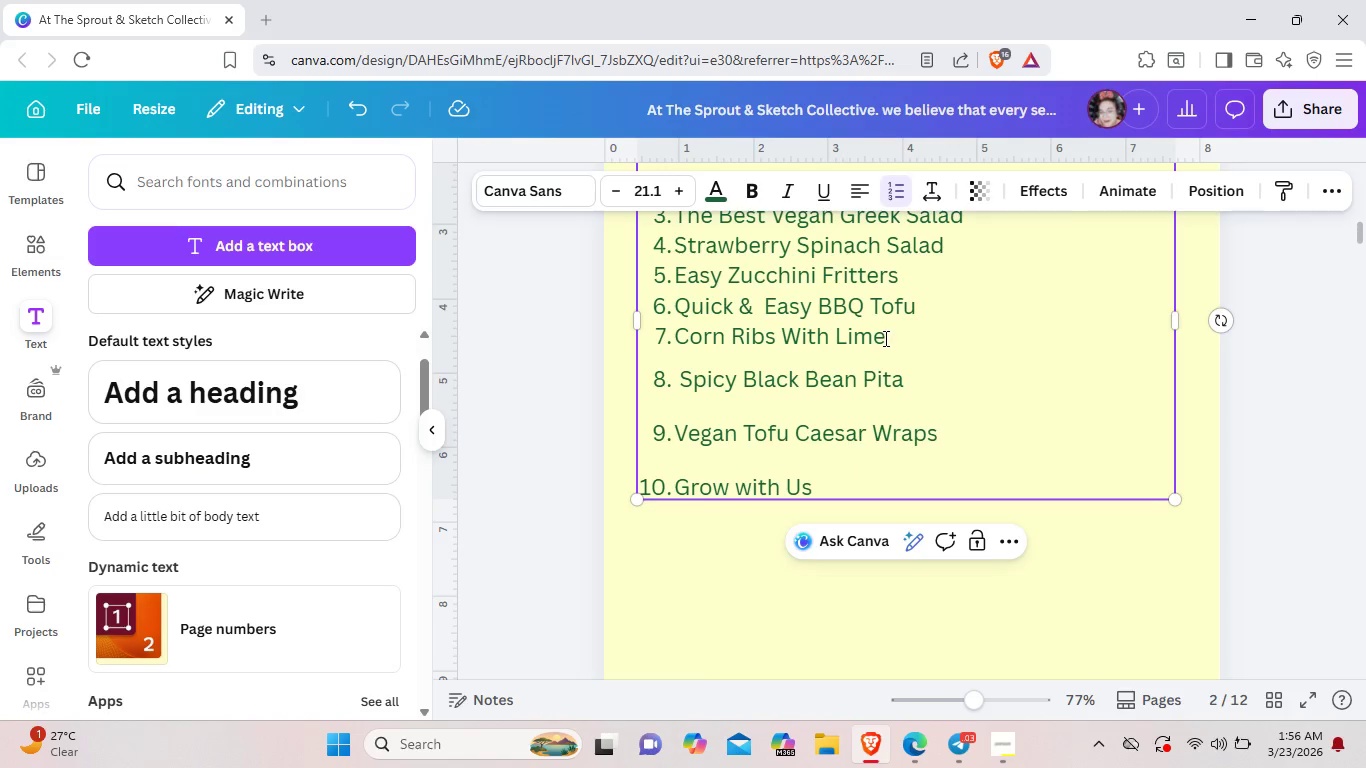 
left_click([884, 338])
 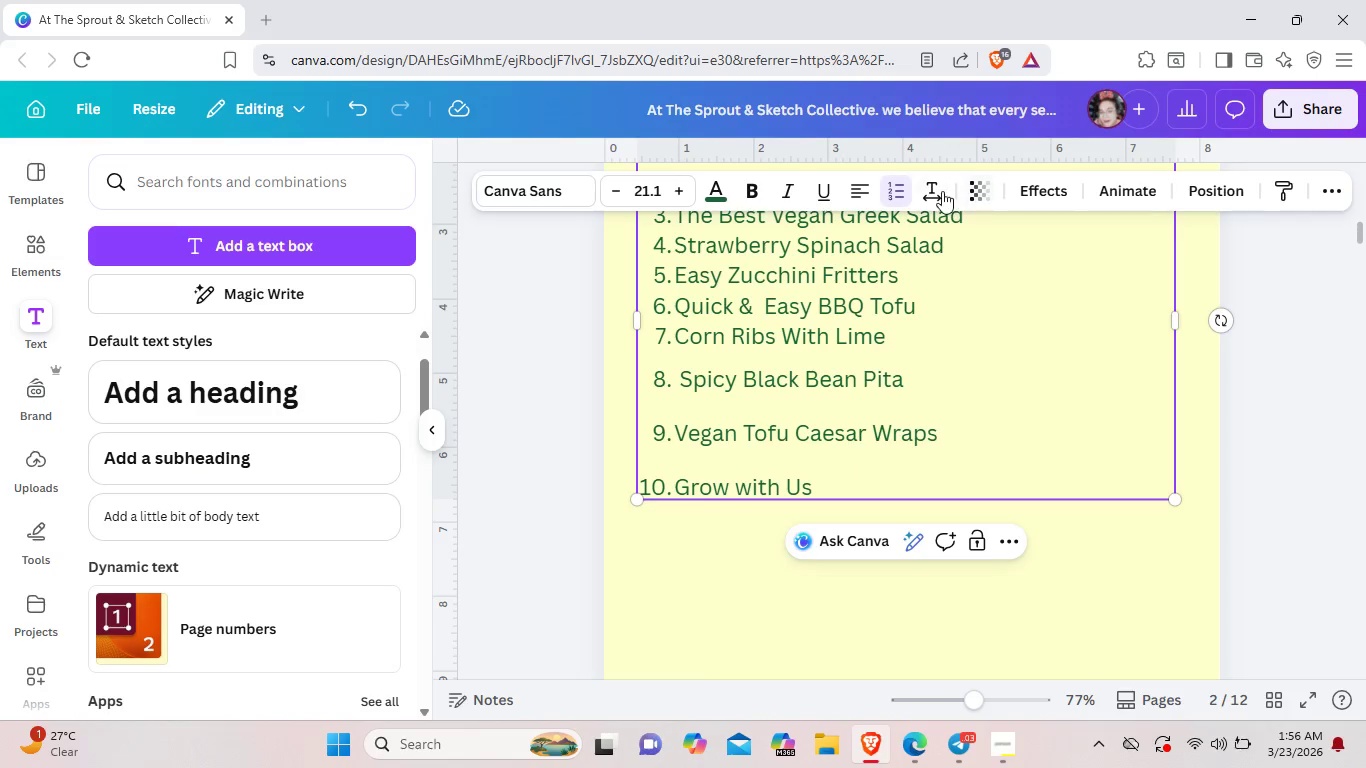 
left_click([938, 191])
 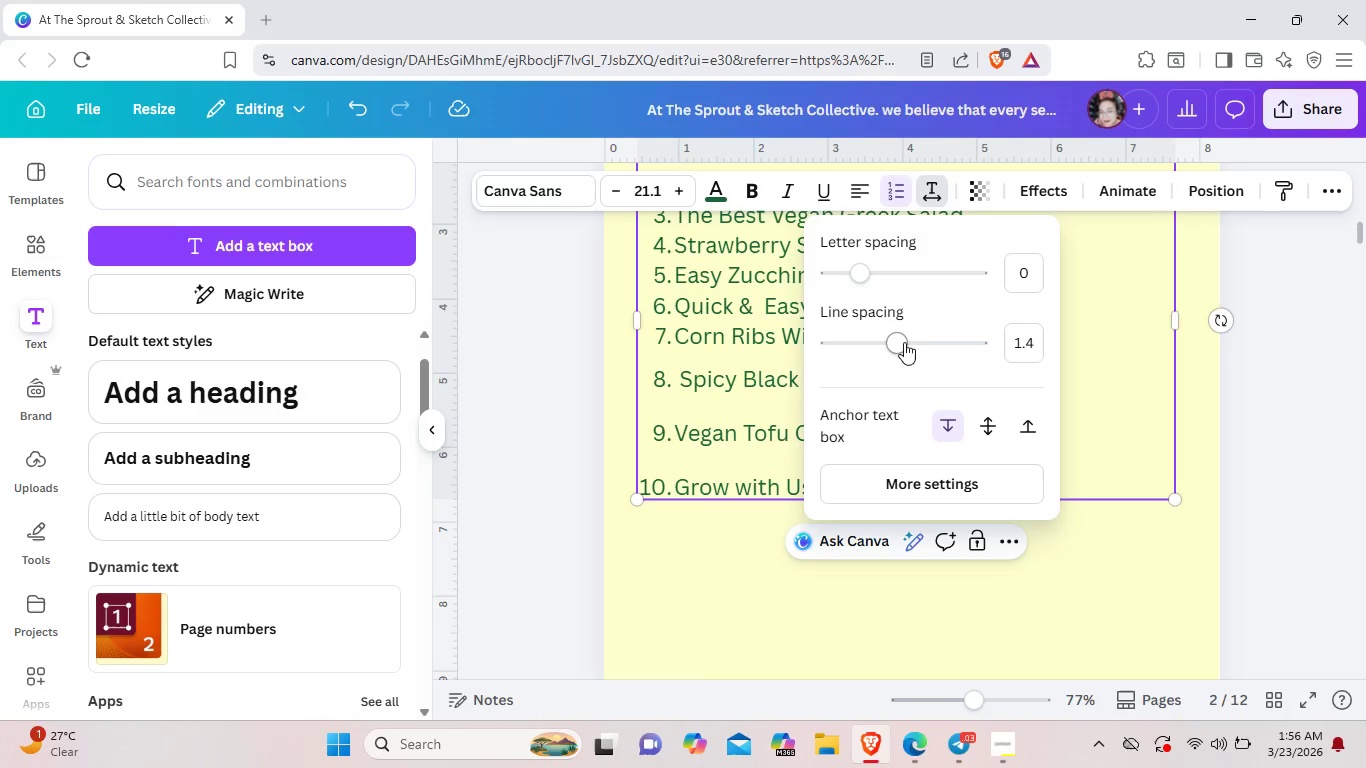 
left_click_drag(start_coordinate=[903, 342], to_coordinate=[1039, 354])
 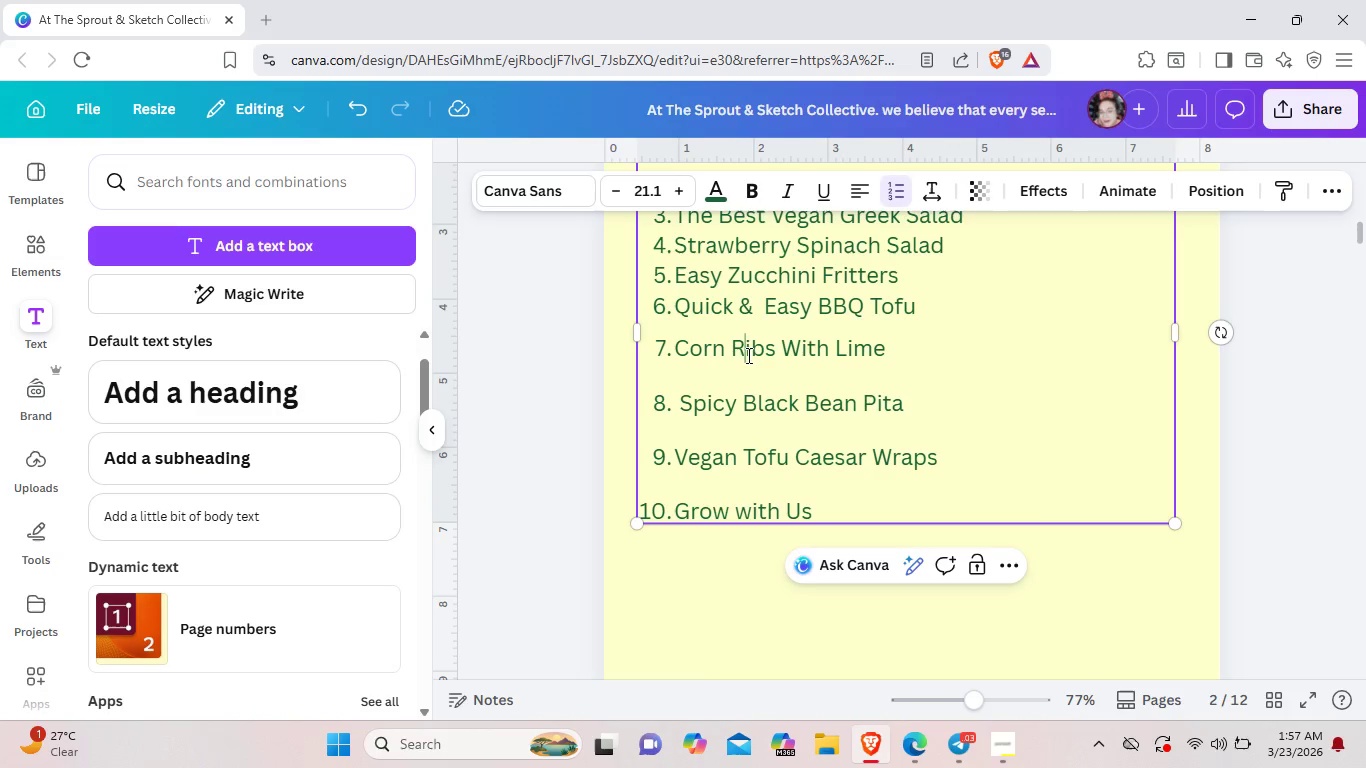 
left_click([740, 357])
 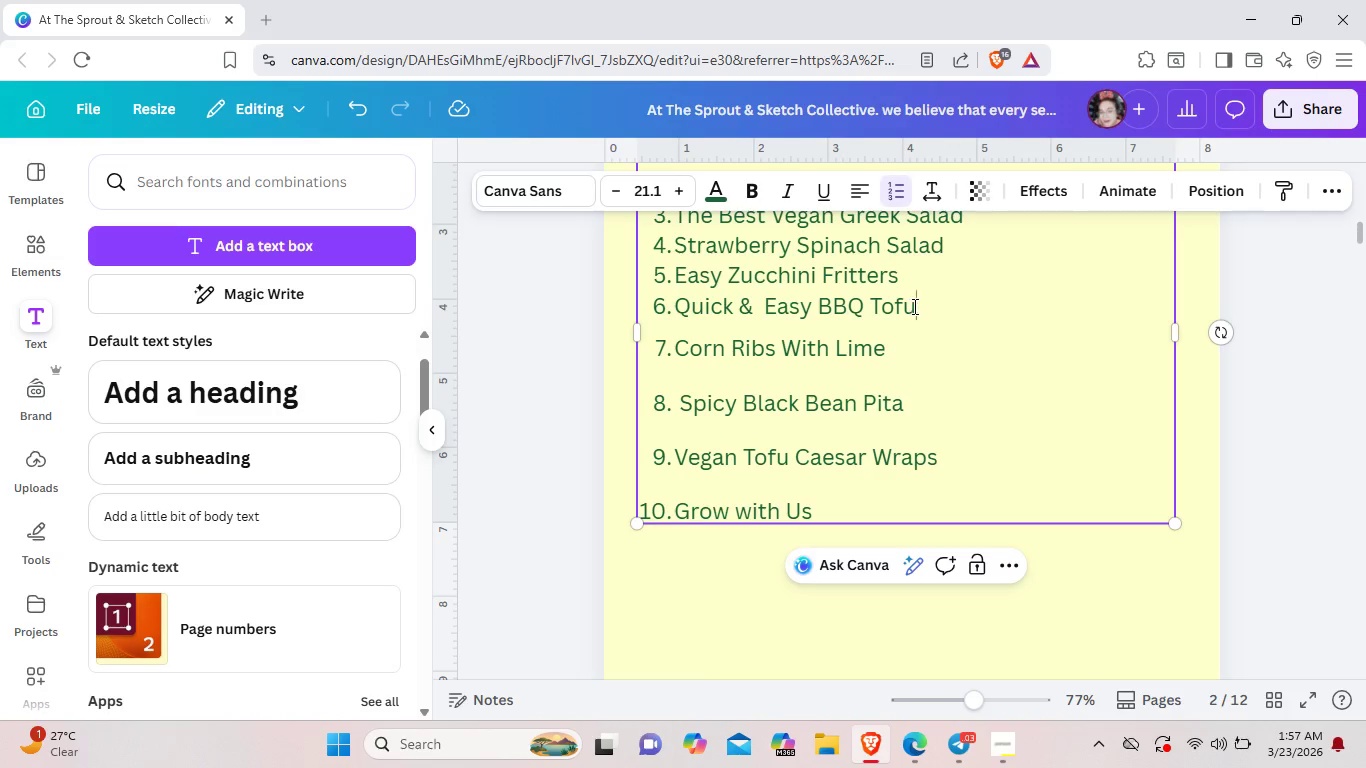 
left_click([913, 306])
 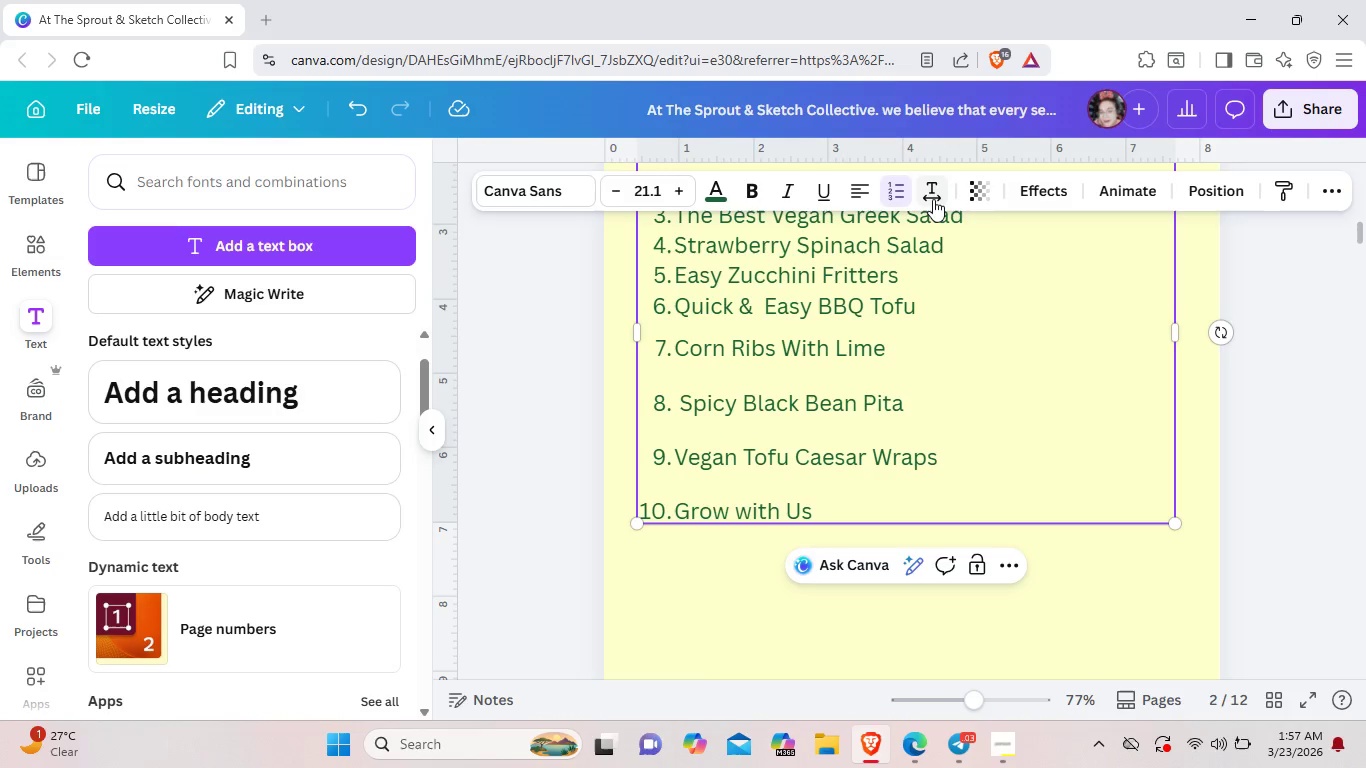 
left_click([933, 199])
 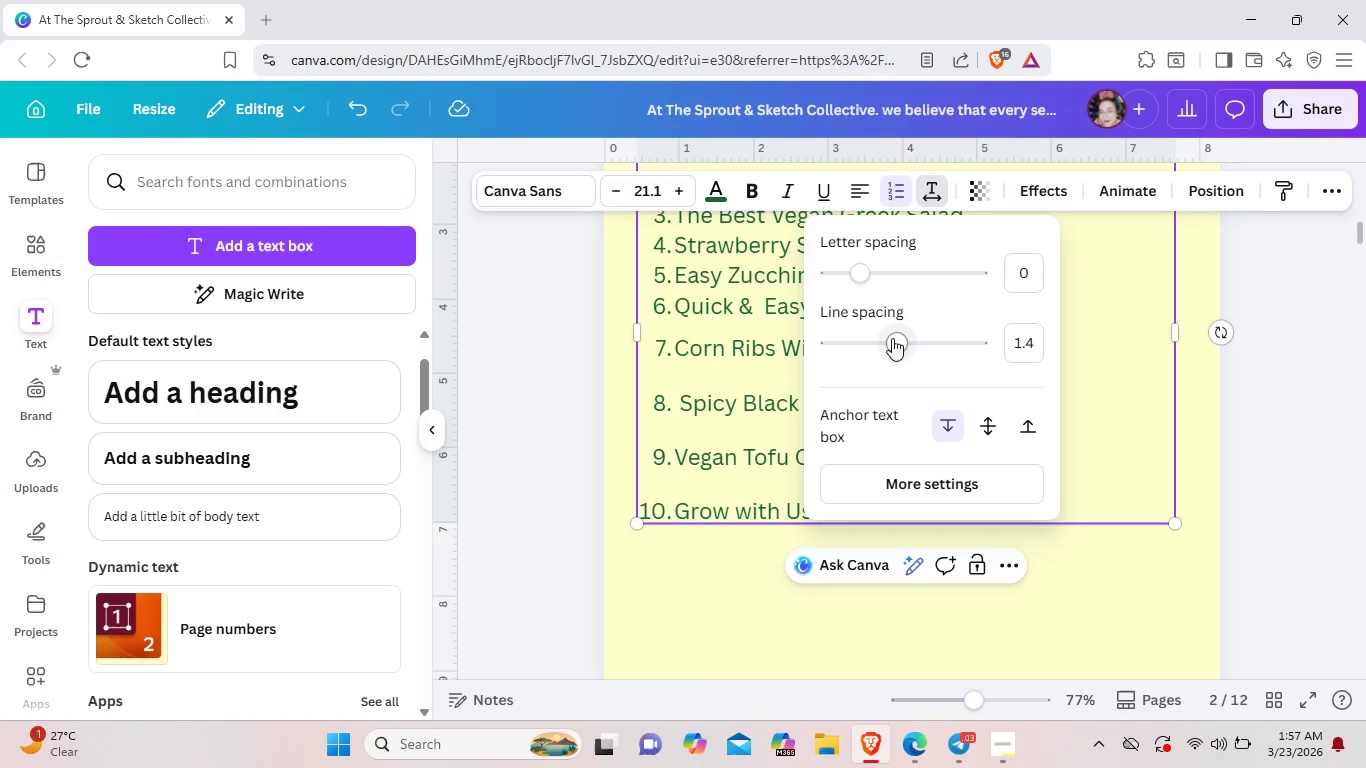 
left_click_drag(start_coordinate=[899, 342], to_coordinate=[1062, 358])
 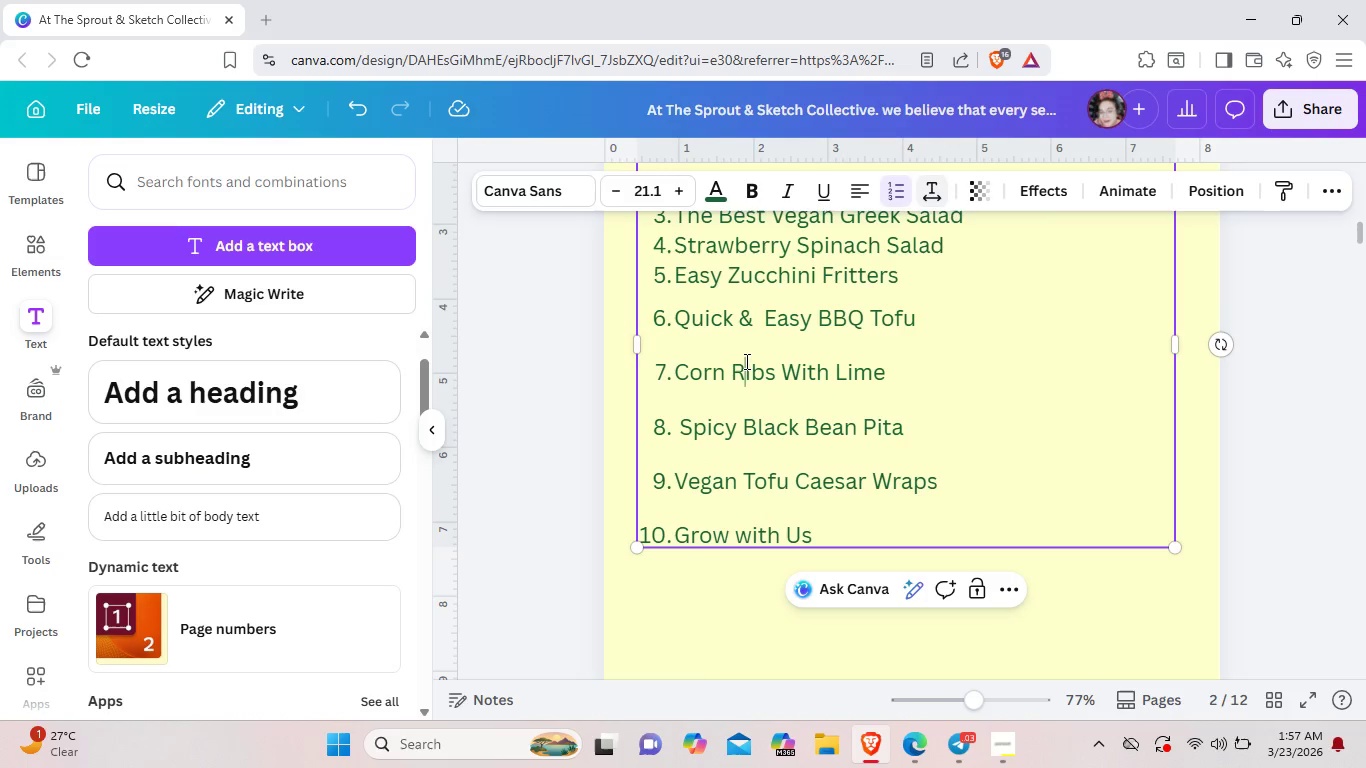 
left_click([745, 361])
 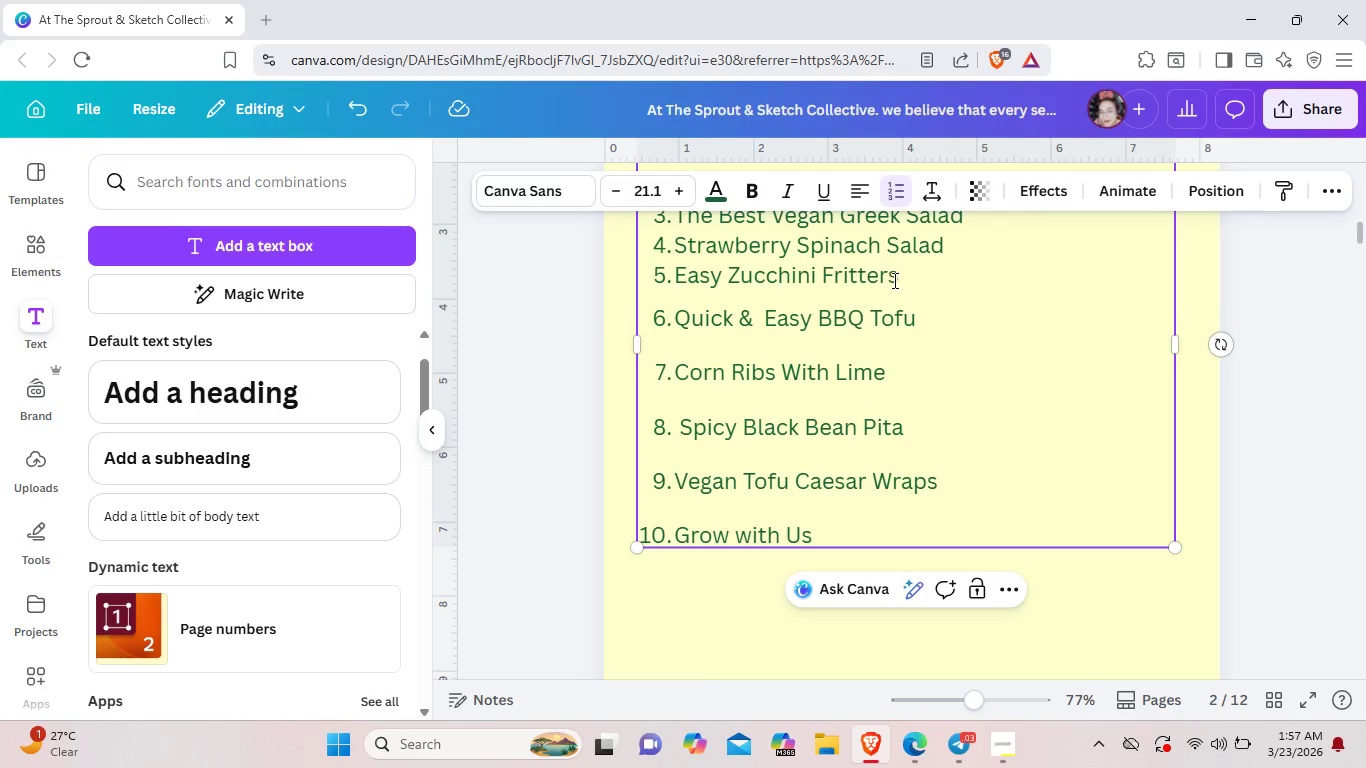 
left_click([893, 280])
 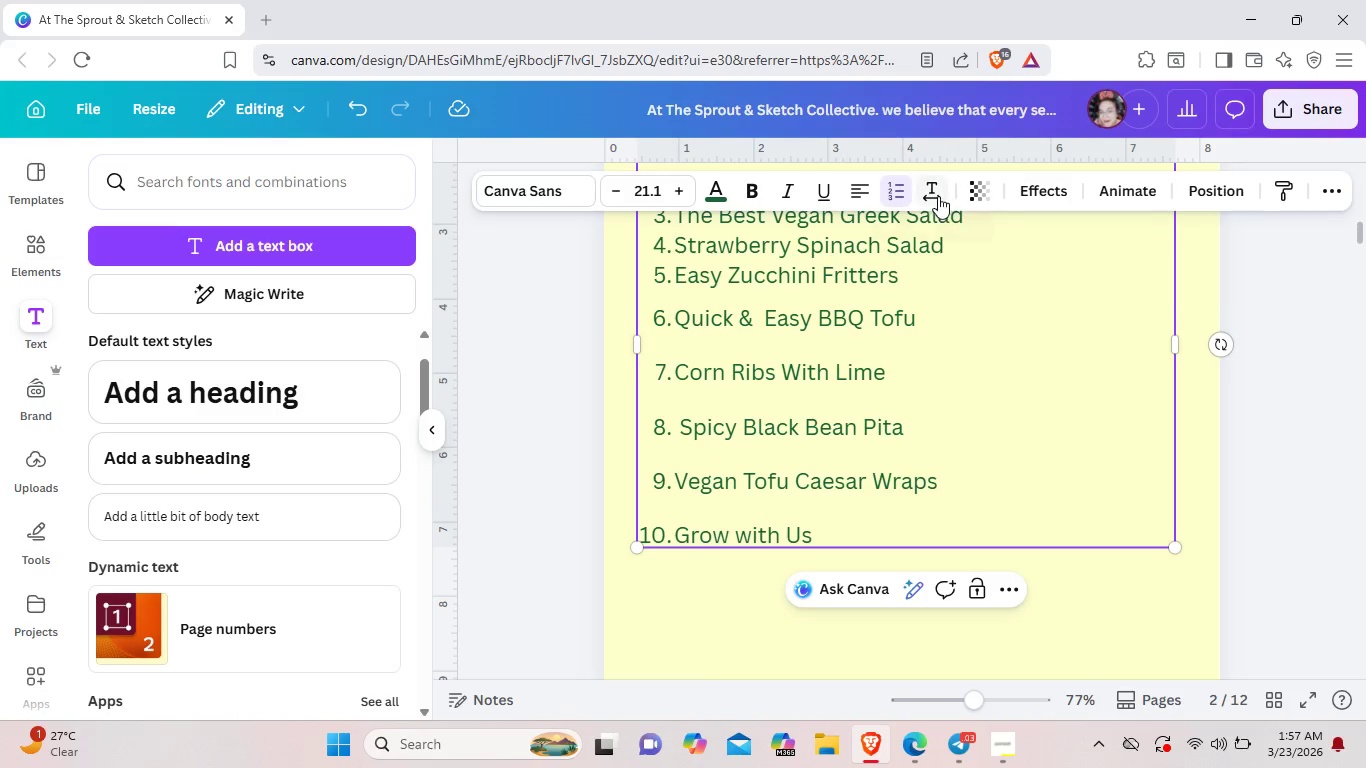 
left_click([938, 196])
 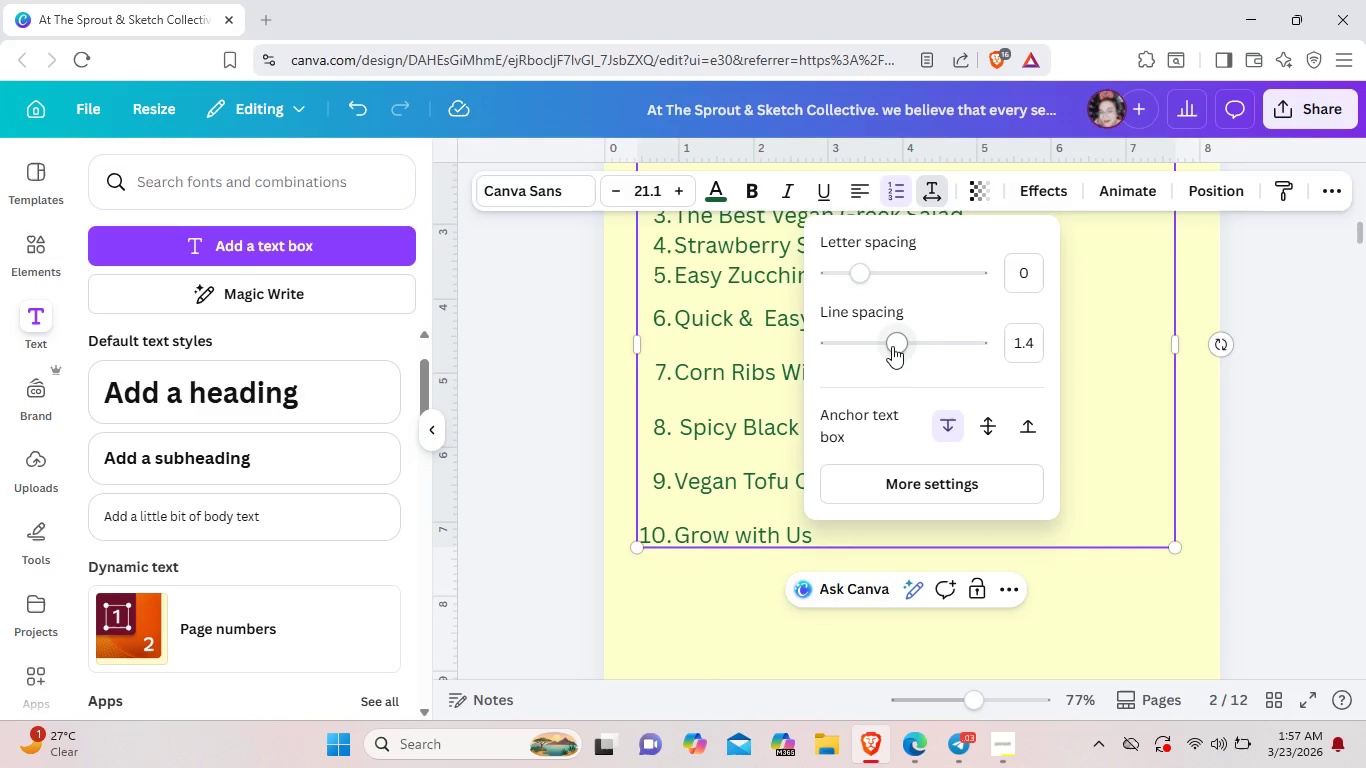 
left_click_drag(start_coordinate=[884, 347], to_coordinate=[1033, 357])
 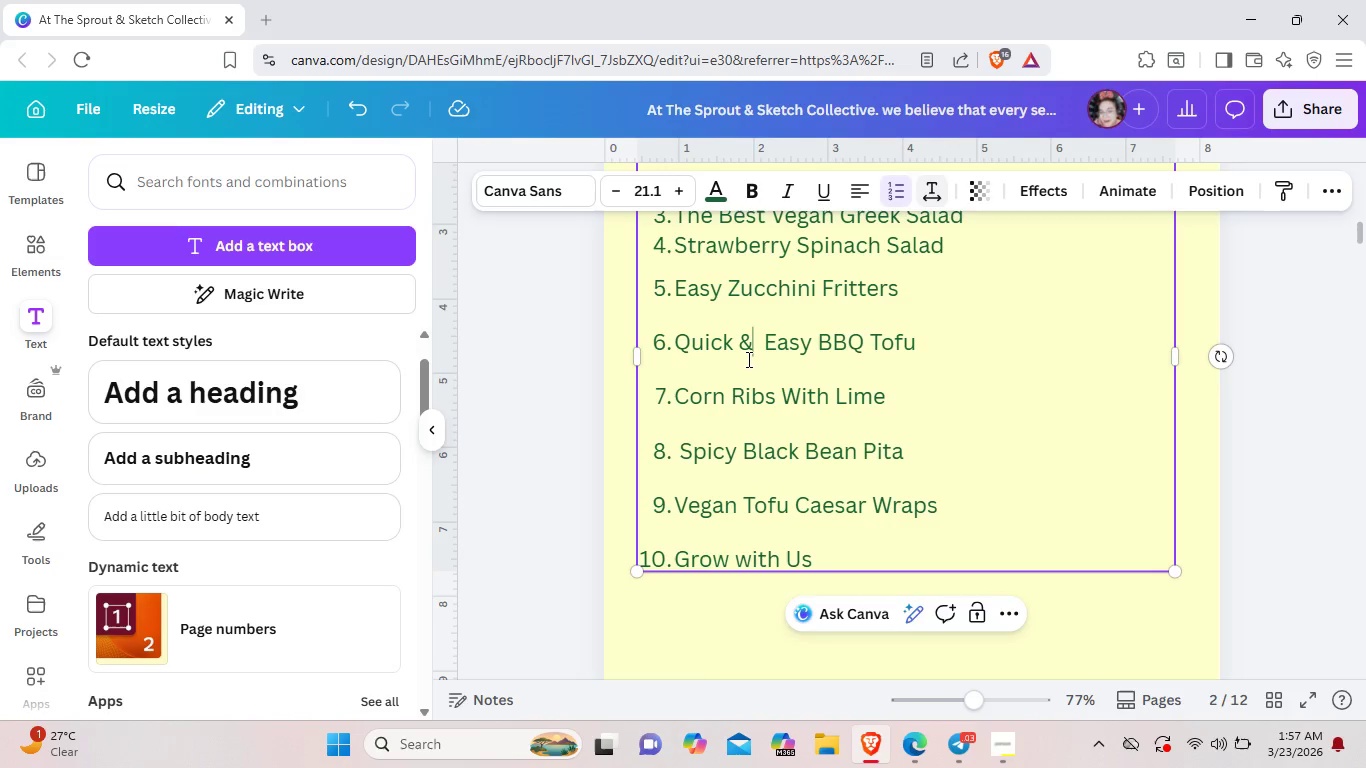 
left_click([747, 359])
 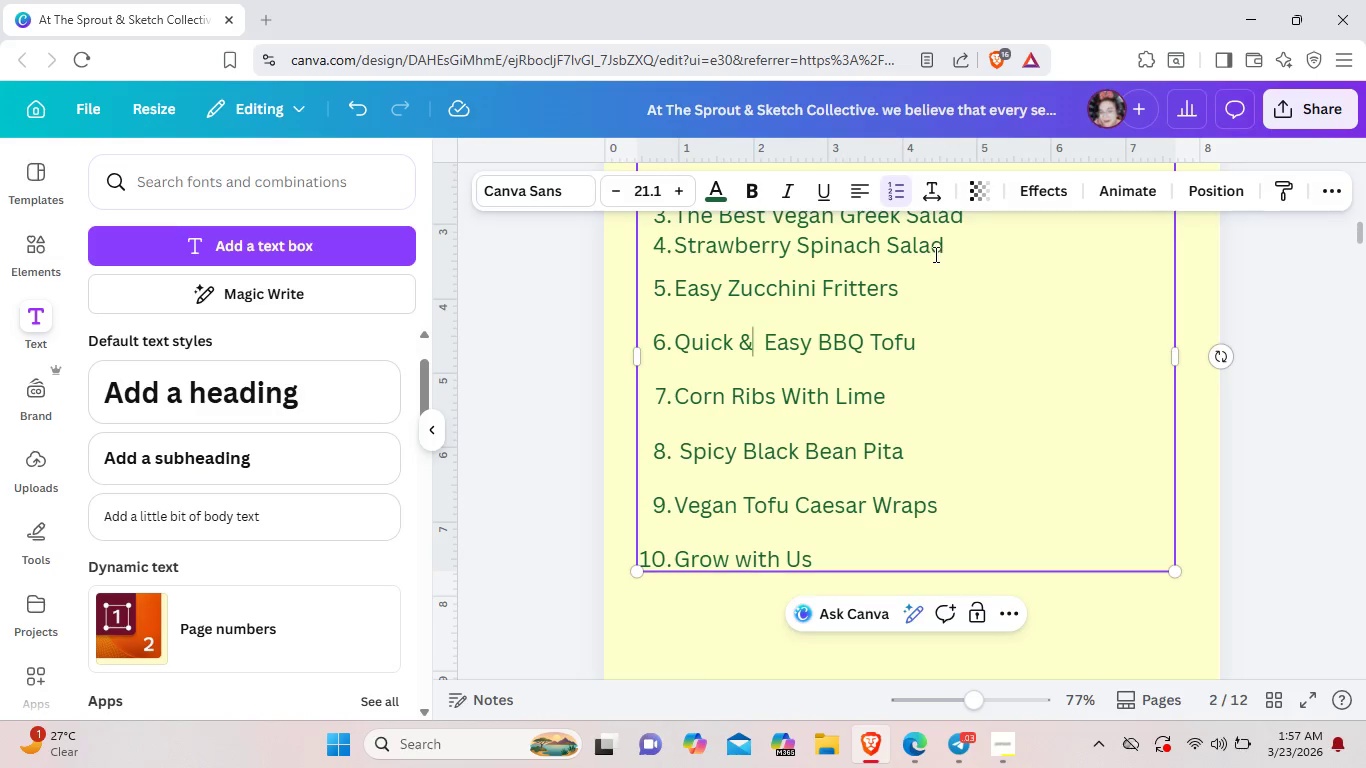 
left_click([934, 253])
 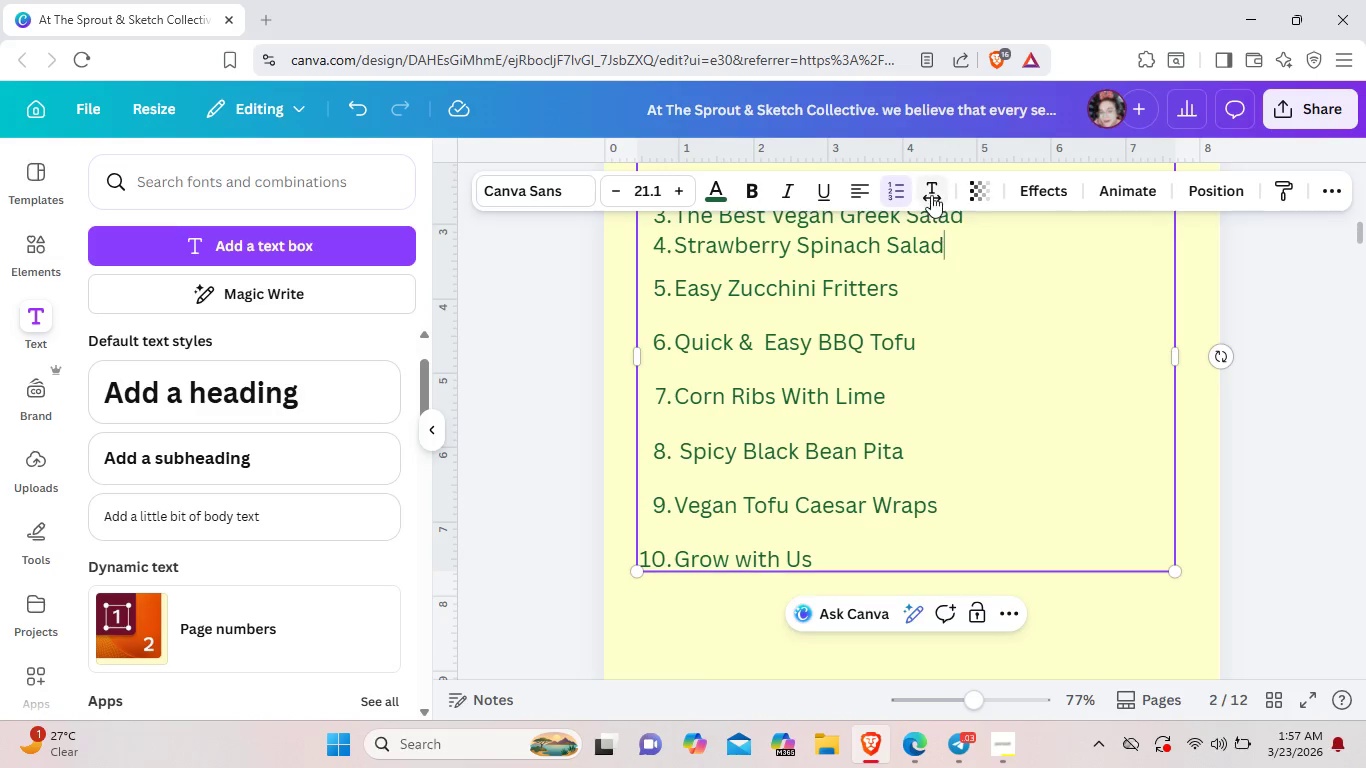 
double_click([930, 194])
 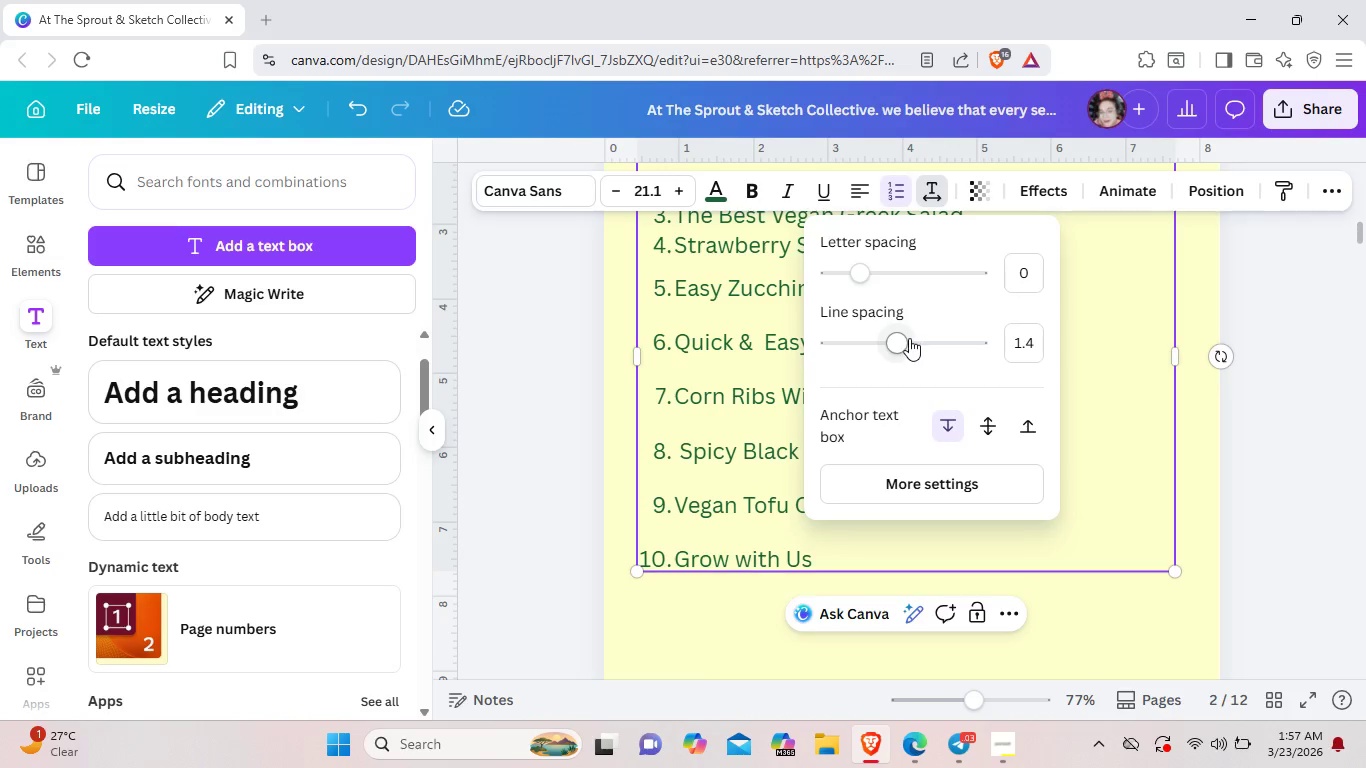 
left_click_drag(start_coordinate=[903, 340], to_coordinate=[1056, 346])
 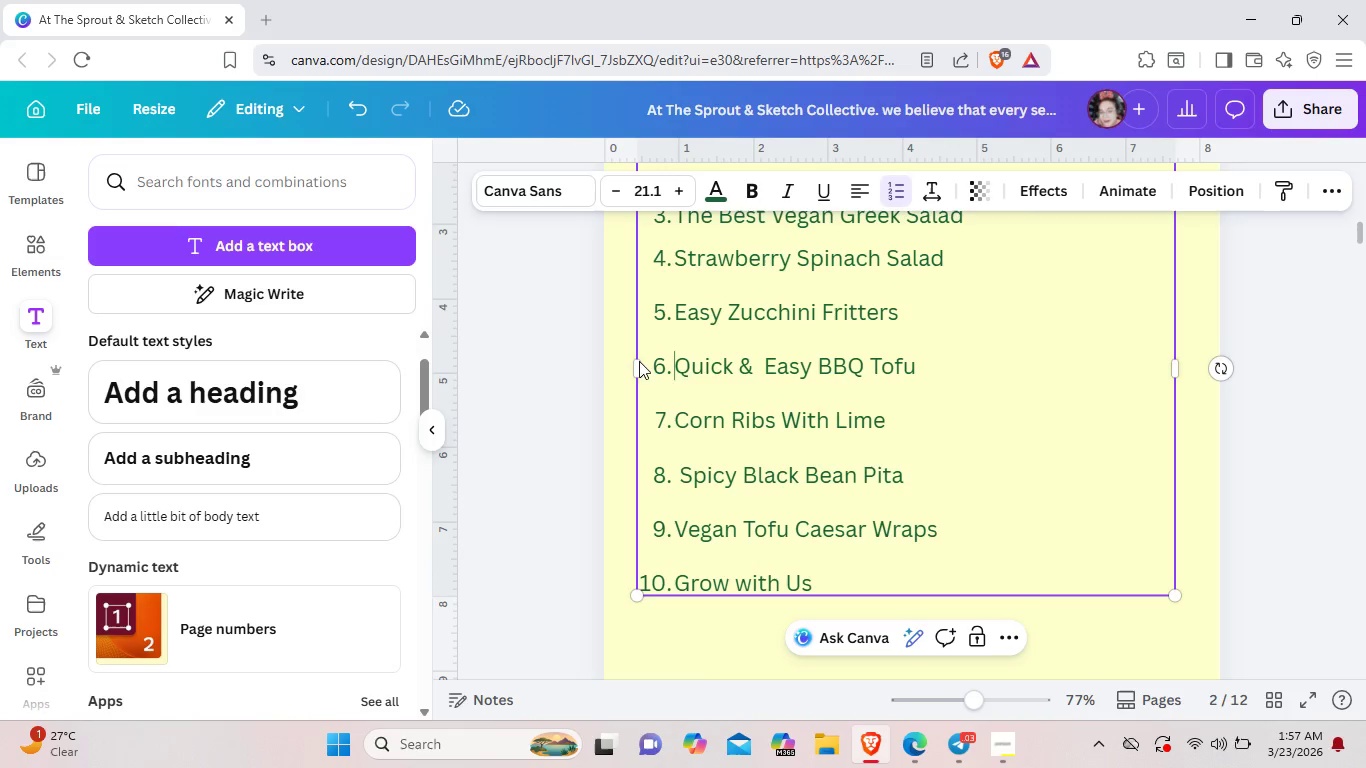 
left_click([639, 361])
 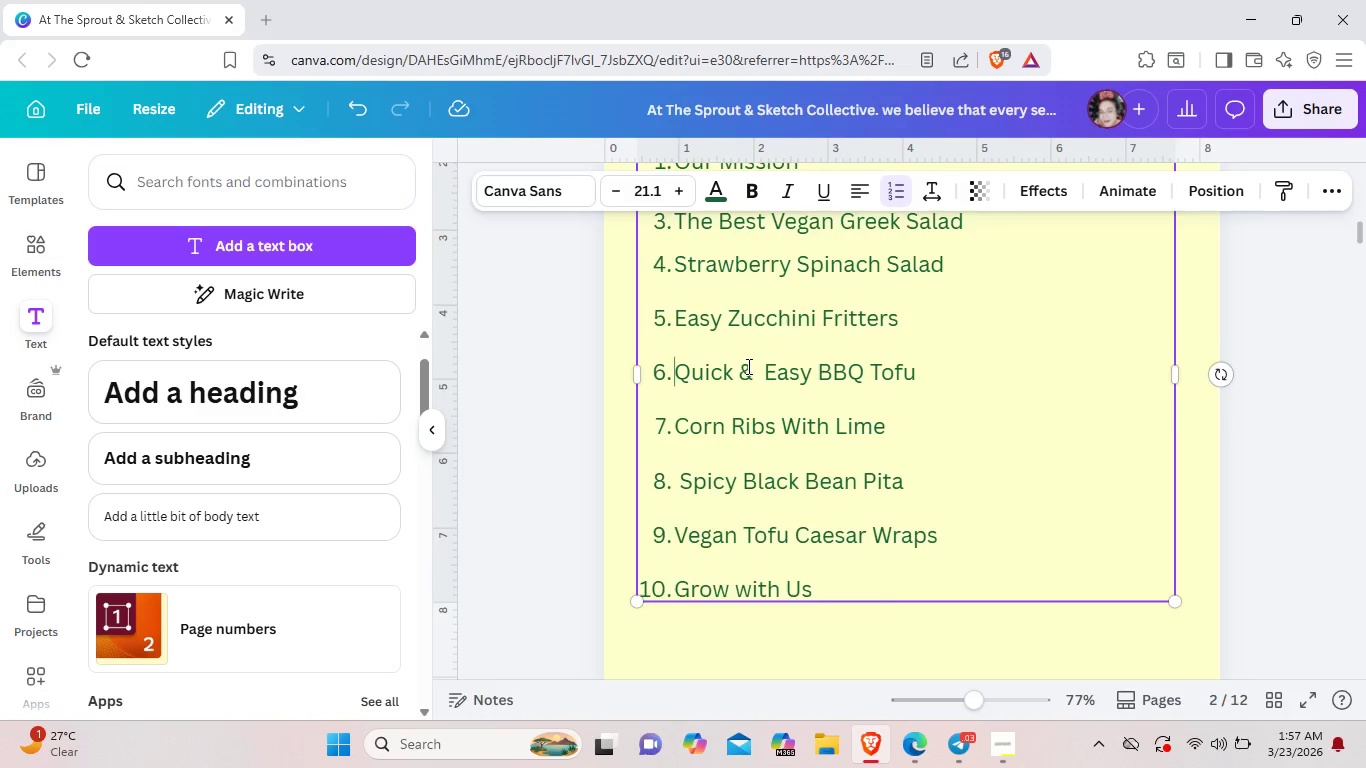 
scroll: coordinate [747, 366], scroll_direction: up, amount: 1.0
 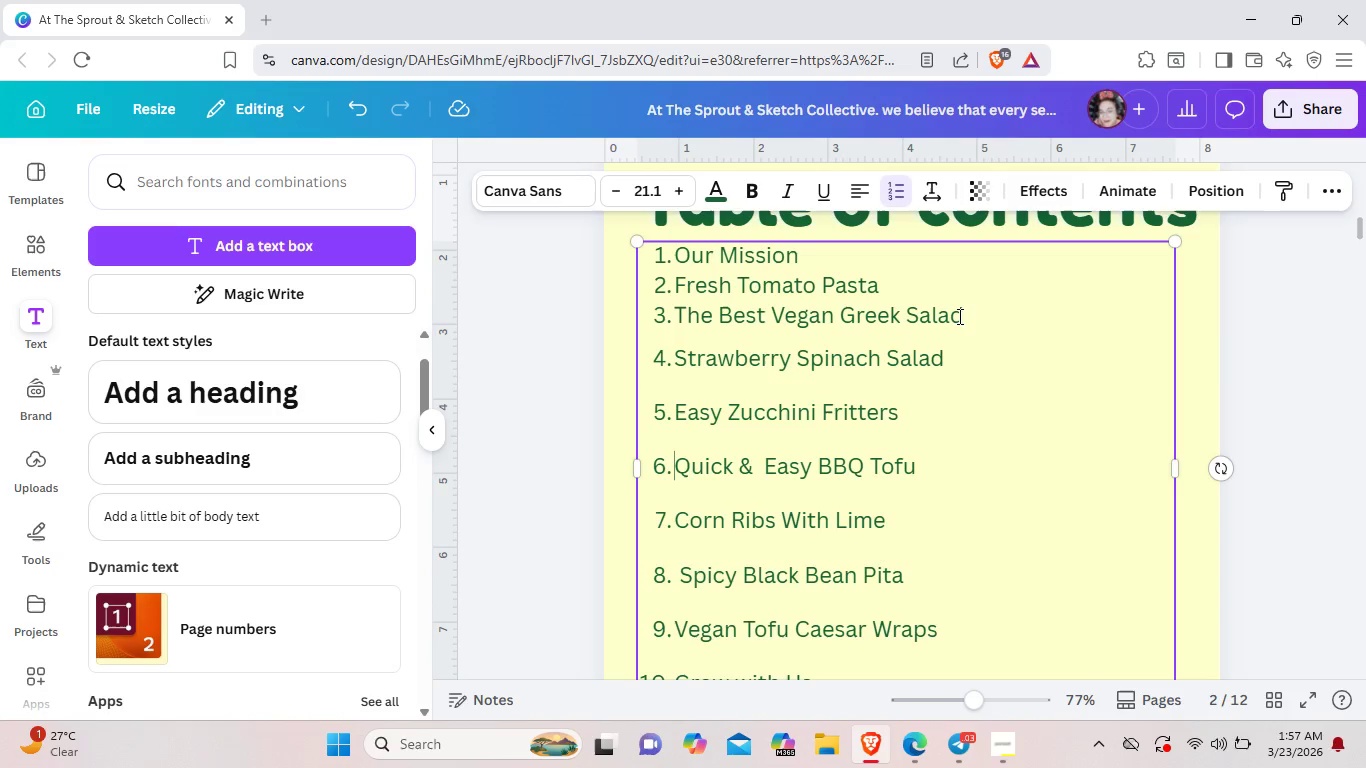 
left_click([957, 316])
 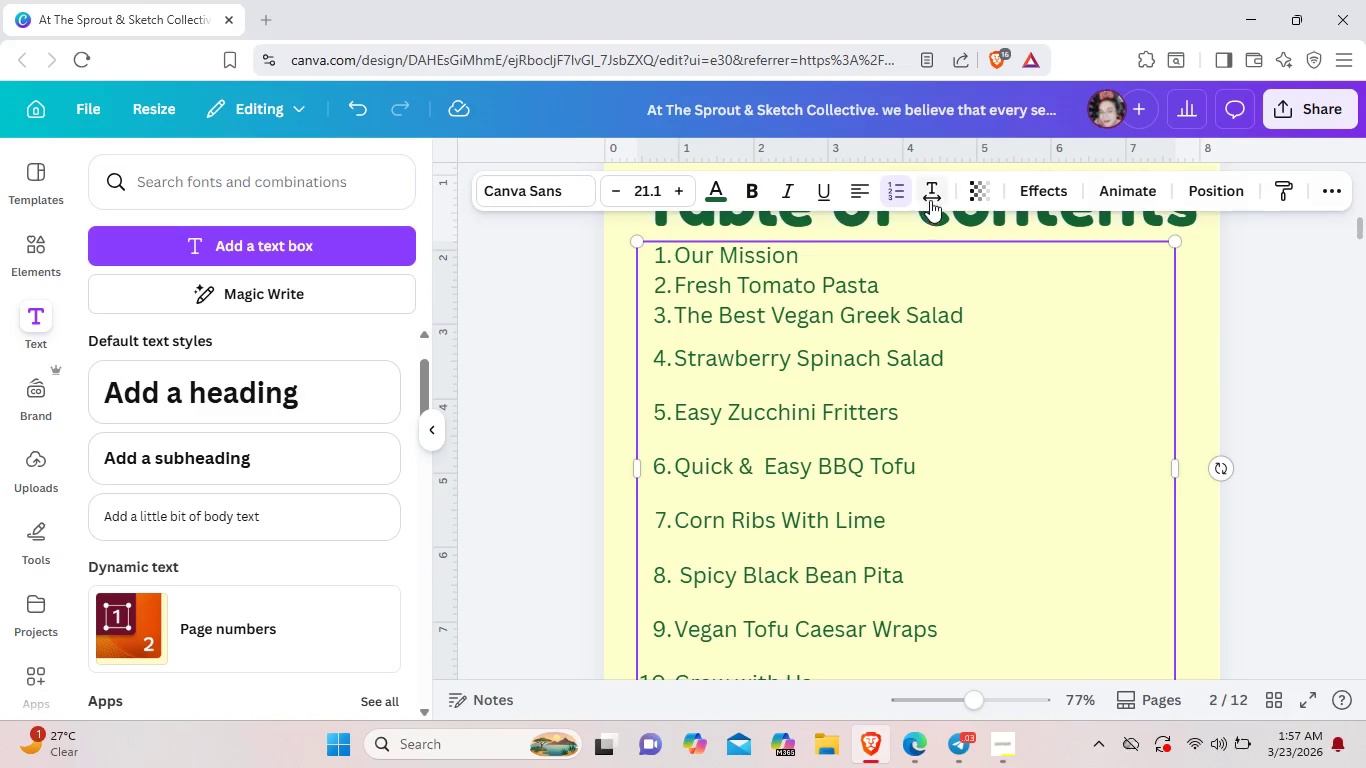 
left_click([930, 200])
 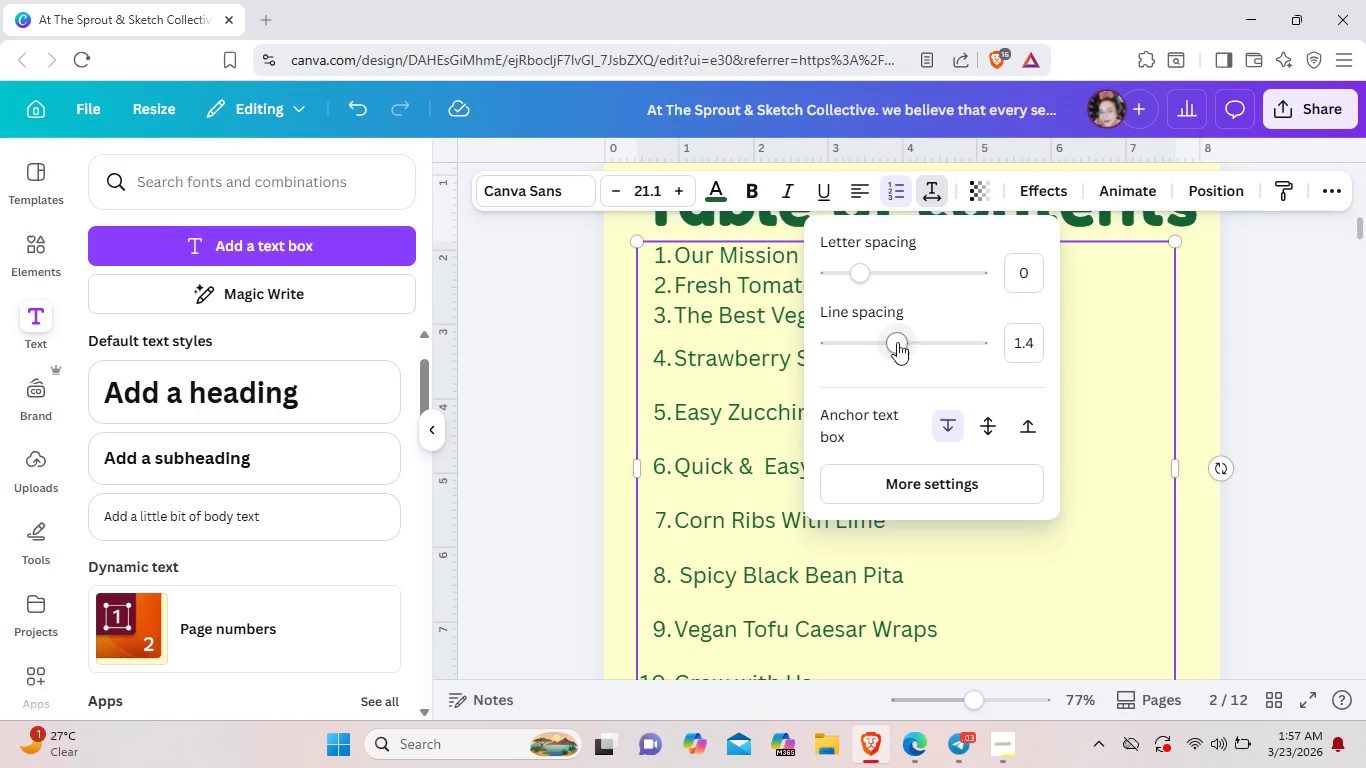 
left_click_drag(start_coordinate=[896, 342], to_coordinate=[1006, 344])
 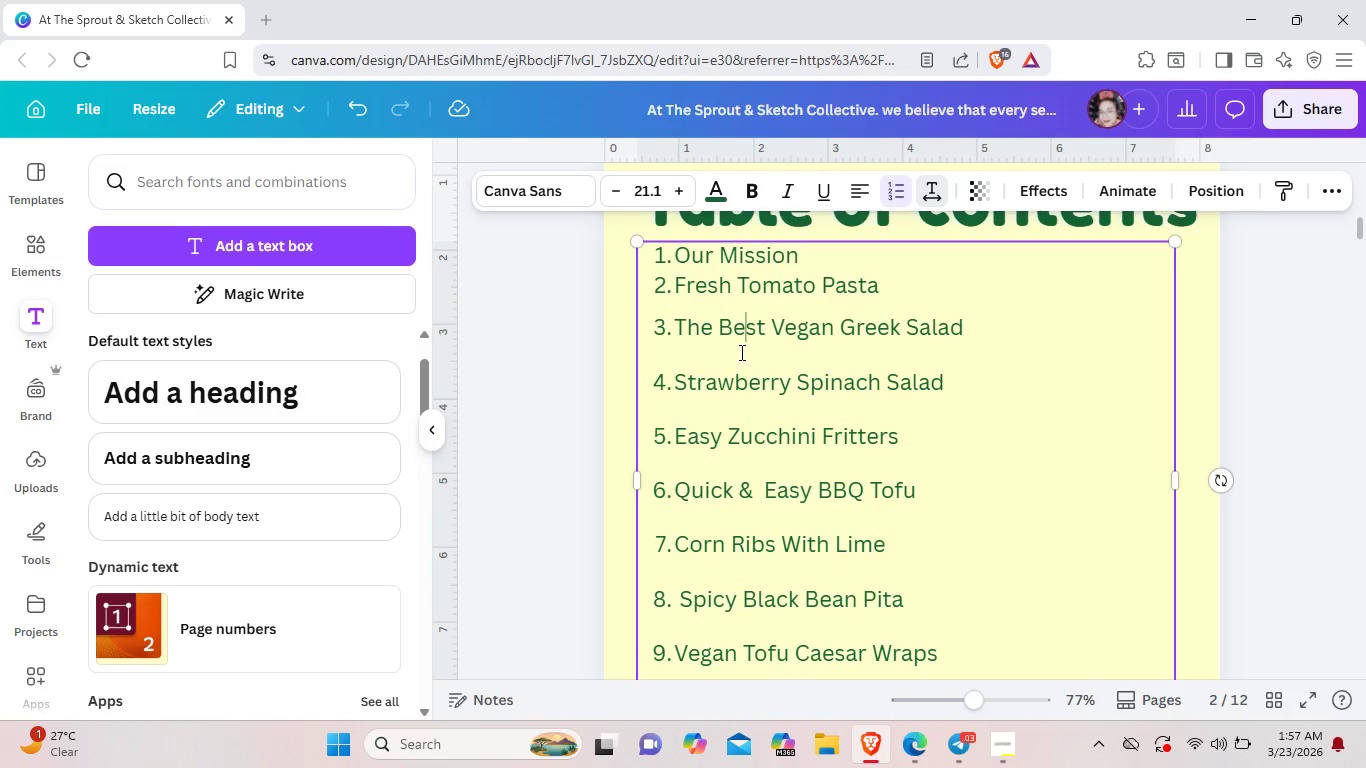 
left_click([740, 352])
 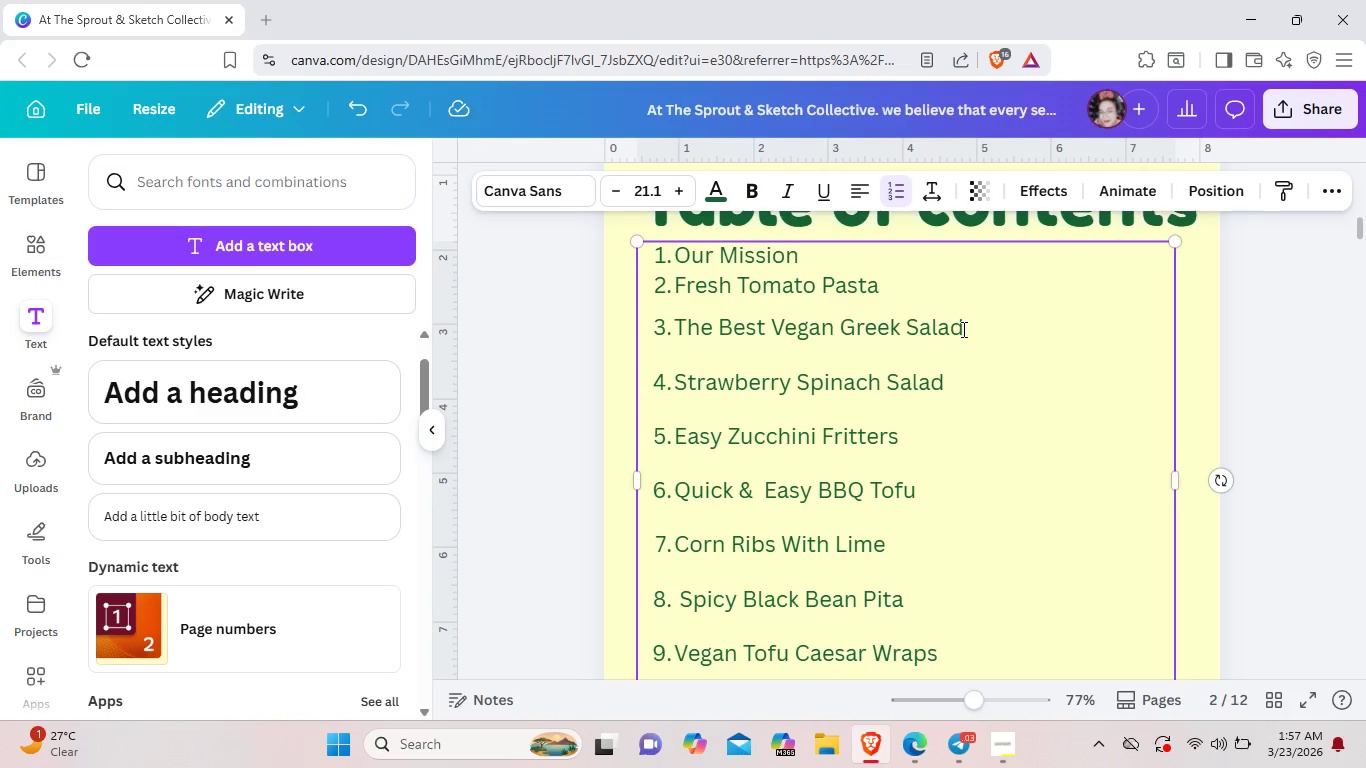 
left_click([962, 329])
 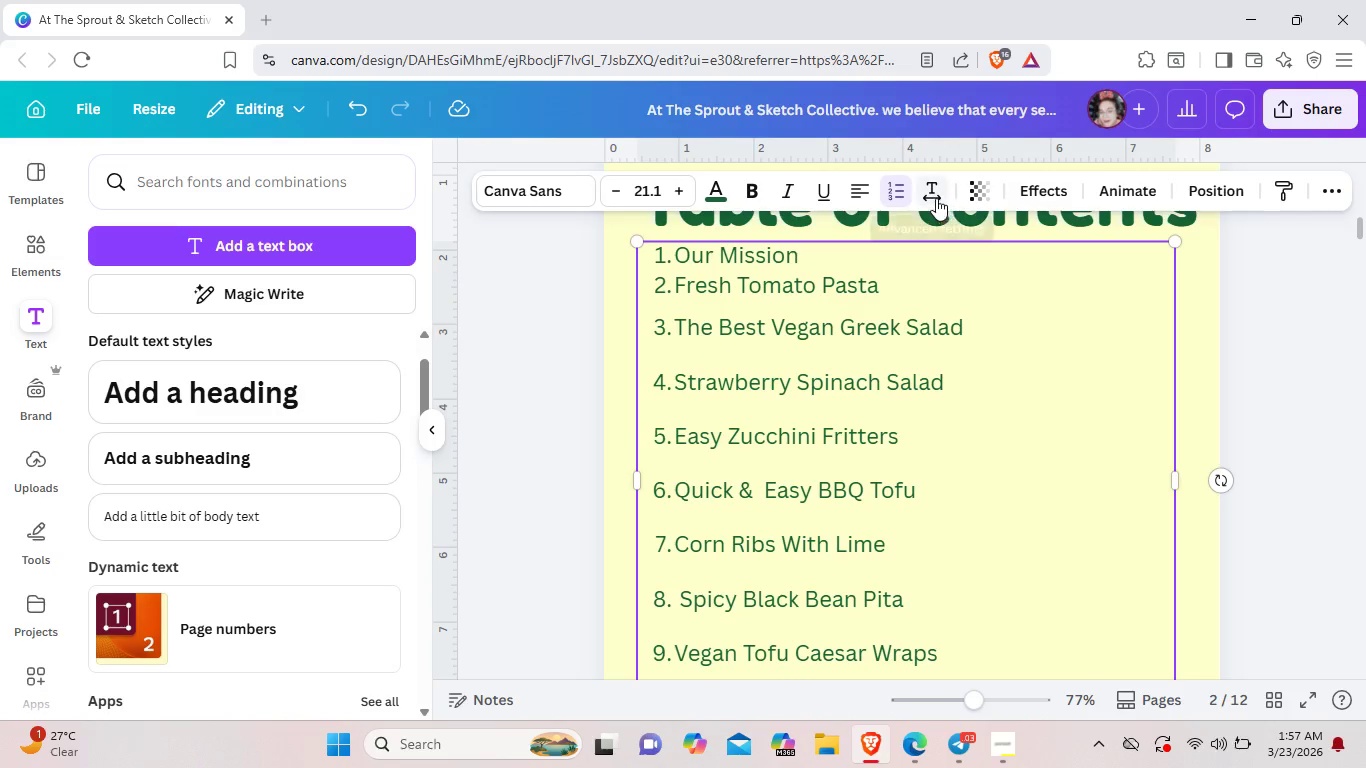 
left_click([936, 198])
 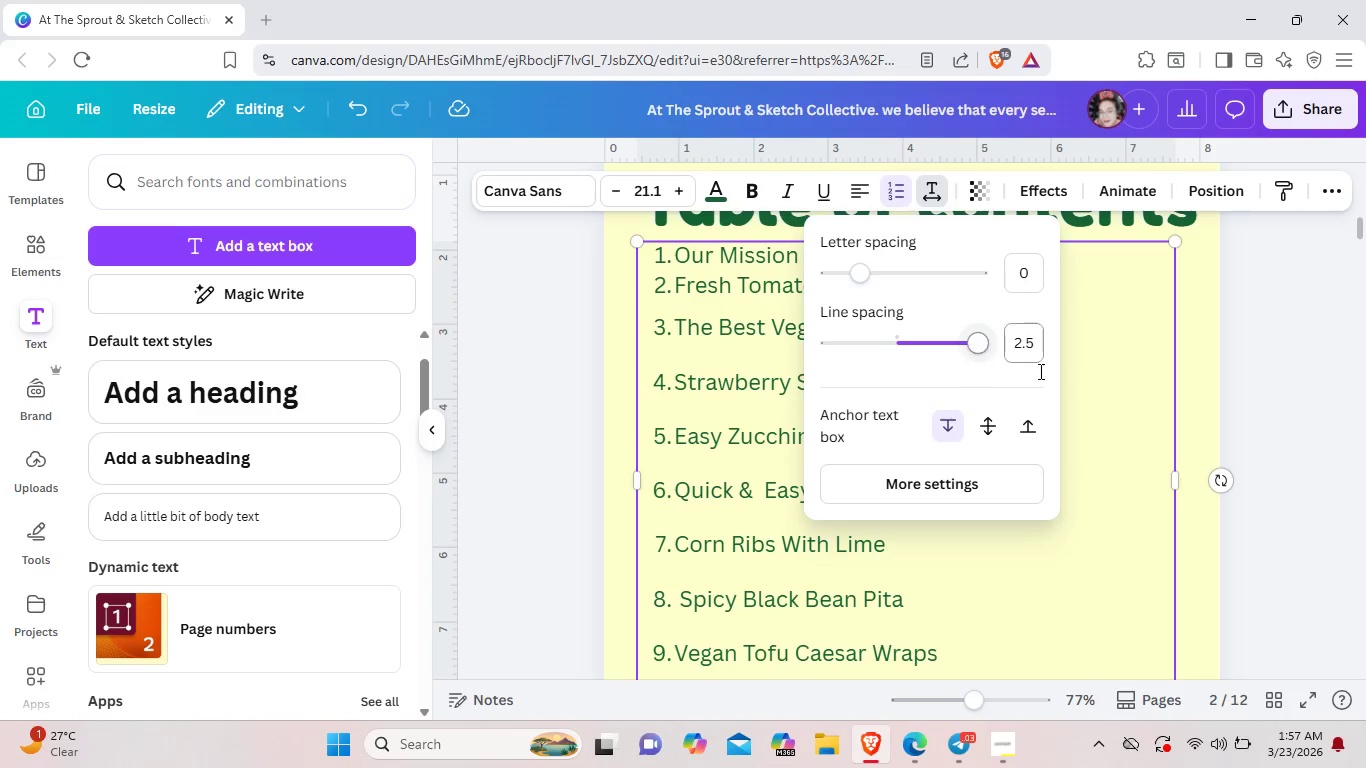 
left_click([1100, 390])
 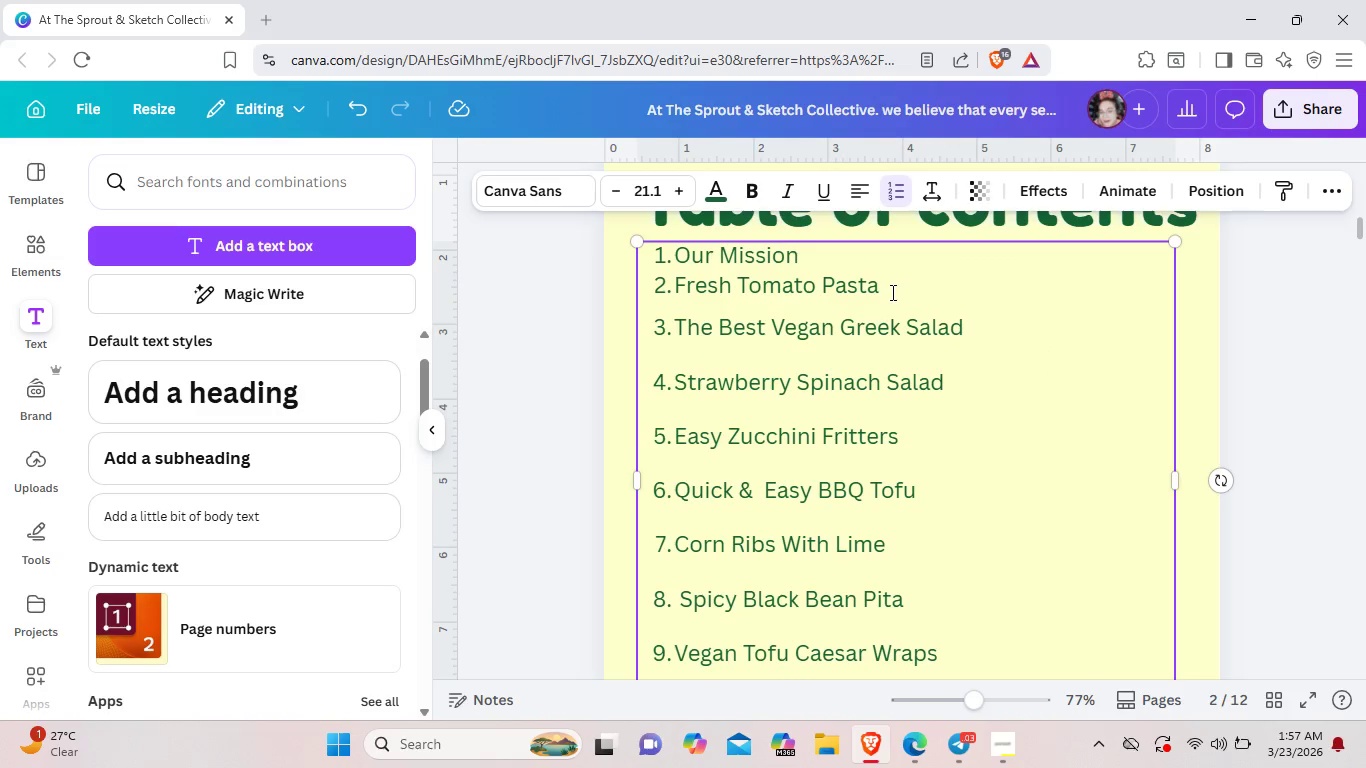 
left_click([891, 292])
 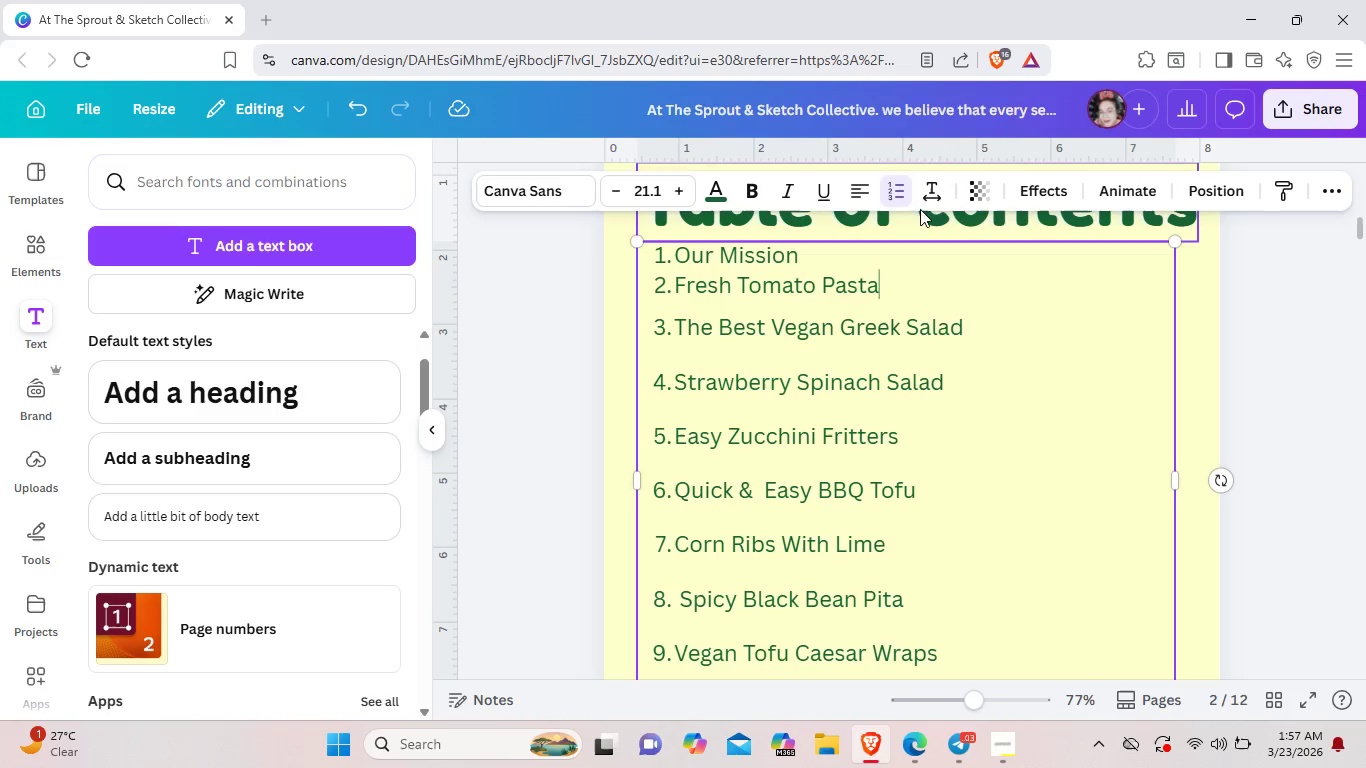 
left_click([938, 204])
 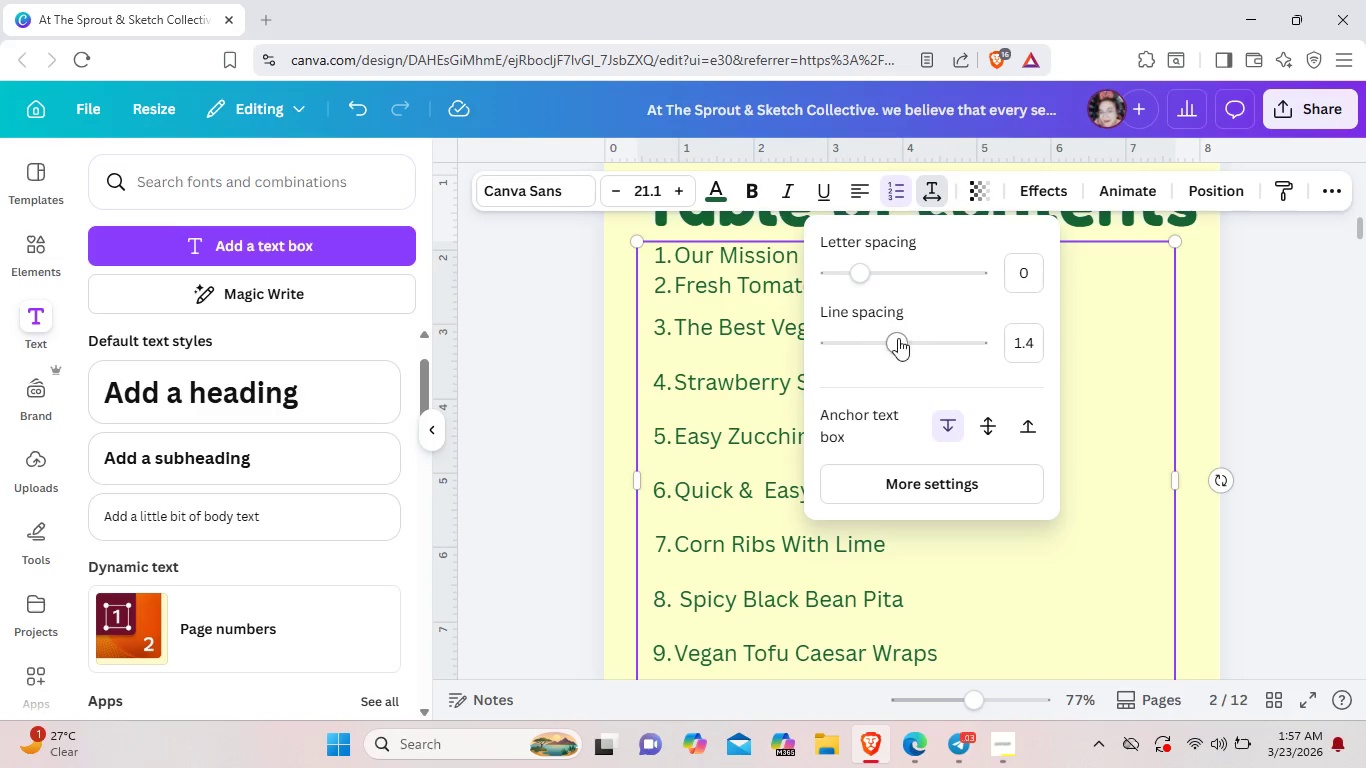 
left_click_drag(start_coordinate=[897, 338], to_coordinate=[1048, 359])
 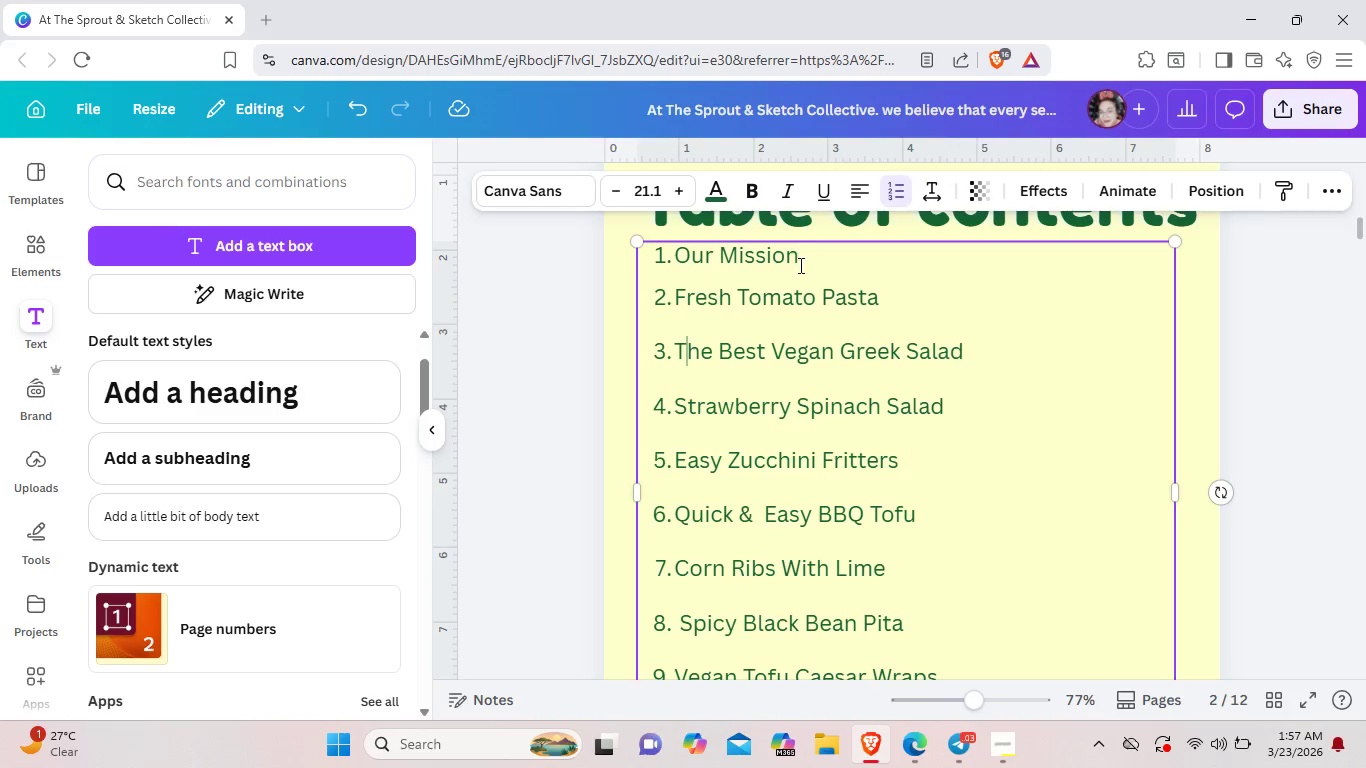 
left_click([803, 266])
 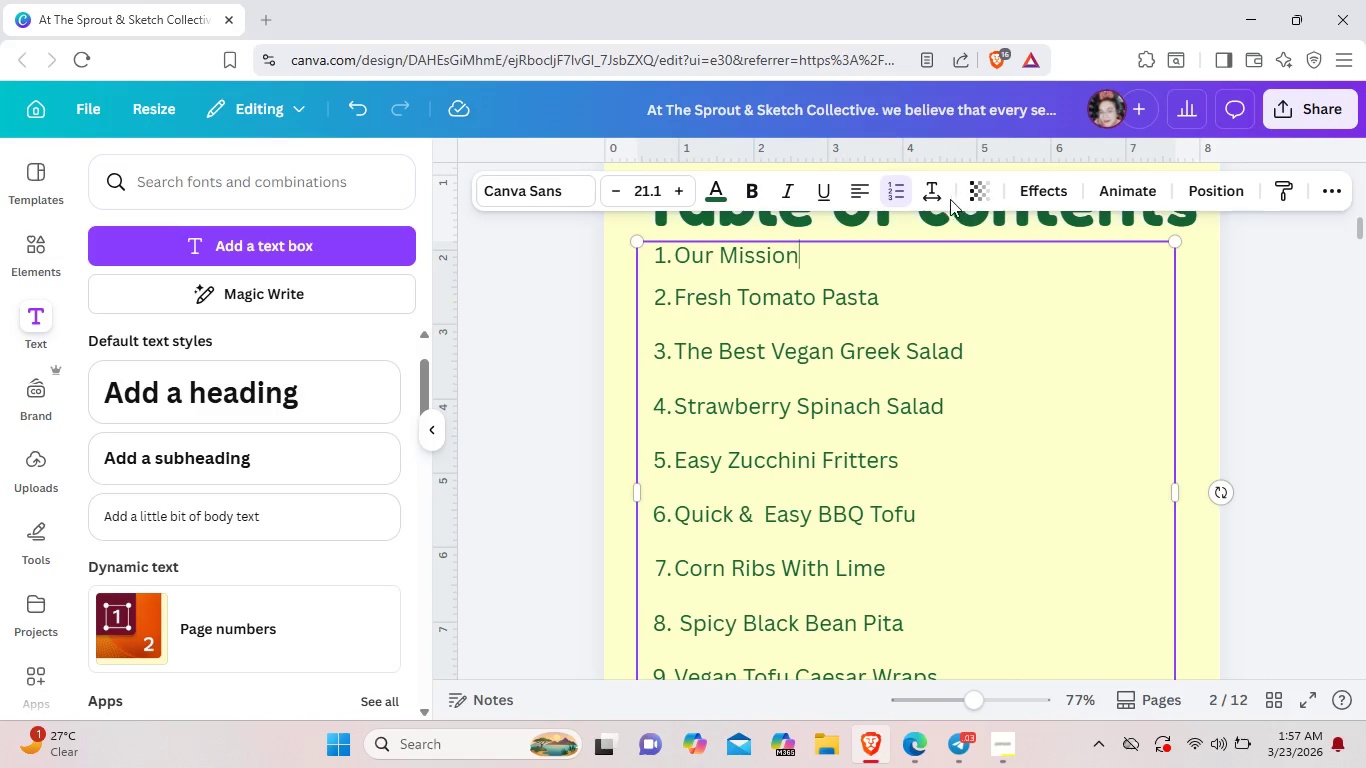 
left_click([933, 192])
 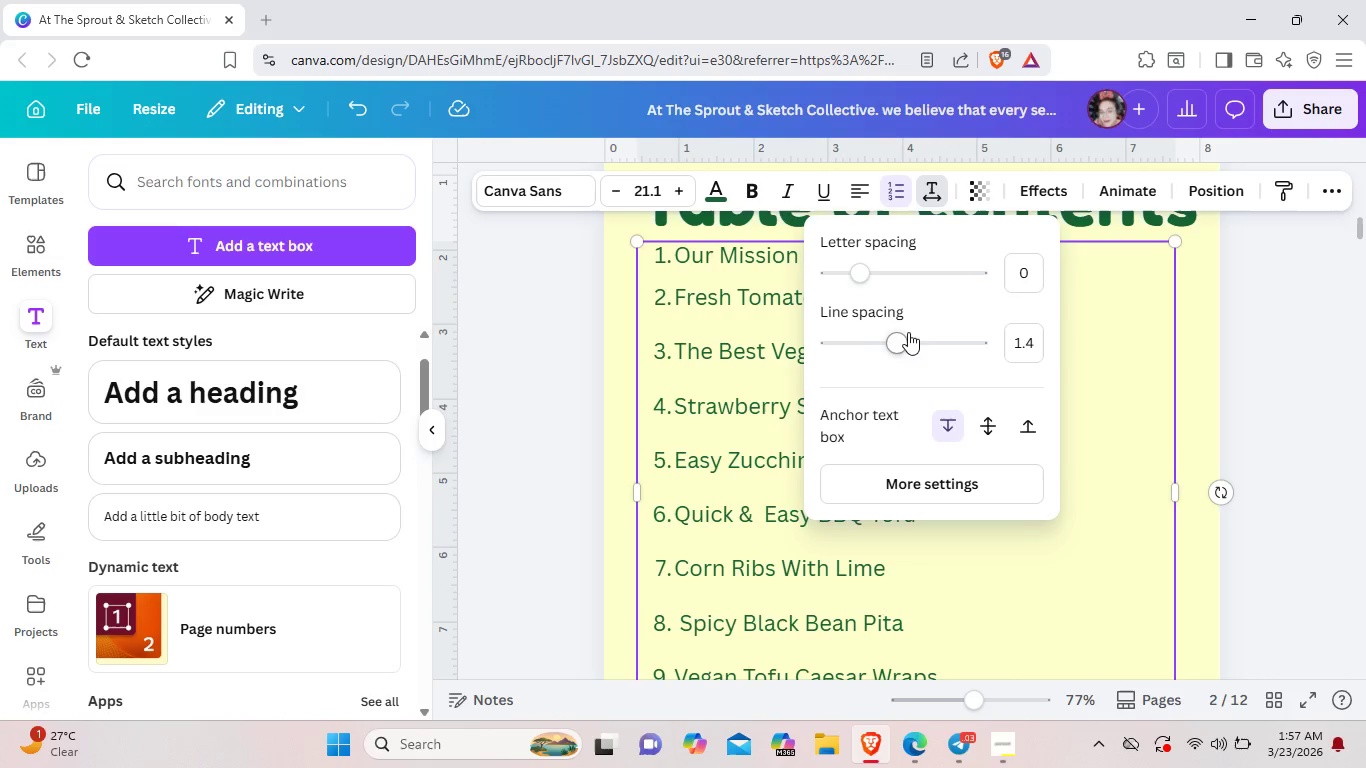 
left_click_drag(start_coordinate=[900, 336], to_coordinate=[1003, 352])
 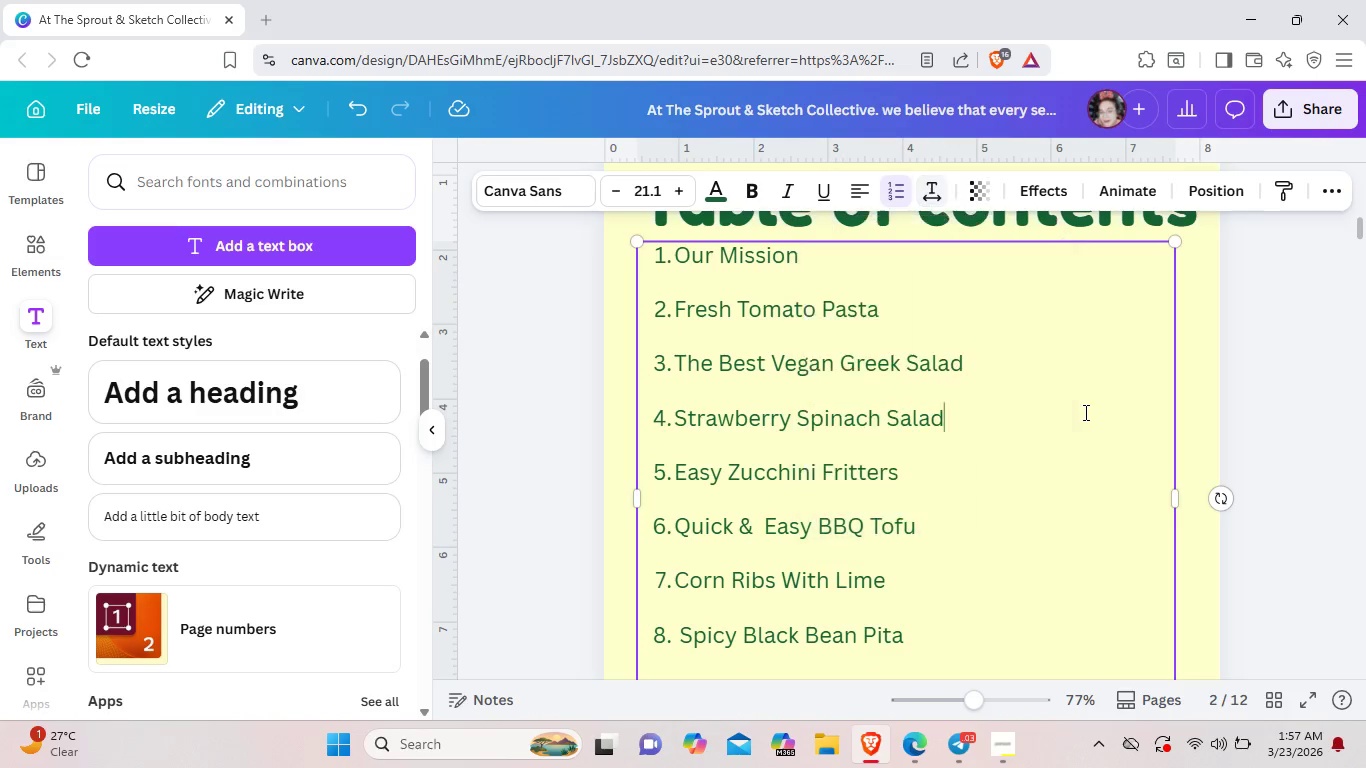 
left_click([1084, 412])
 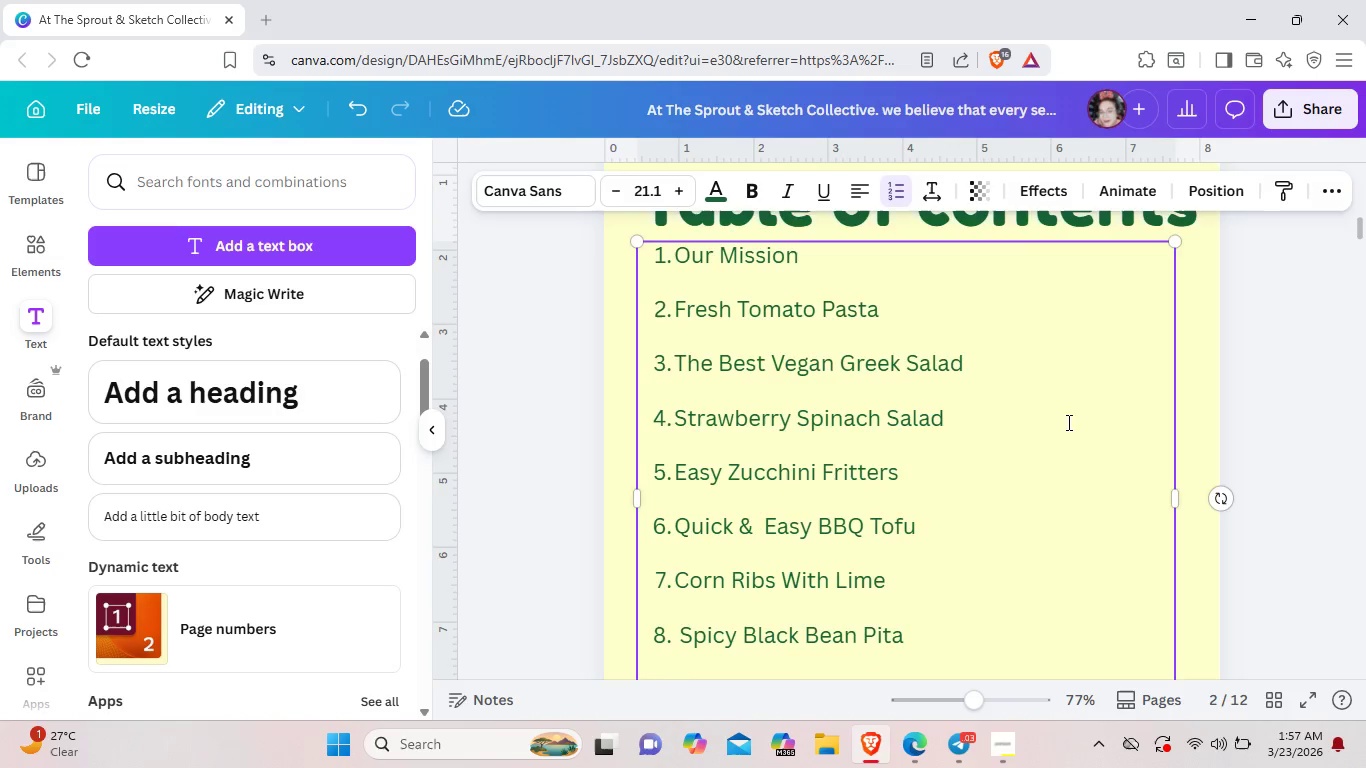 
scroll: coordinate [1065, 424], scroll_direction: down, amount: 3.0
 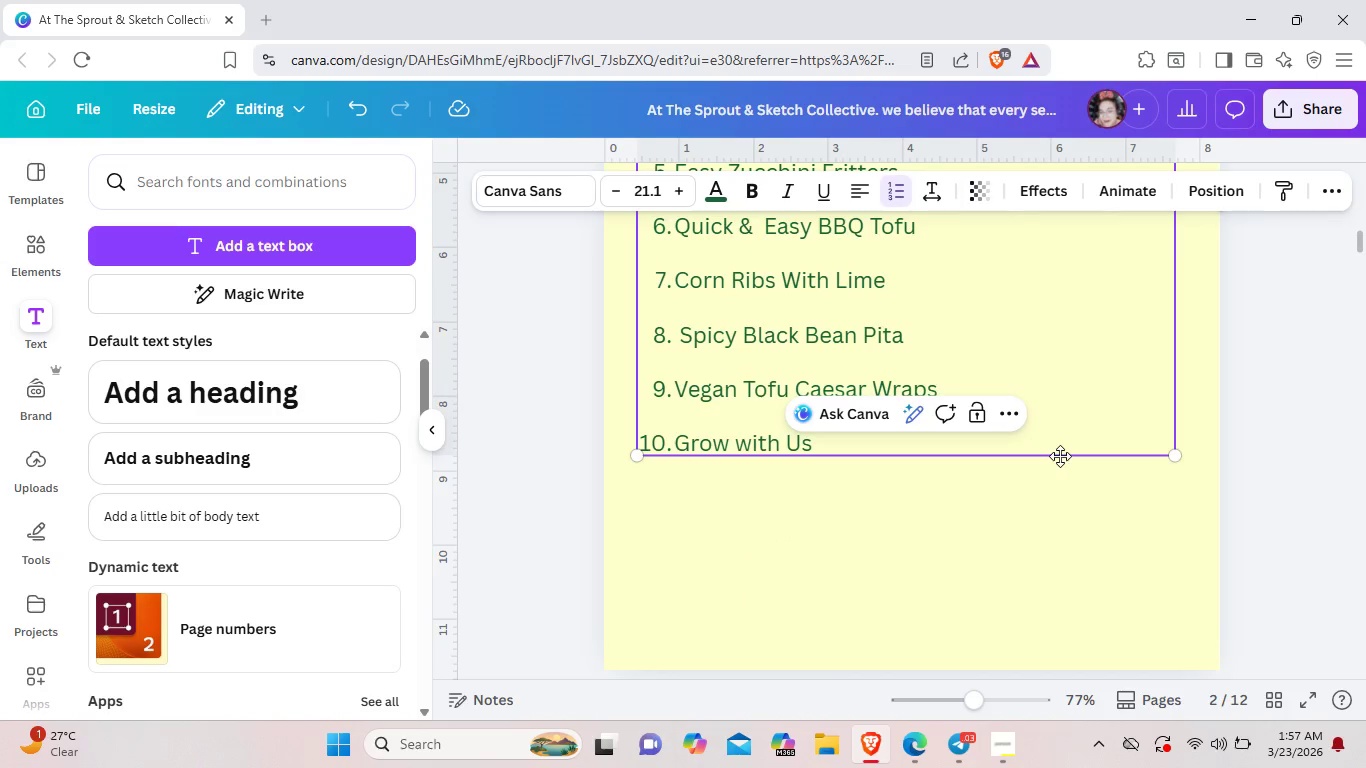 
left_click([1076, 450])
 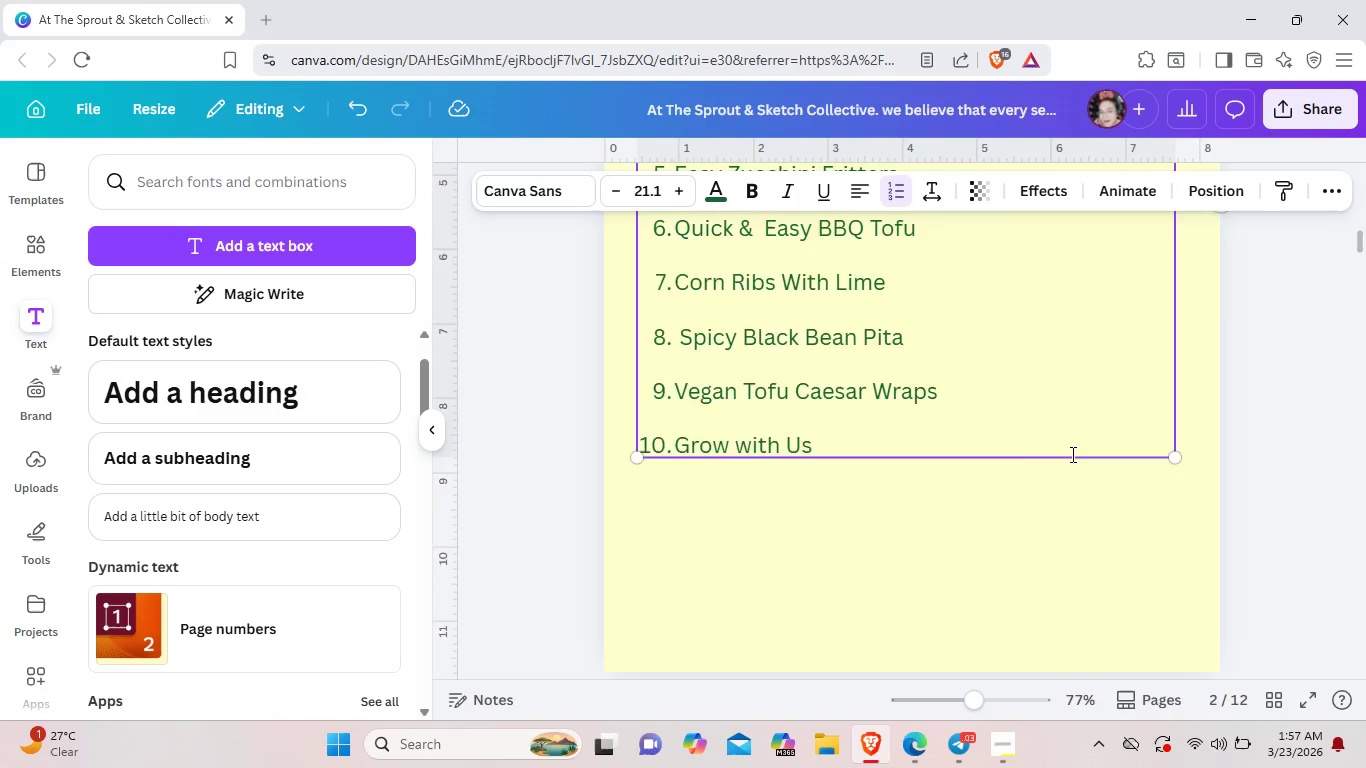 
scroll: coordinate [1071, 454], scroll_direction: up, amount: 3.0
 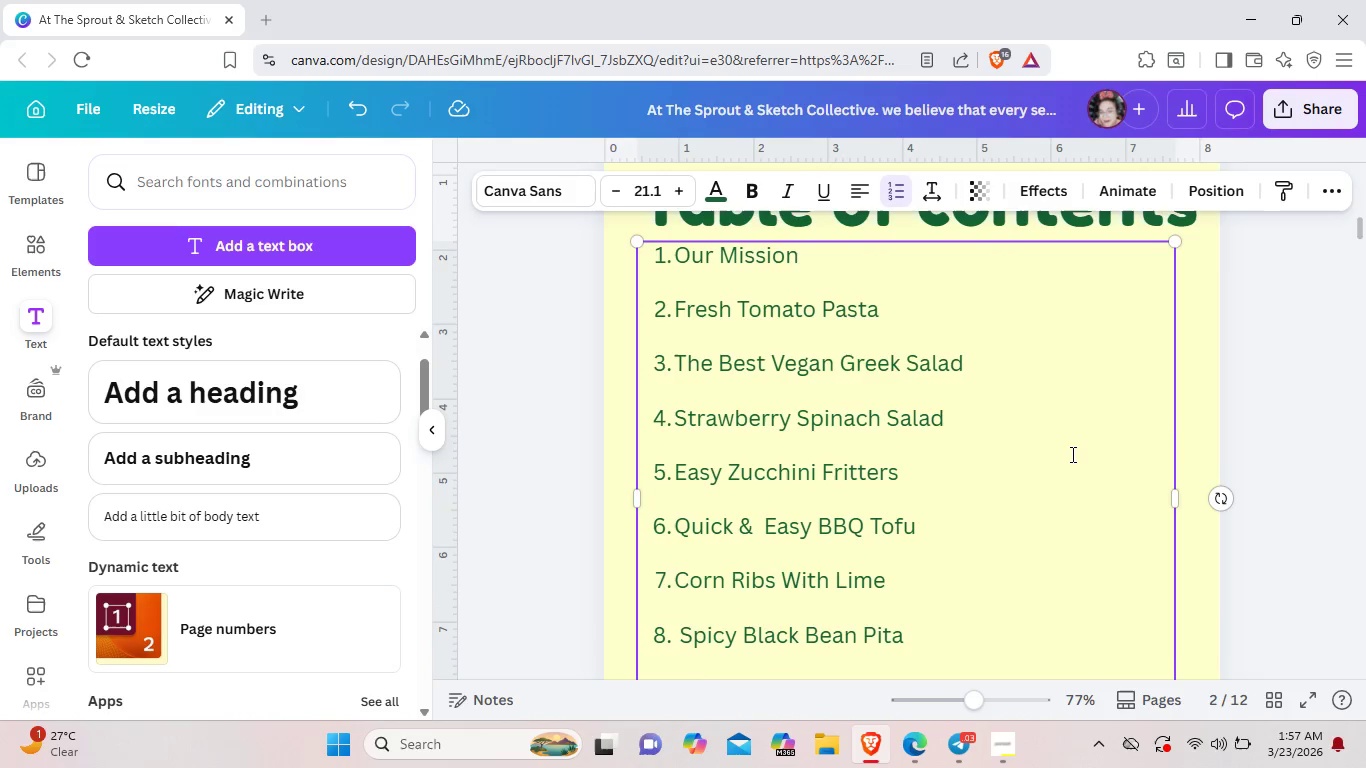 
left_click([1071, 454])
 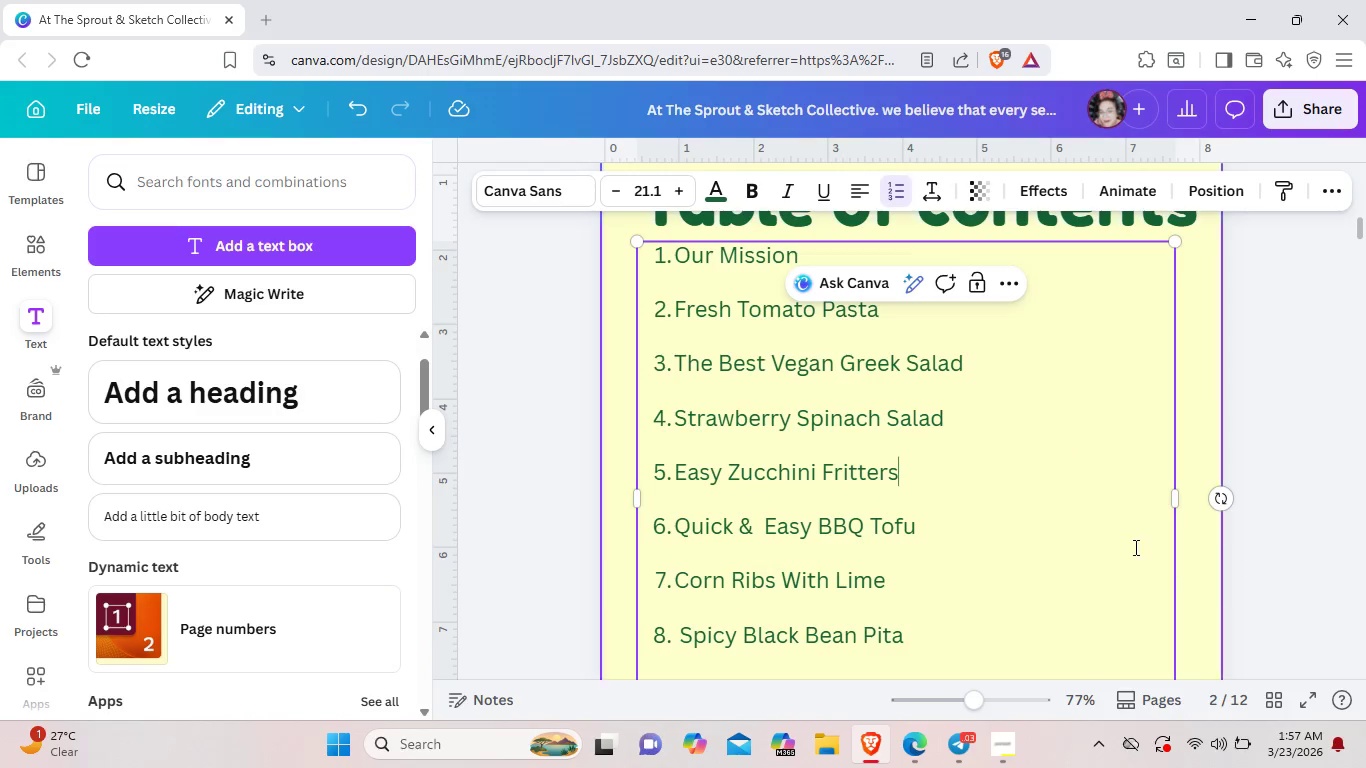 
left_click([1197, 540])
 